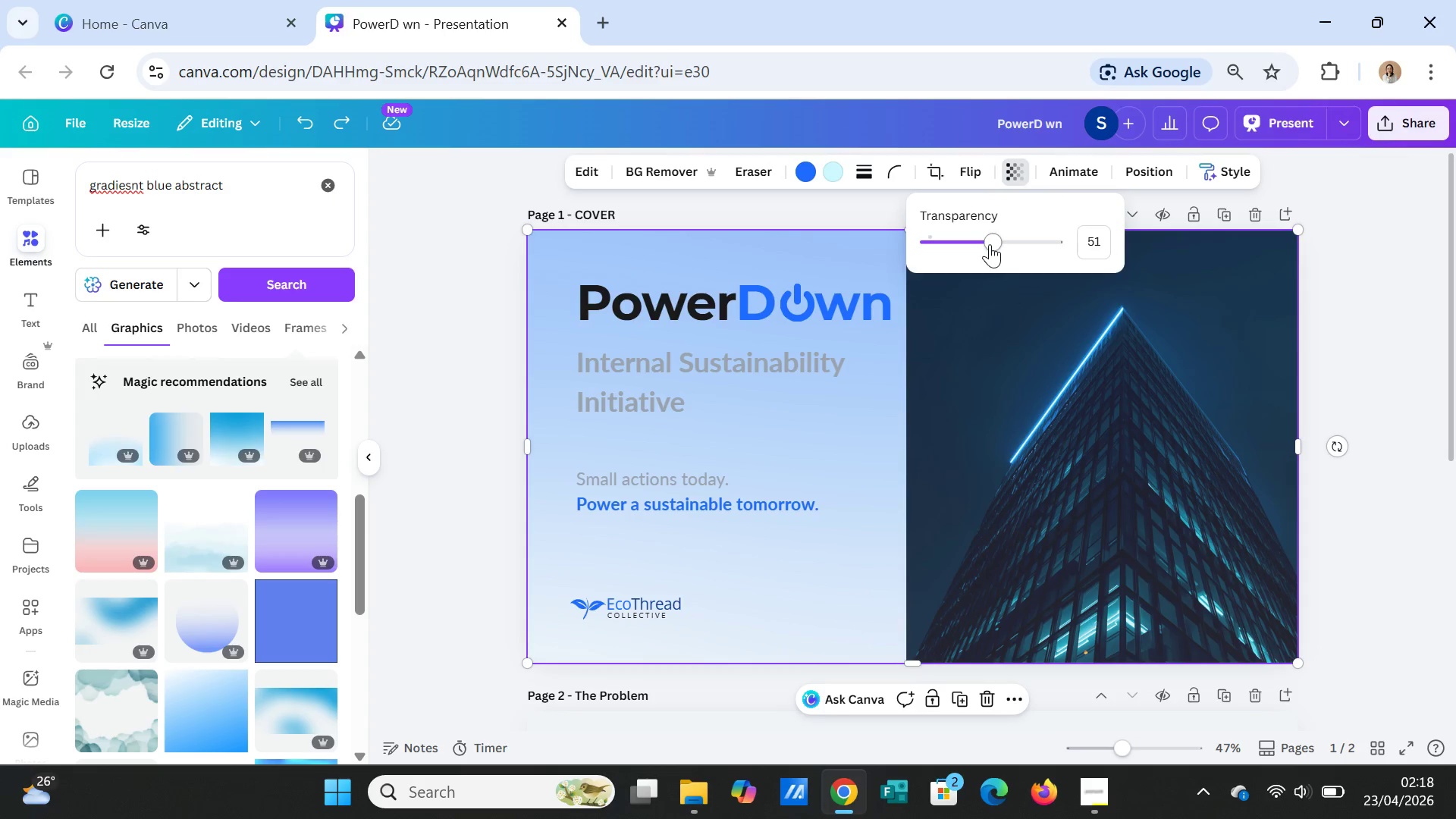 
left_click_drag(start_coordinate=[990, 244], to_coordinate=[968, 241])
 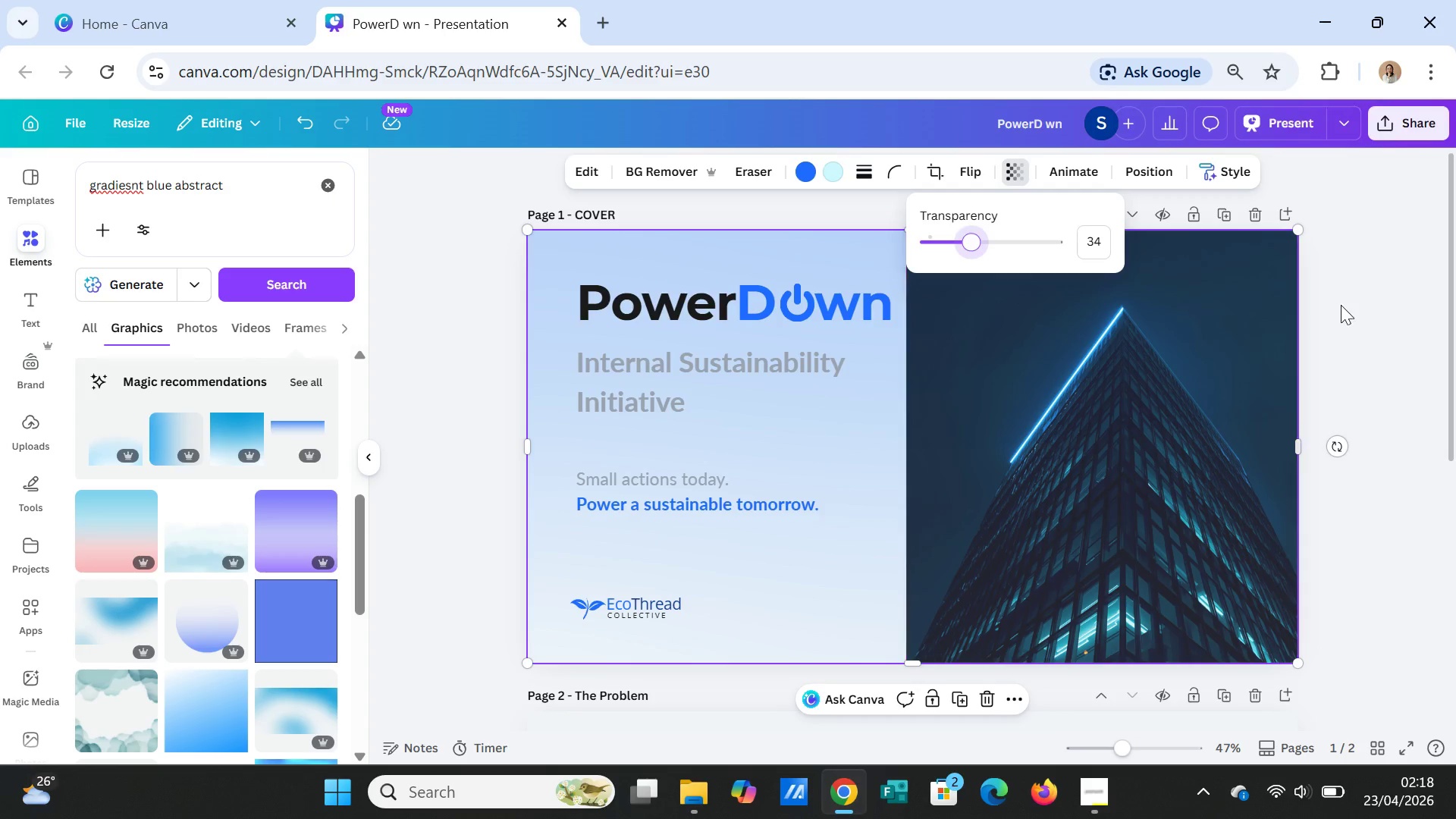 
double_click([1341, 300])
 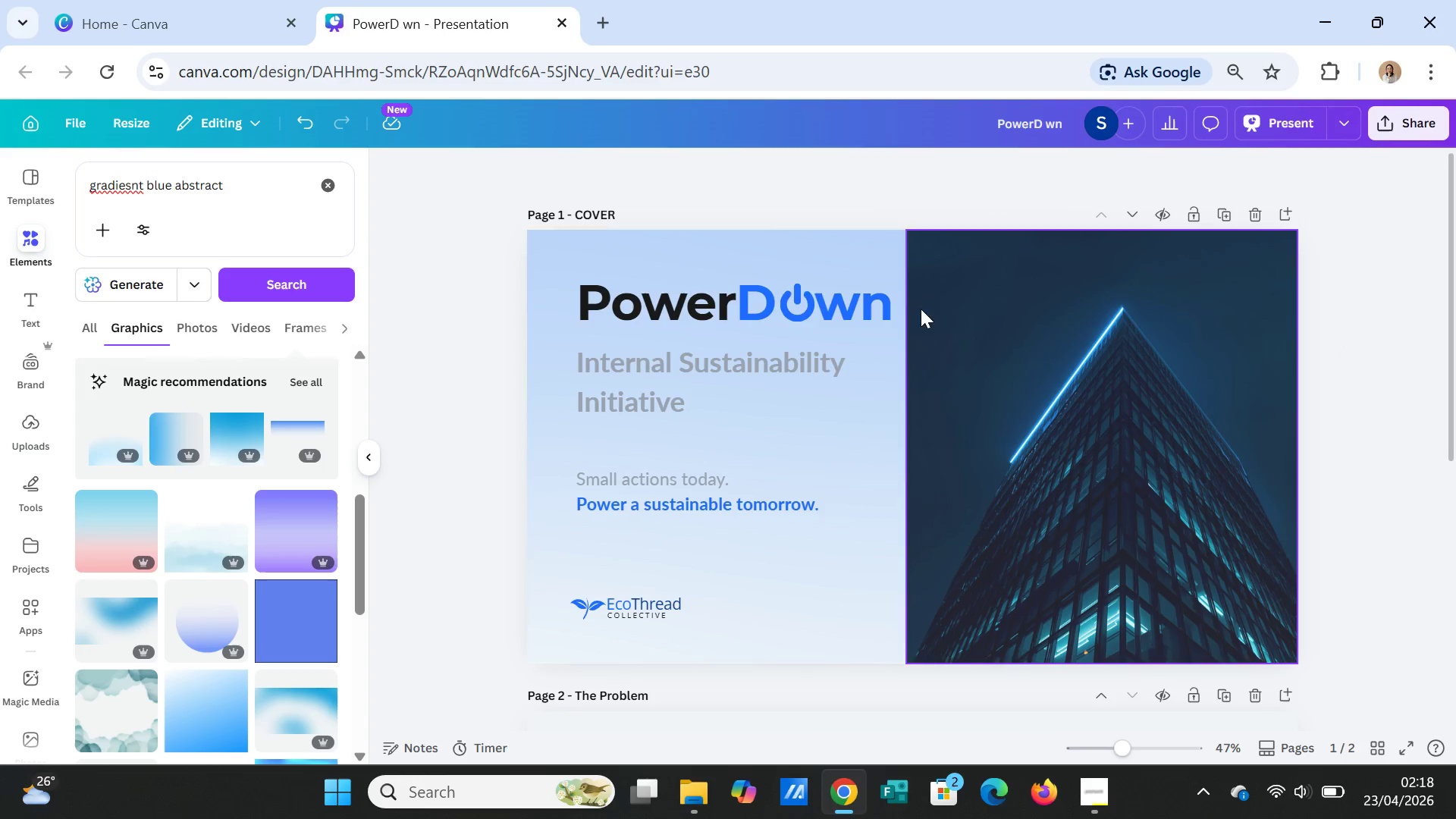 
left_click([742, 243])
 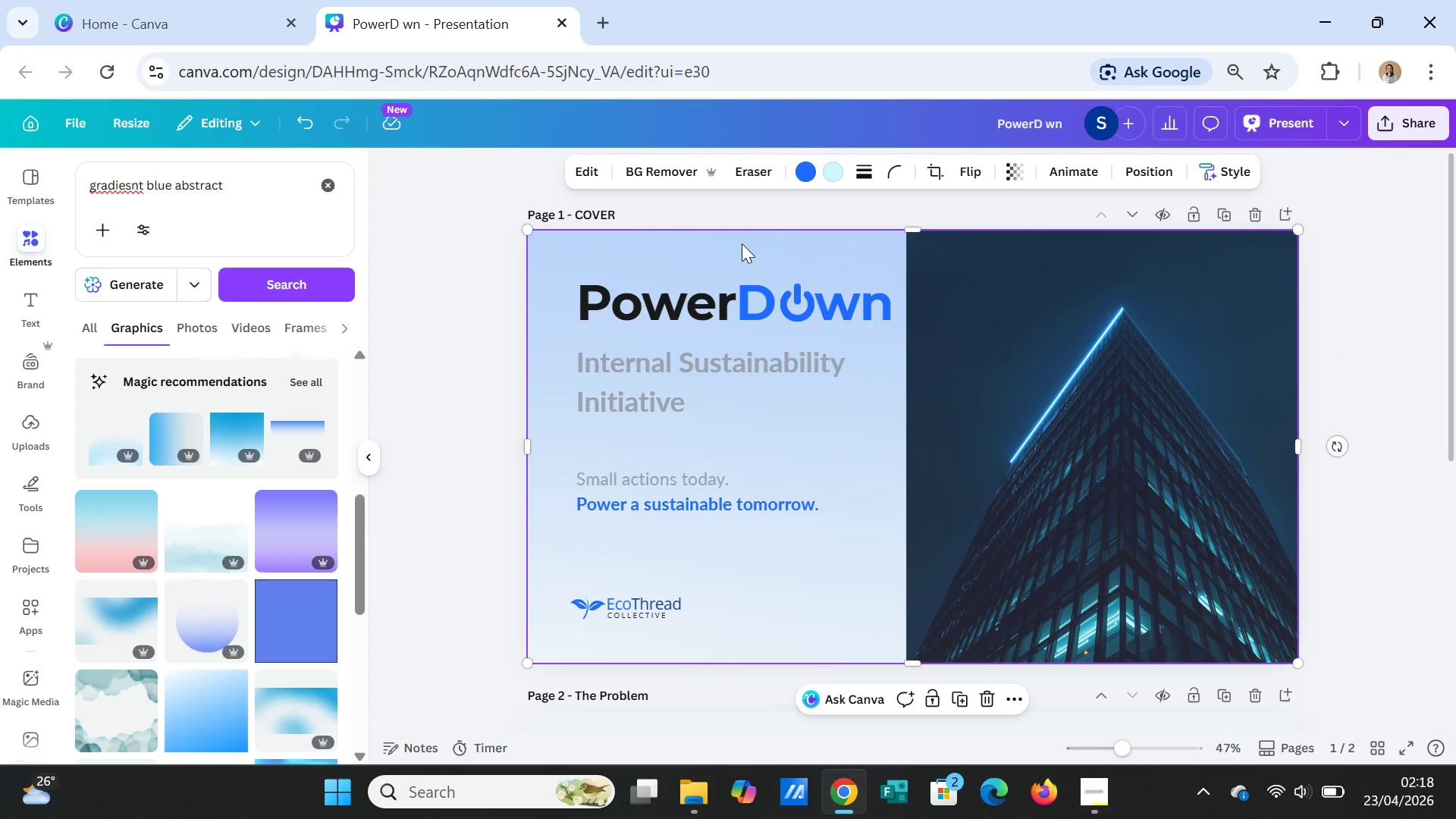 
key(Control+C)
 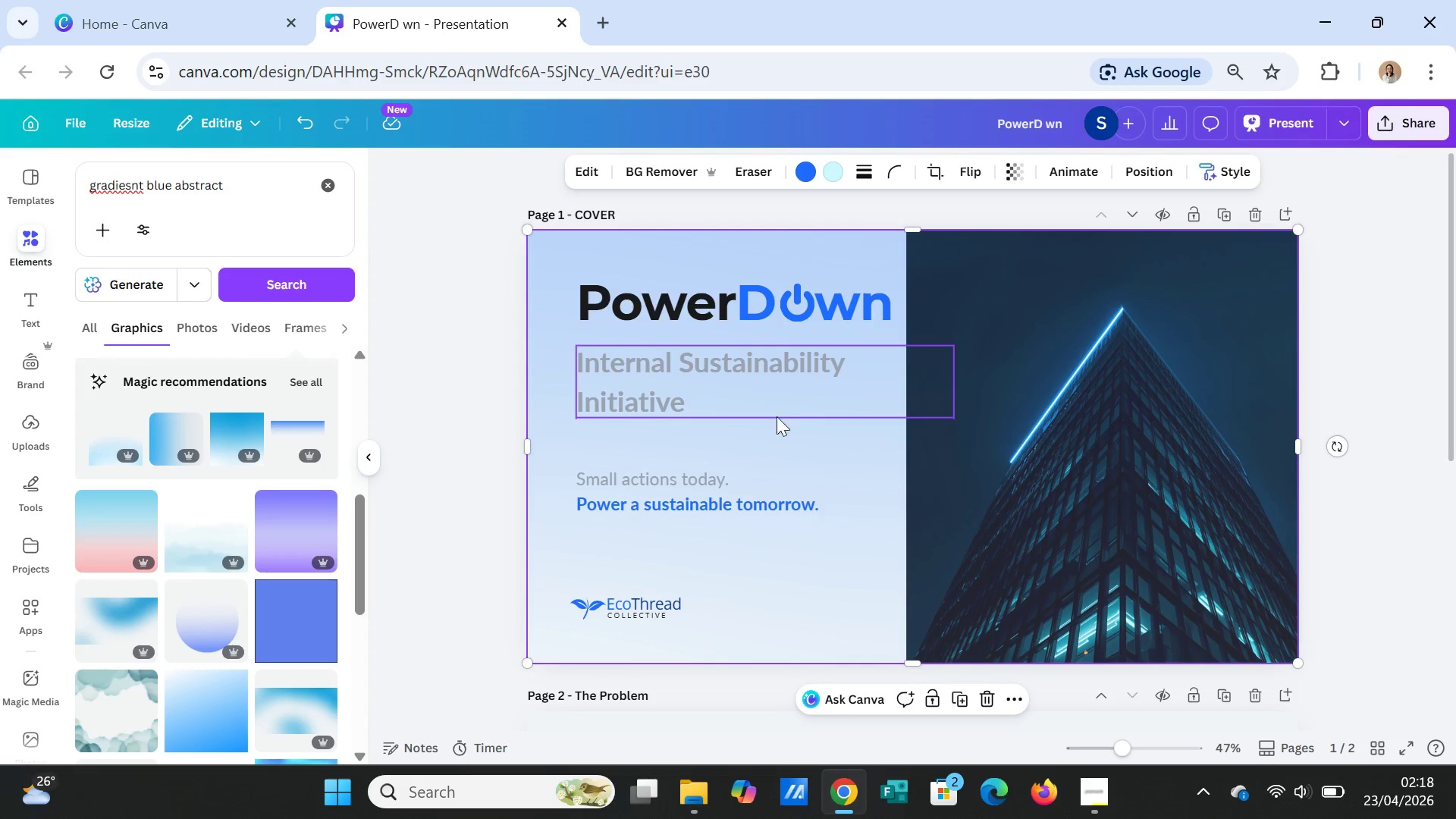 
scroll: coordinate [781, 494], scroll_direction: down, amount: 4.0
 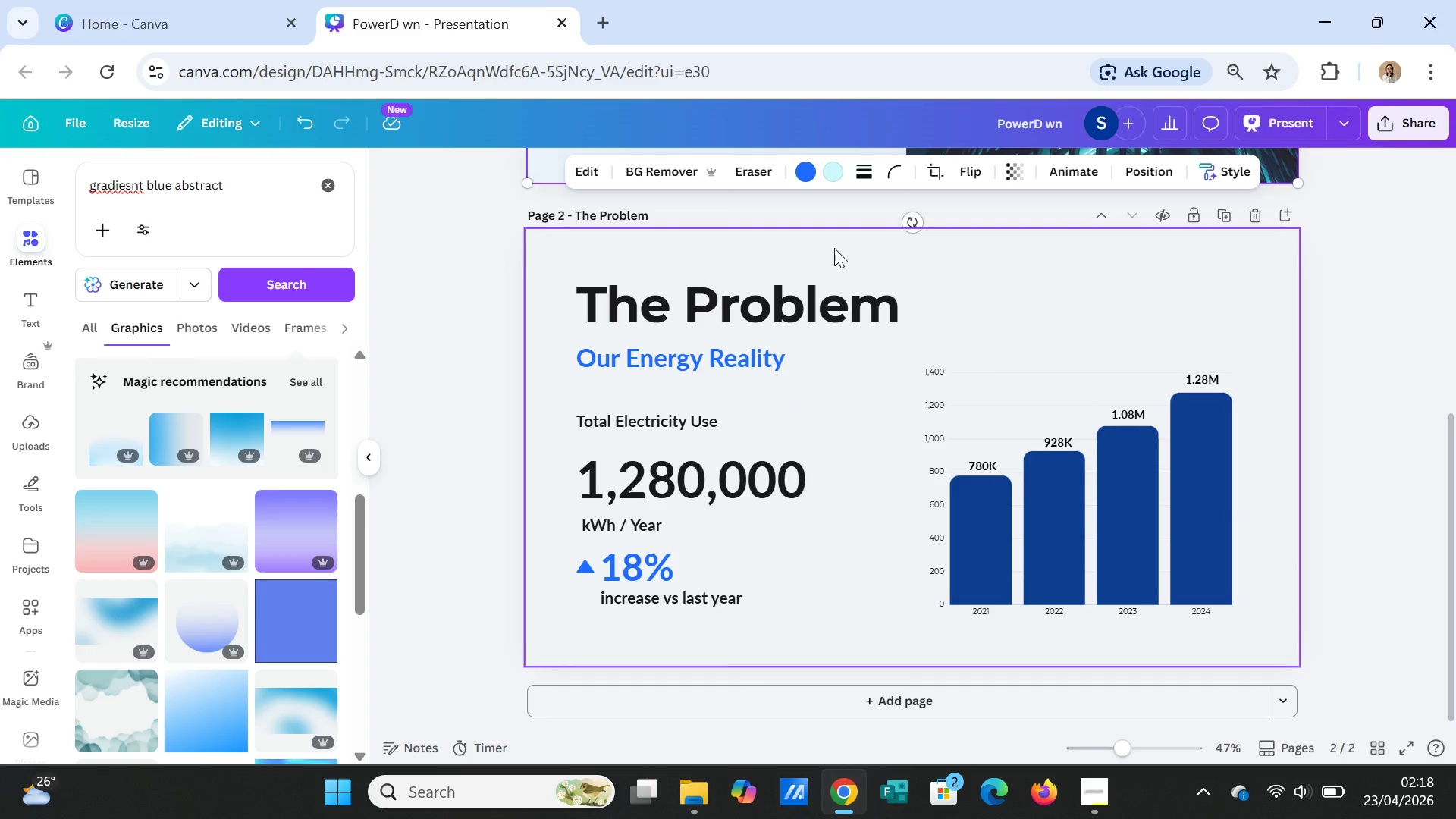 
left_click([834, 244])
 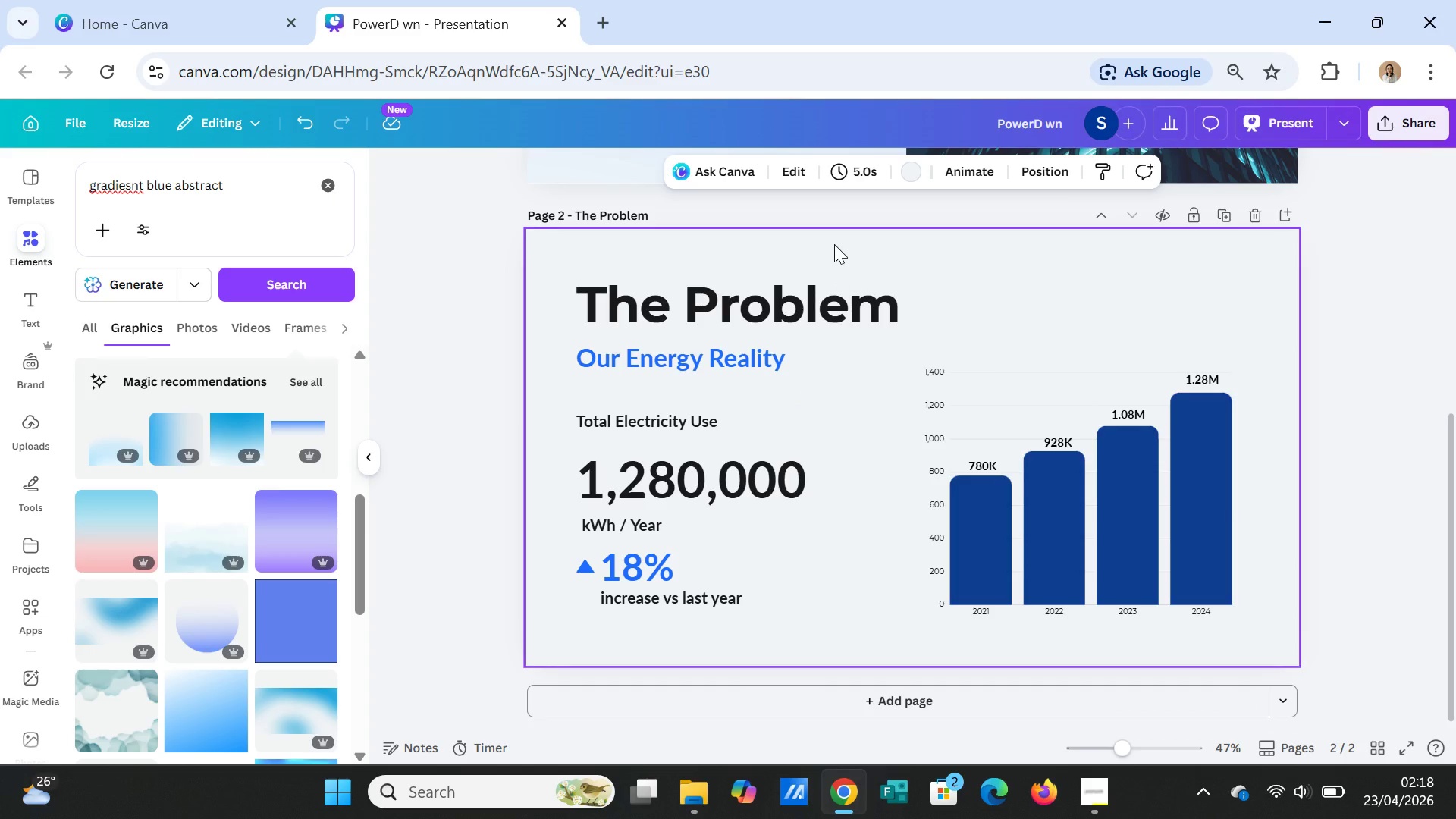 
key(Control+V)
 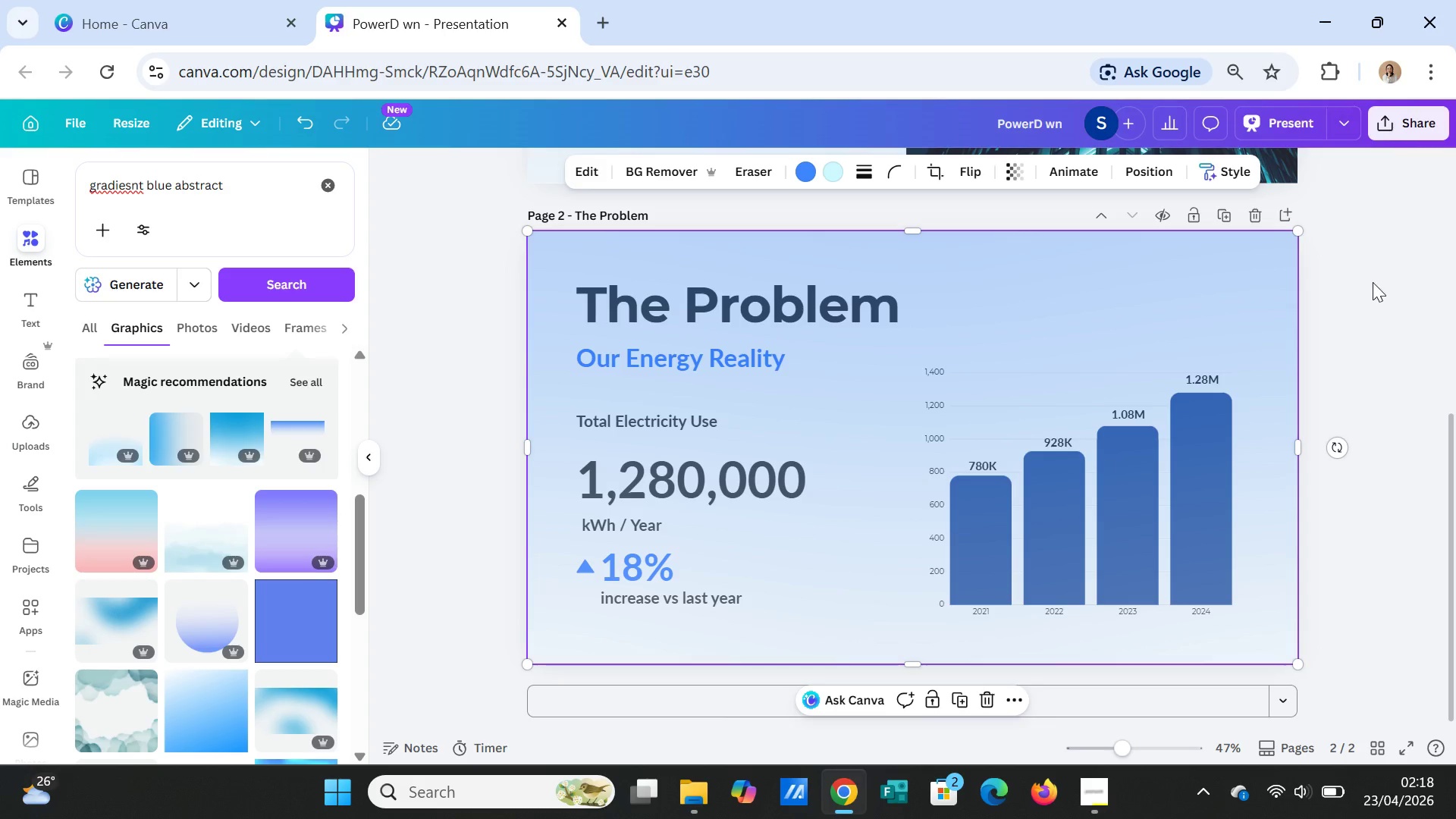 
left_click([1377, 280])
 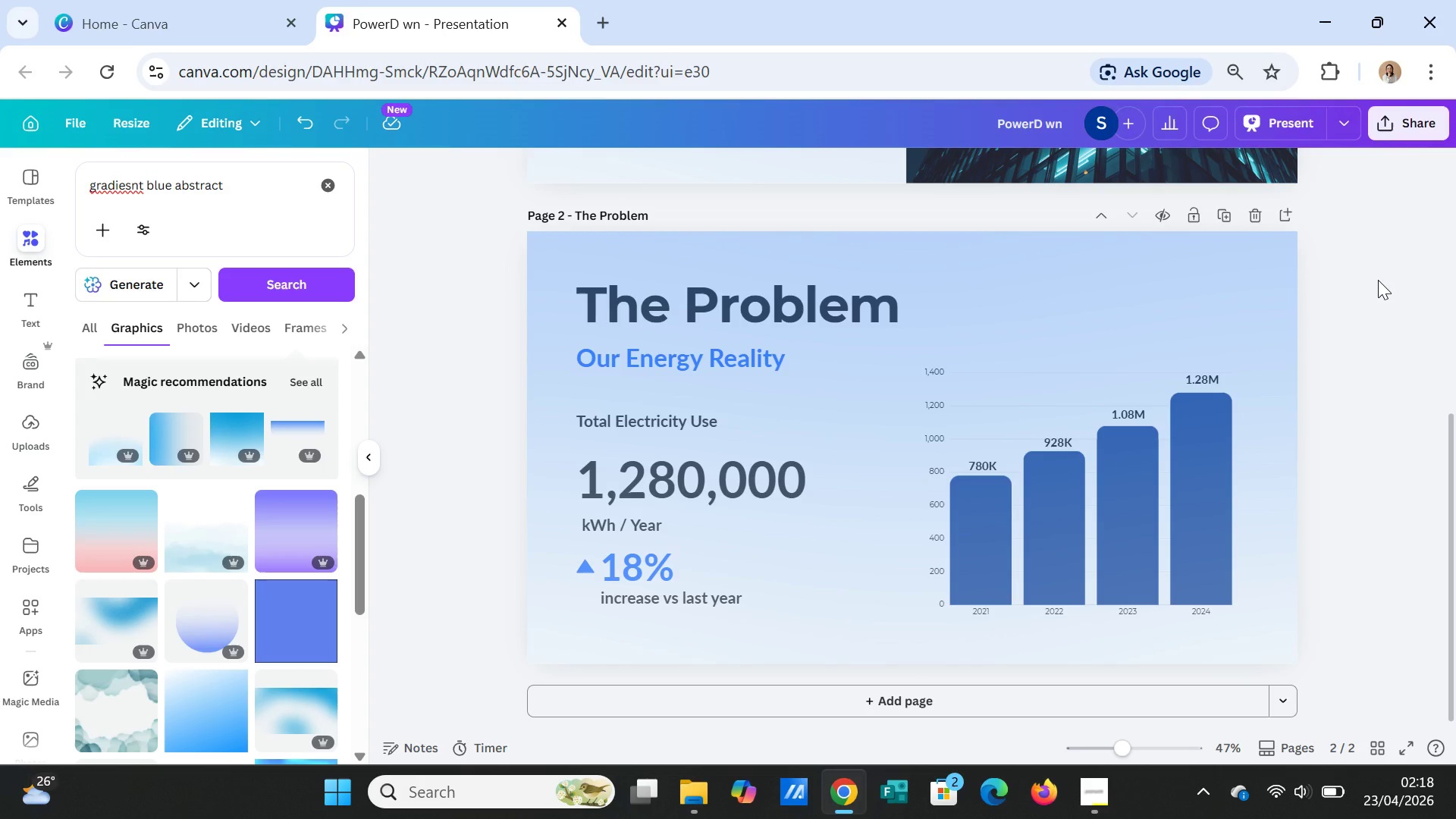 
left_click([1378, 280])
 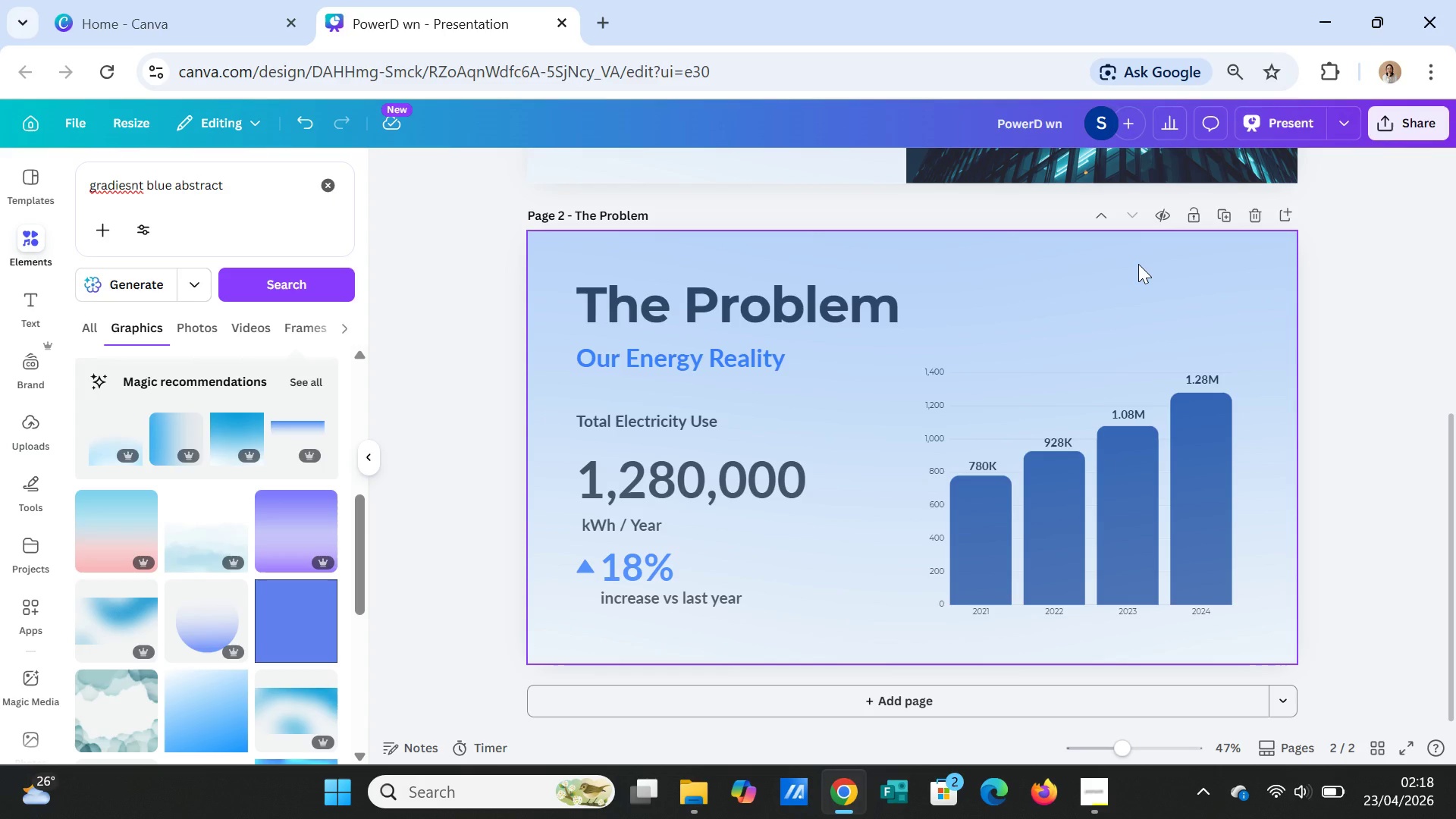 
left_click([1138, 264])
 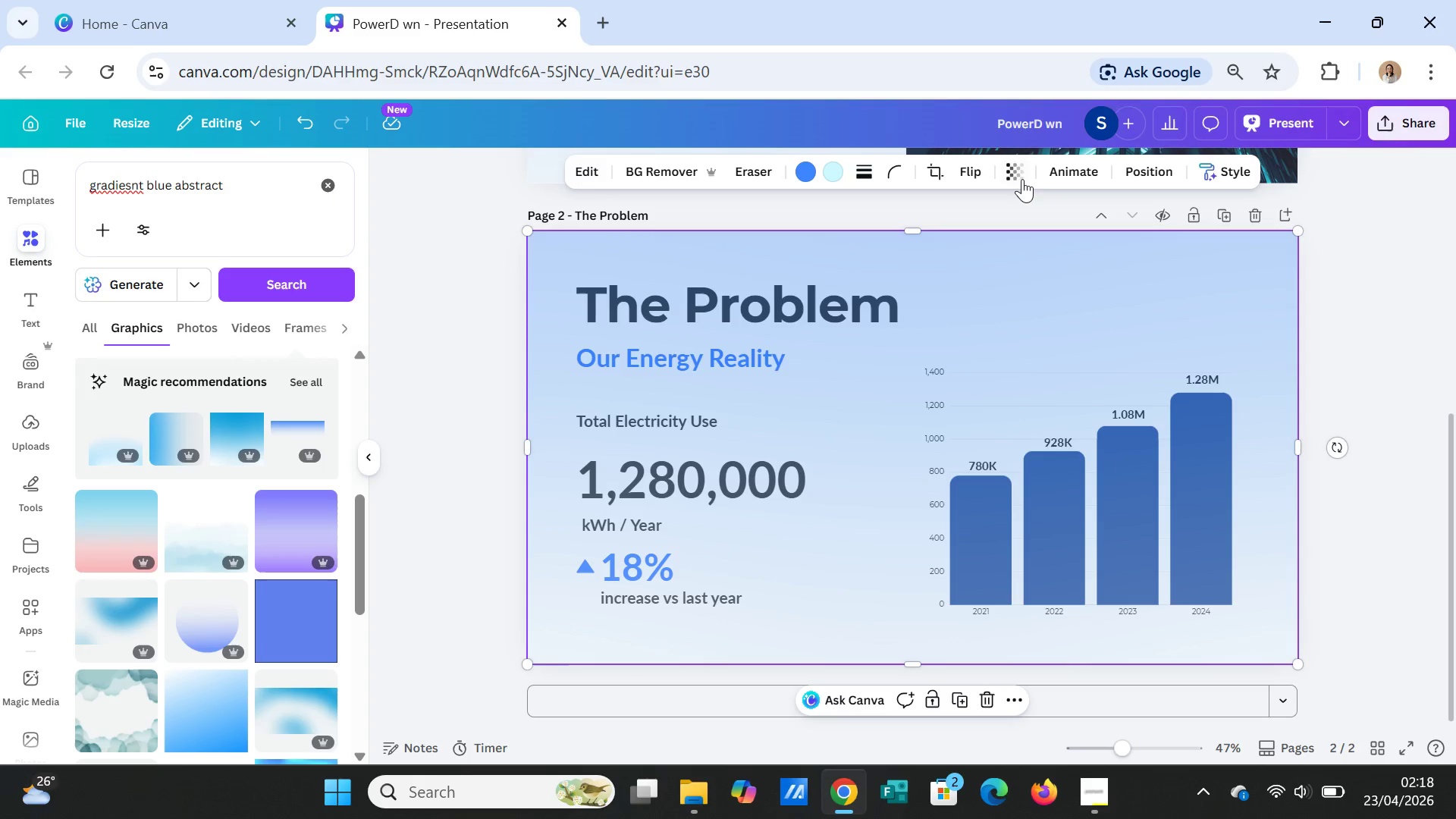 
left_click([1018, 171])
 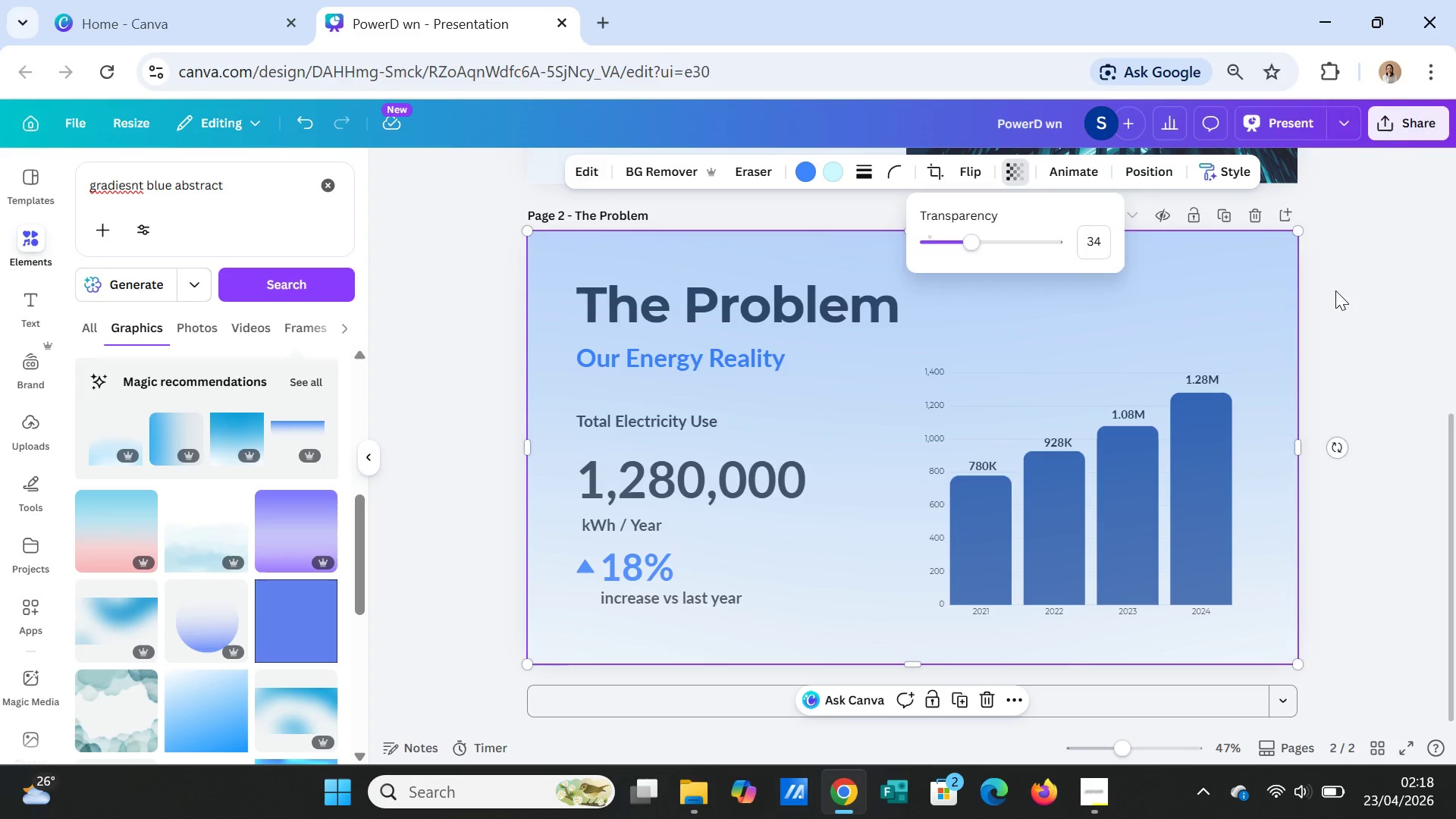 
double_click([1335, 290])
 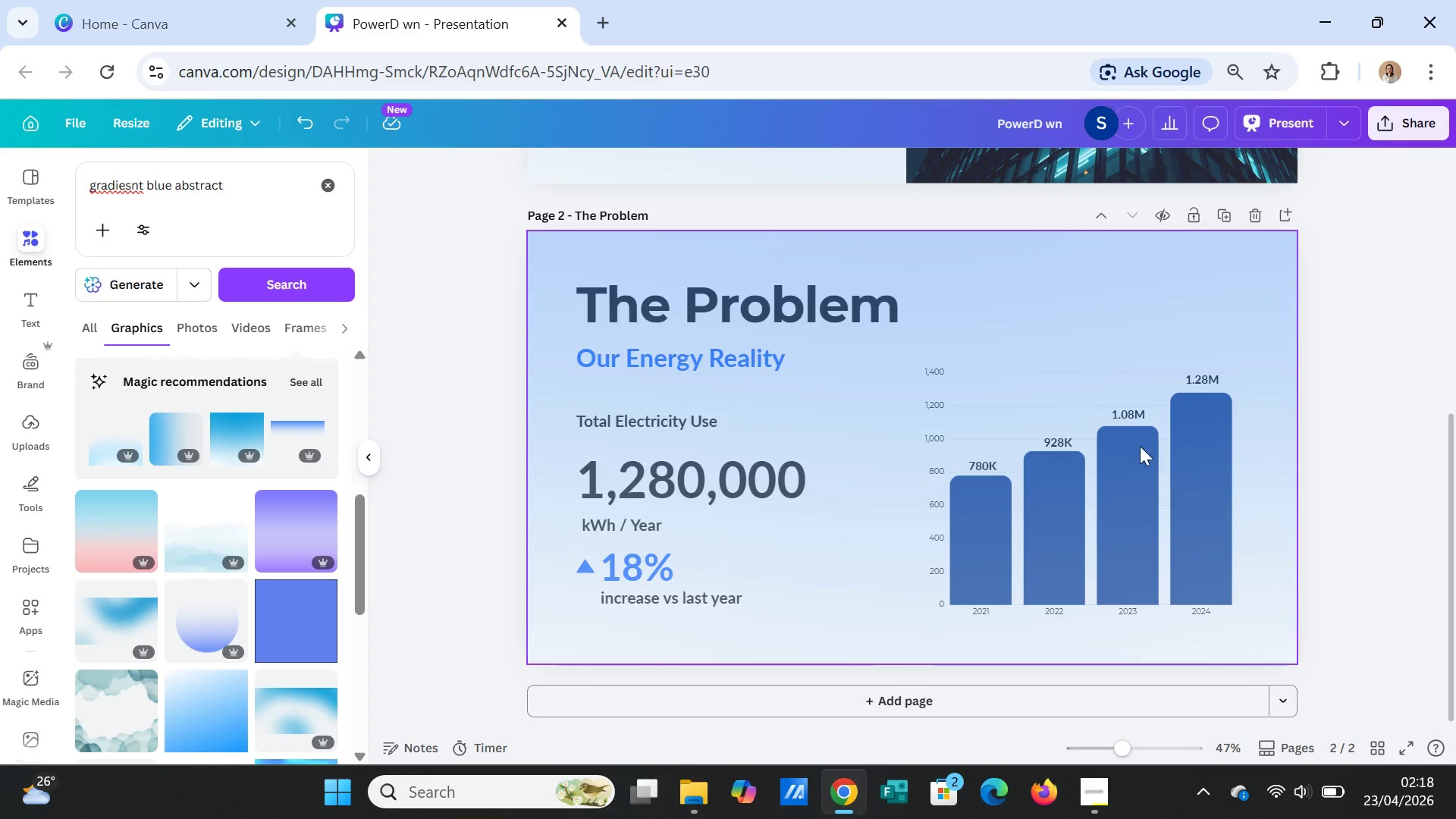 
left_click([995, 288])
 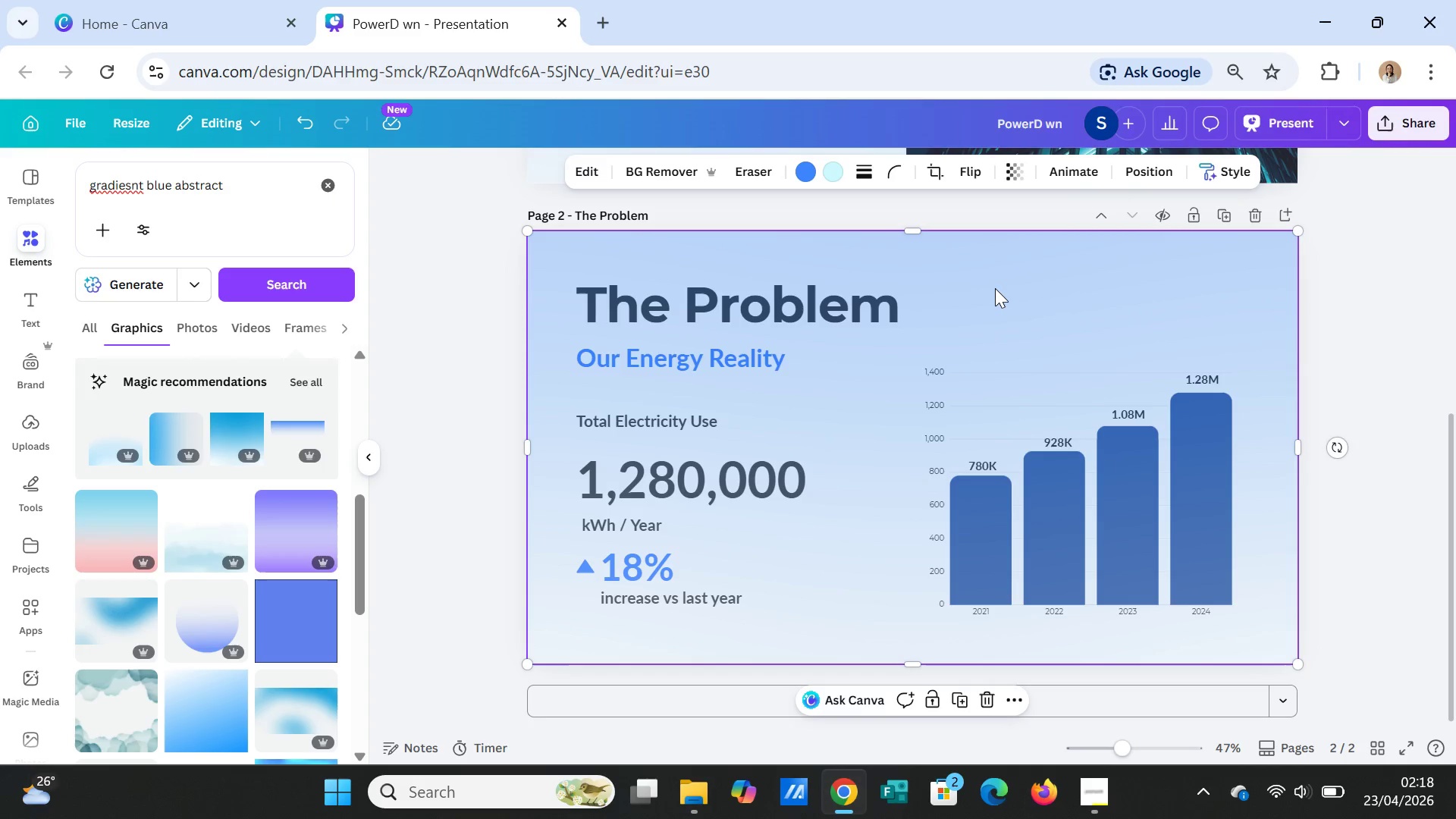 
right_click([995, 288])
 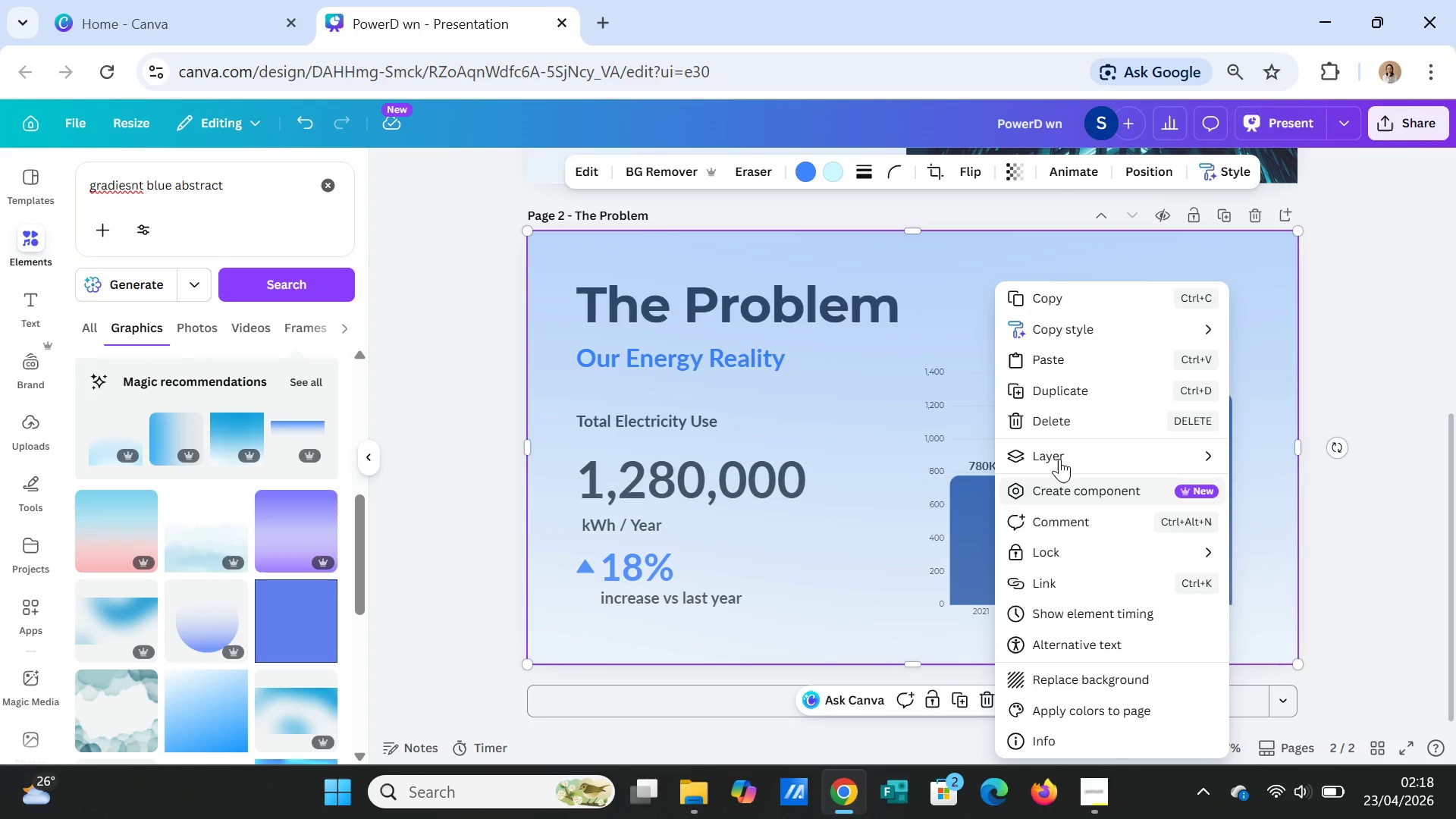 
left_click([1074, 450])
 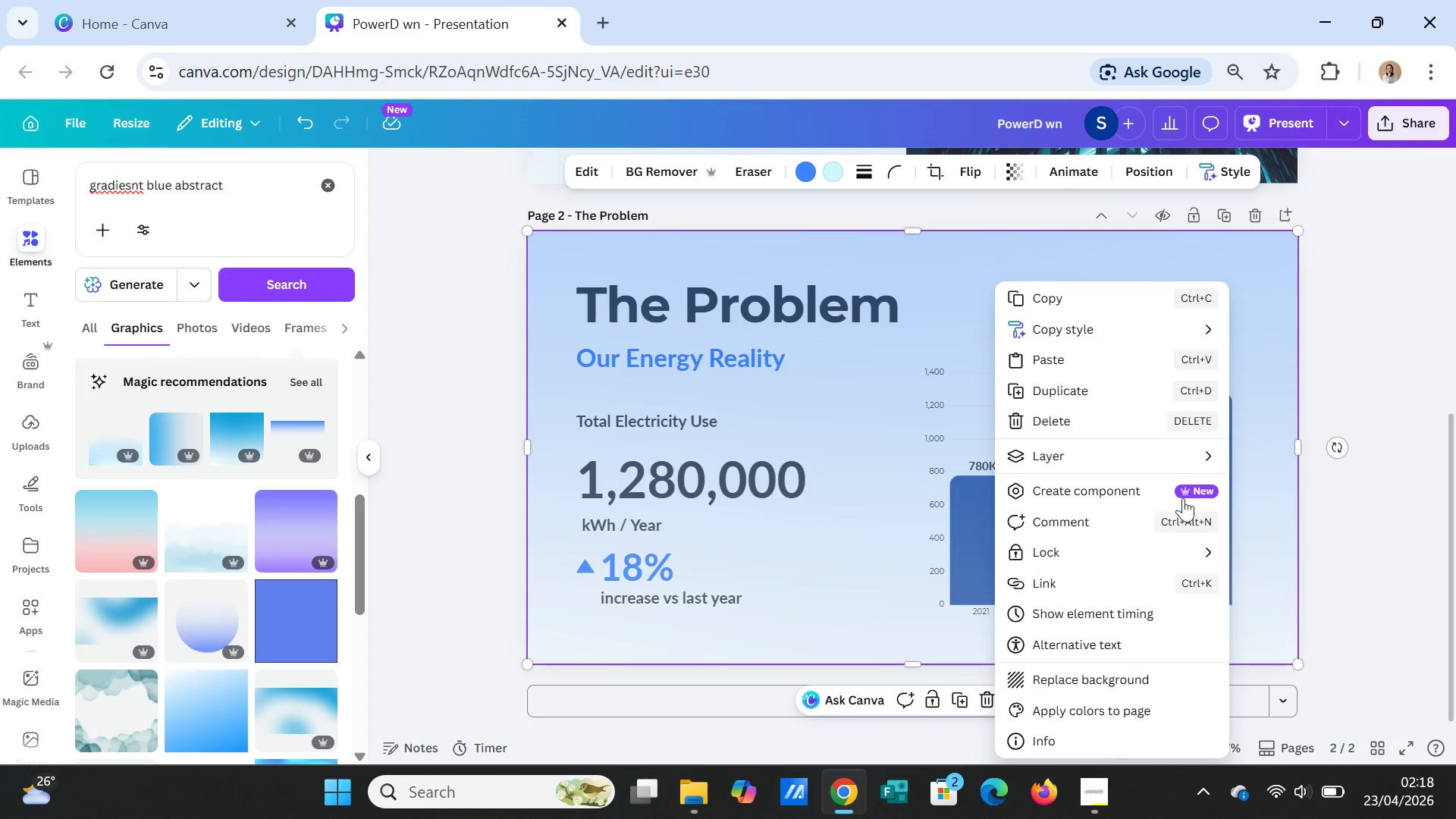 
left_click([1169, 463])
 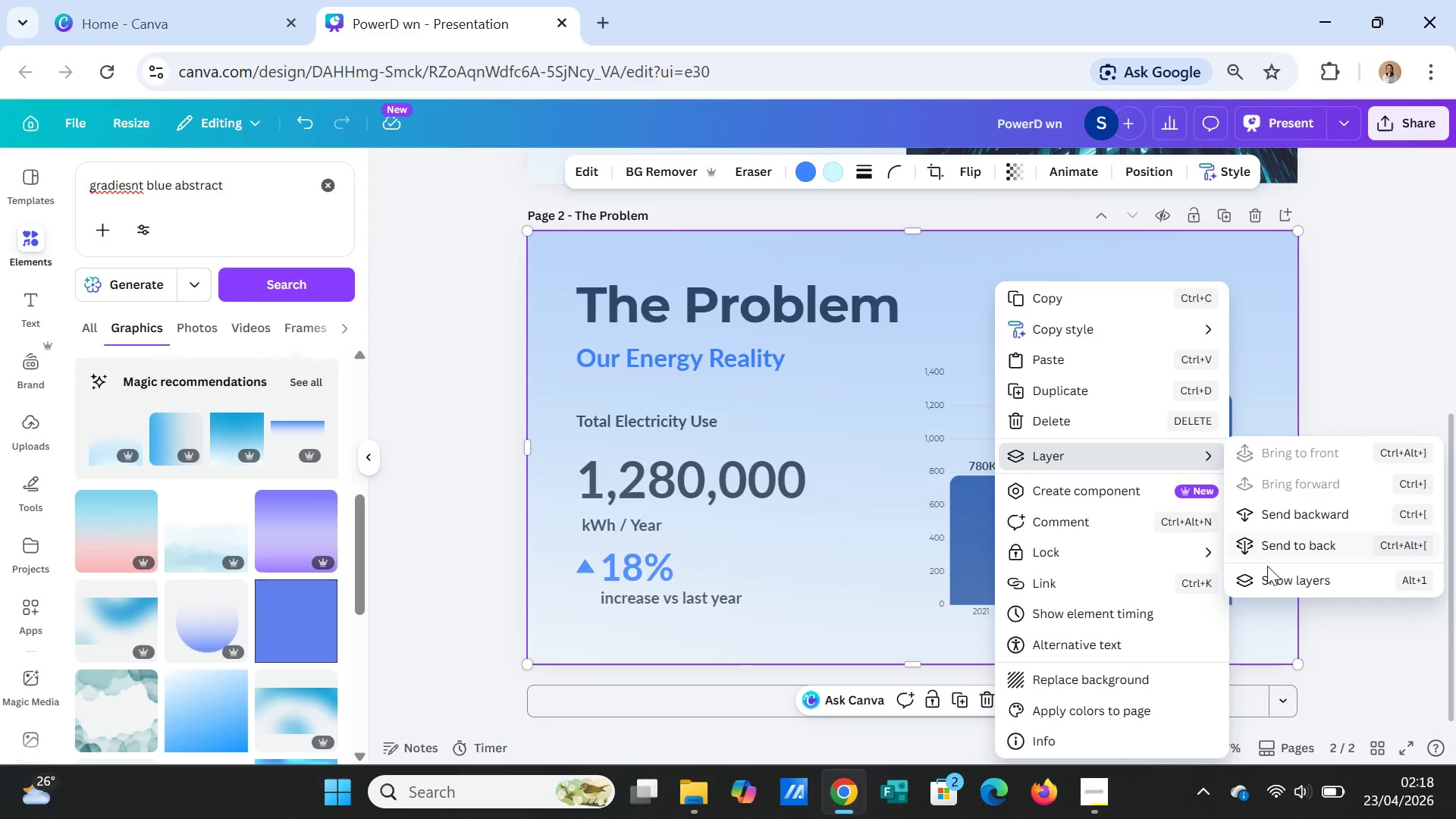 
left_click([1269, 574])
 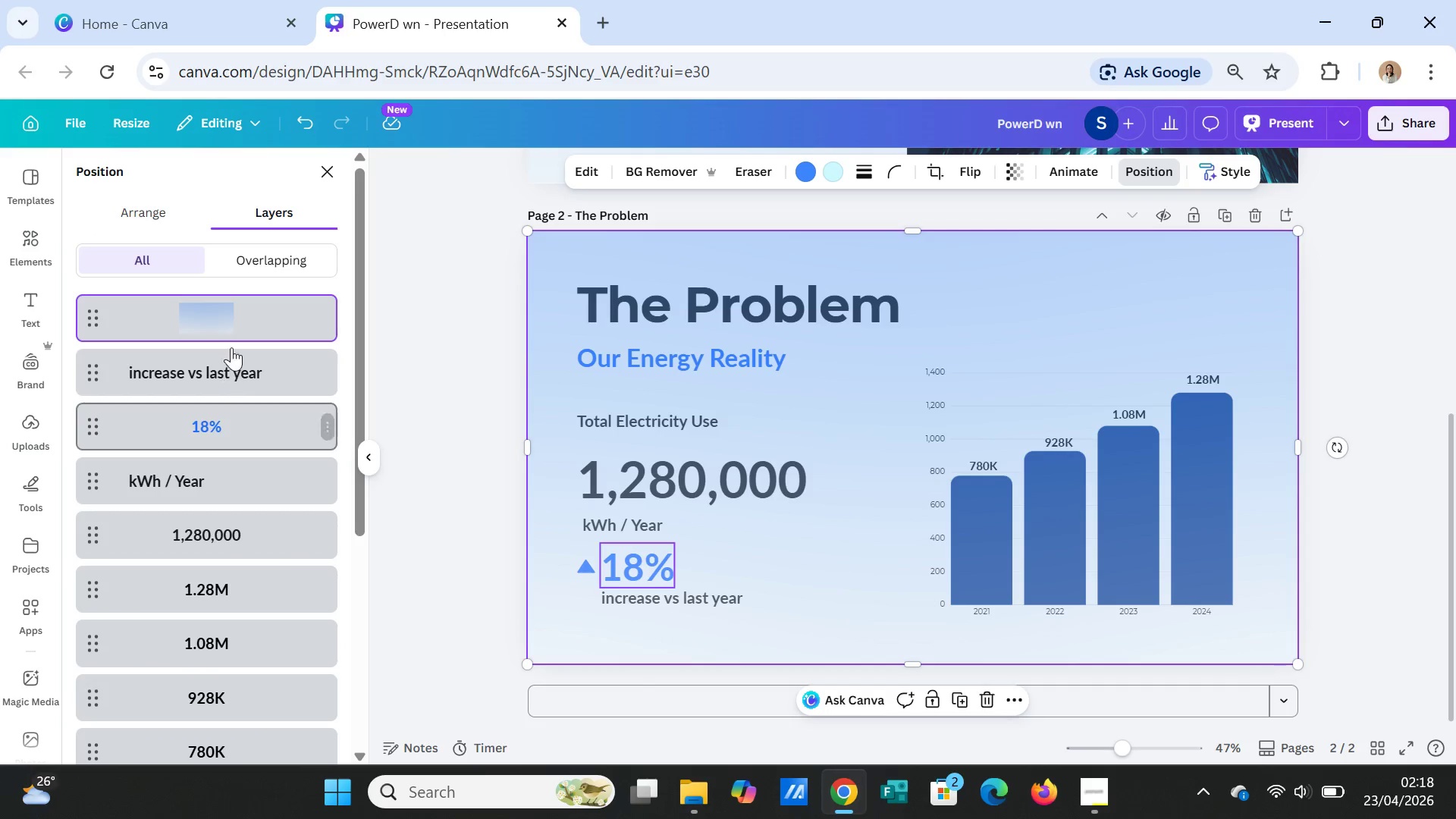 
left_click_drag(start_coordinate=[239, 307], to_coordinate=[246, 686])
 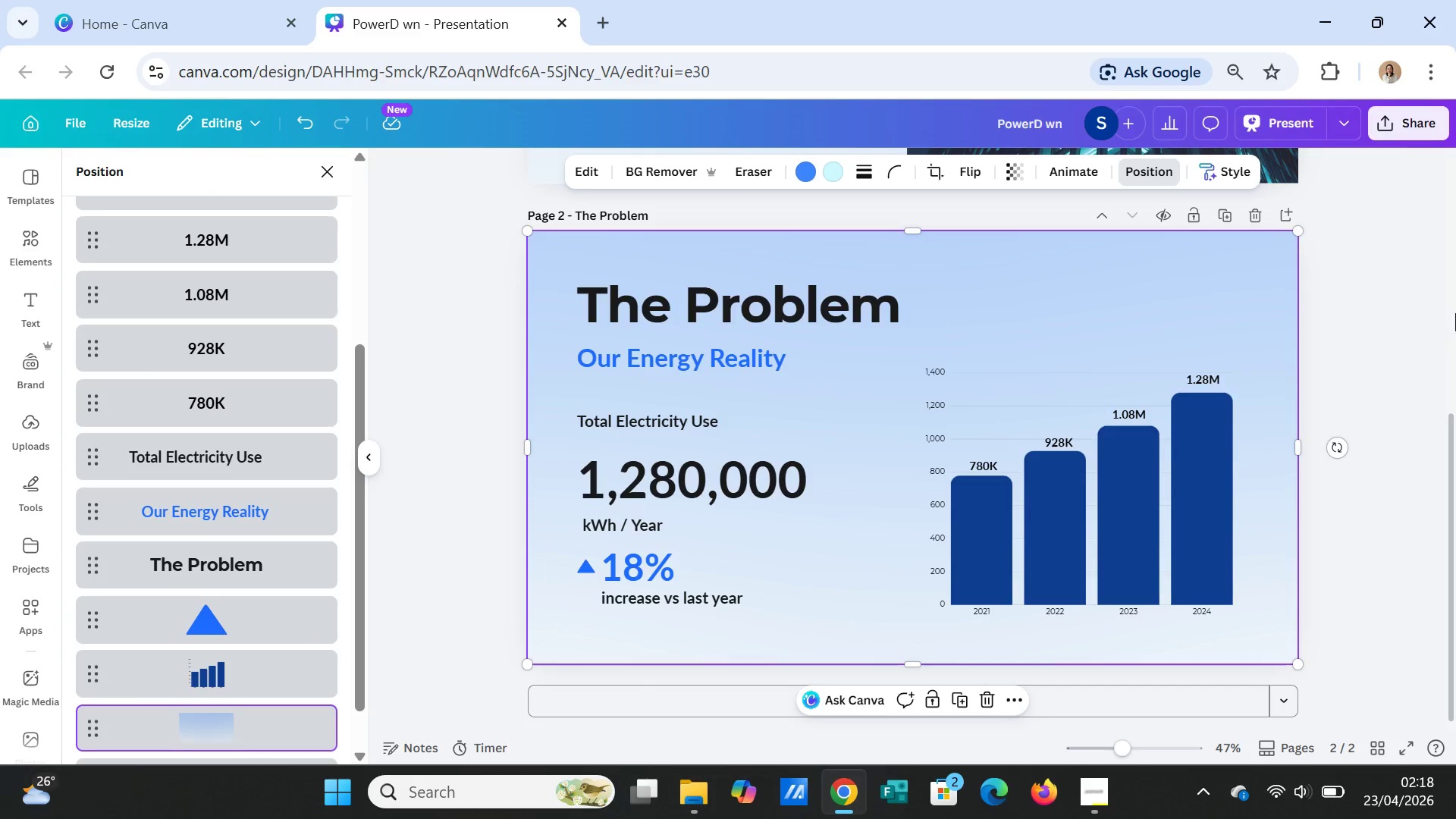 
double_click([1367, 309])
 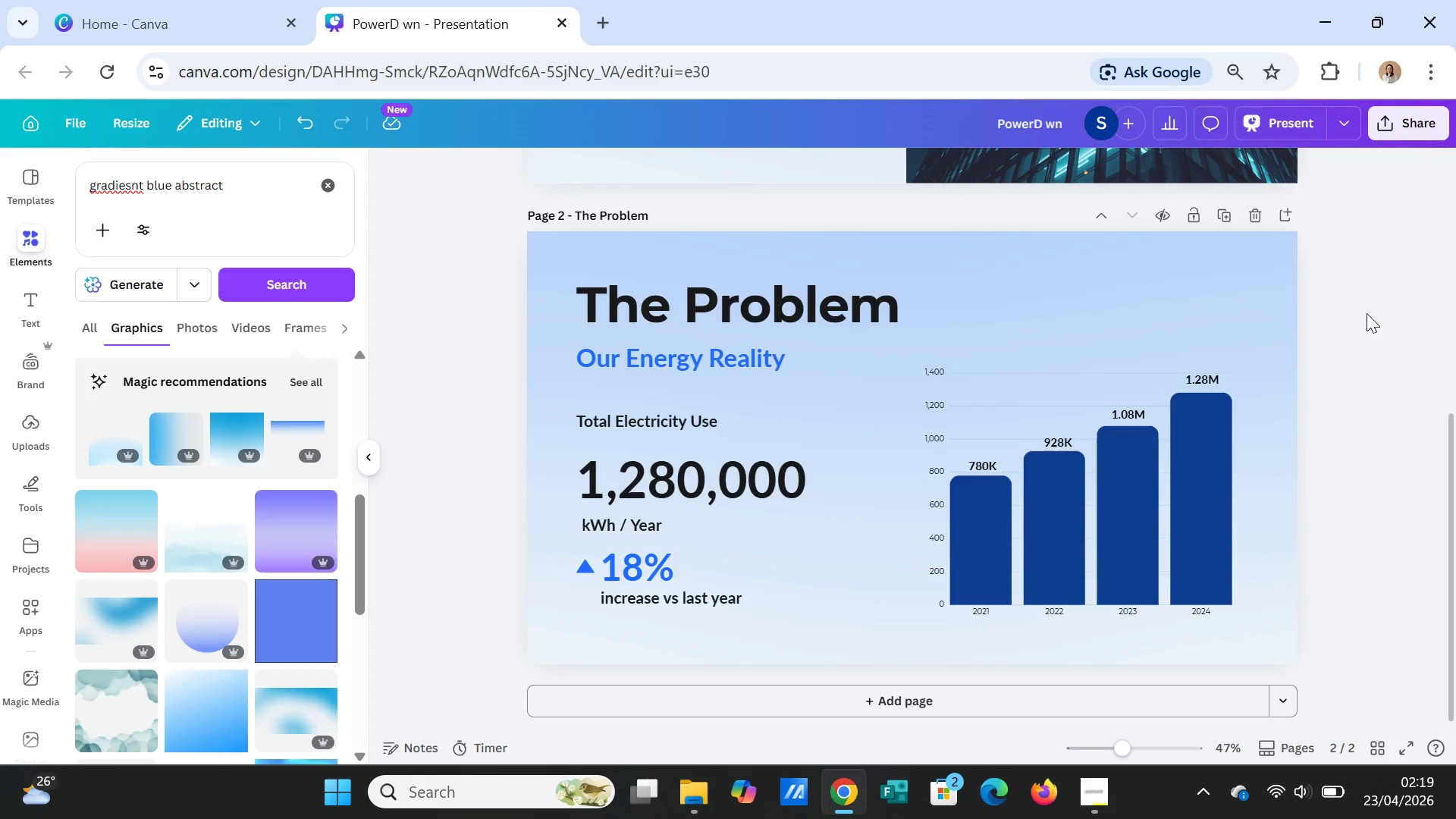 
wait(18.28)
 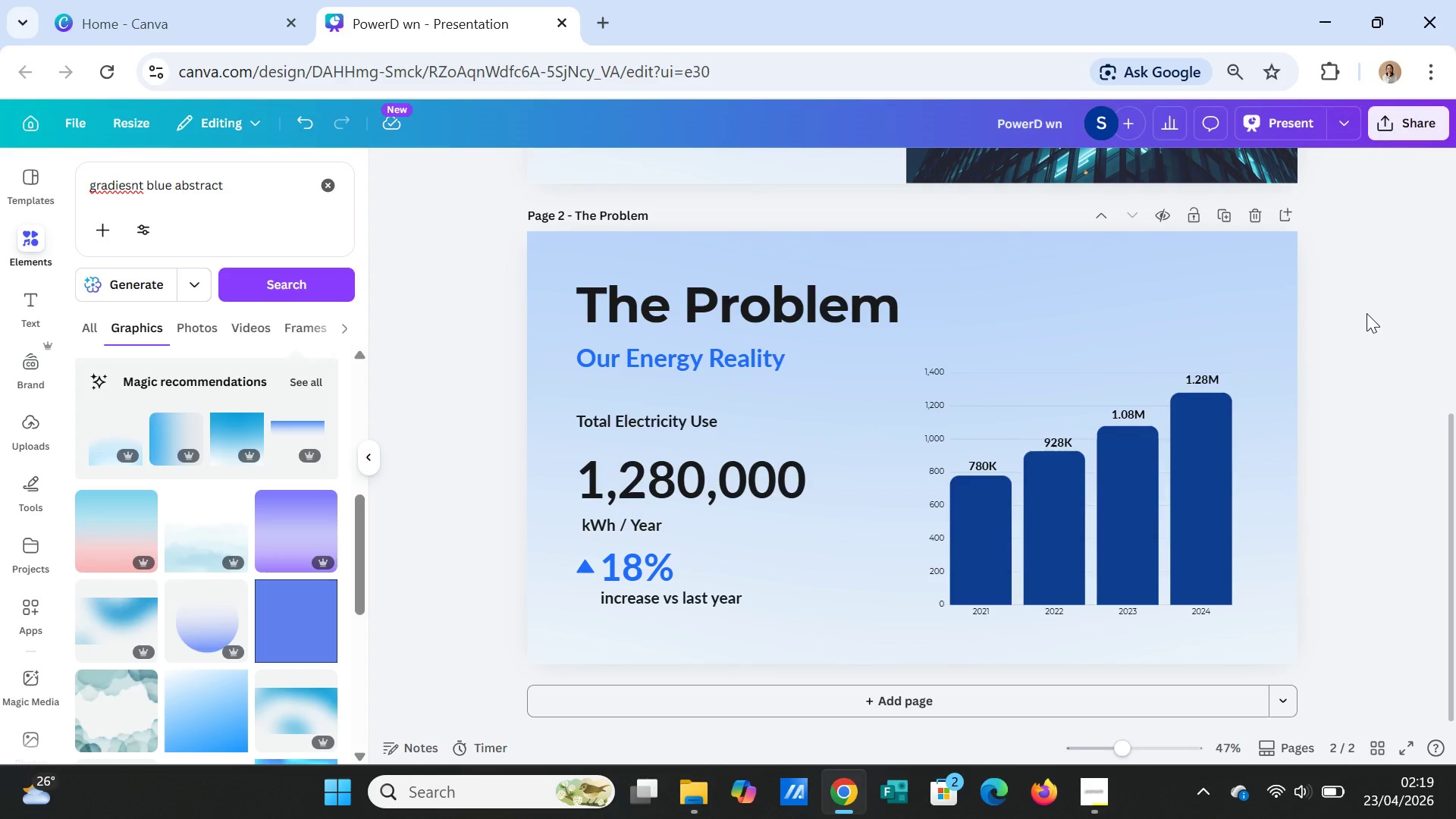 
left_click([1228, 216])
 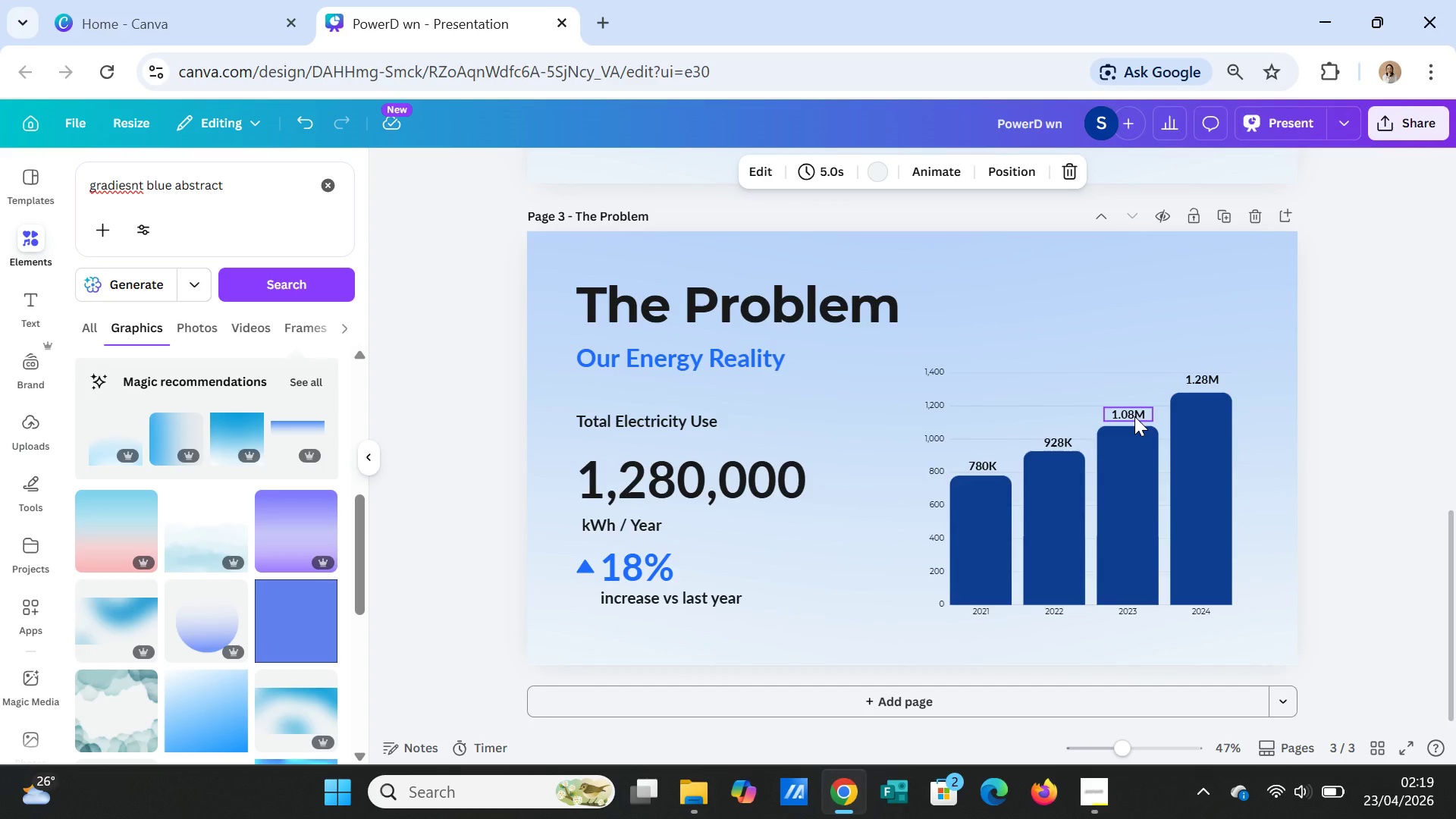 
wait(7.34)
 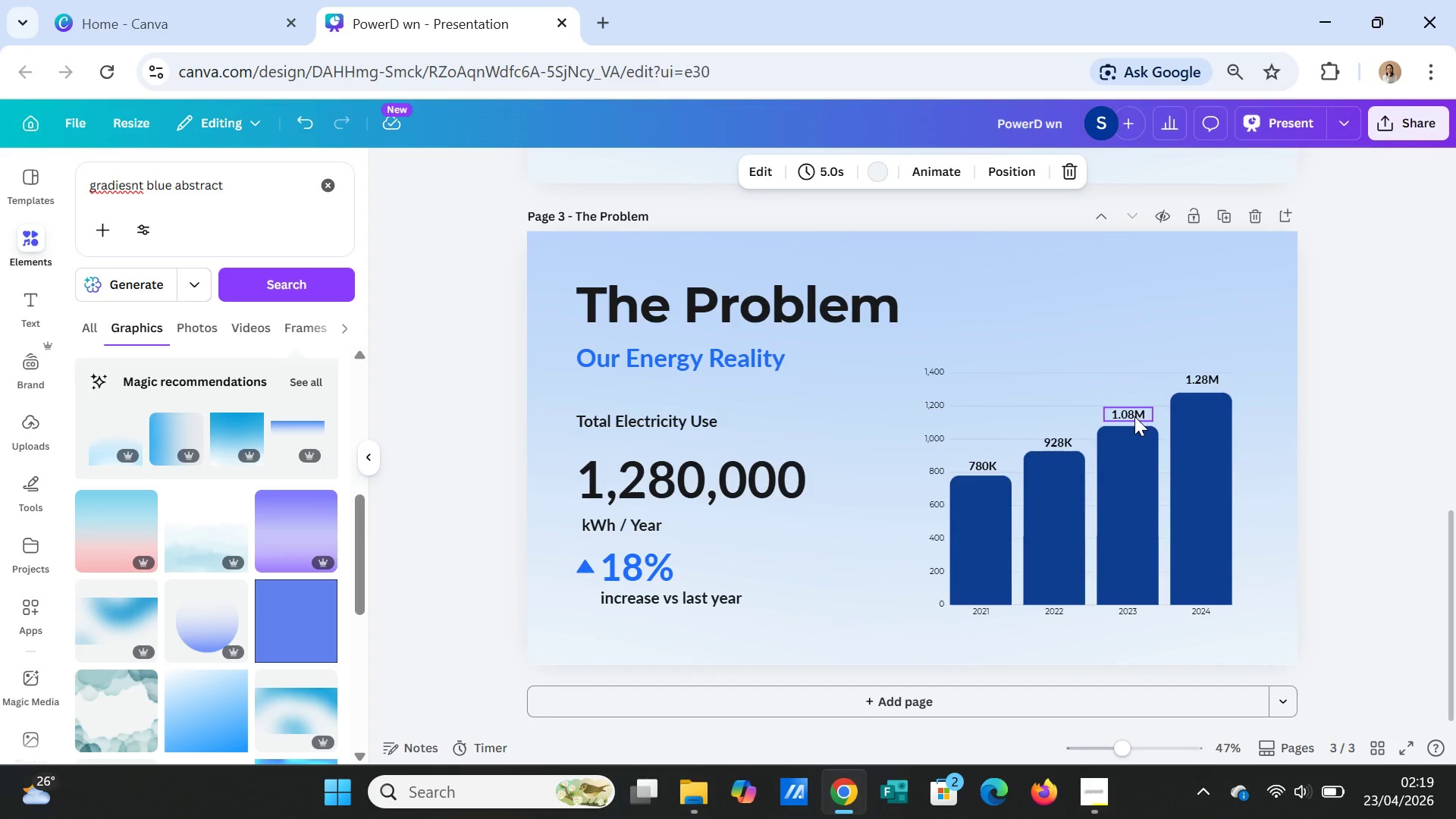 
double_click([801, 300])
 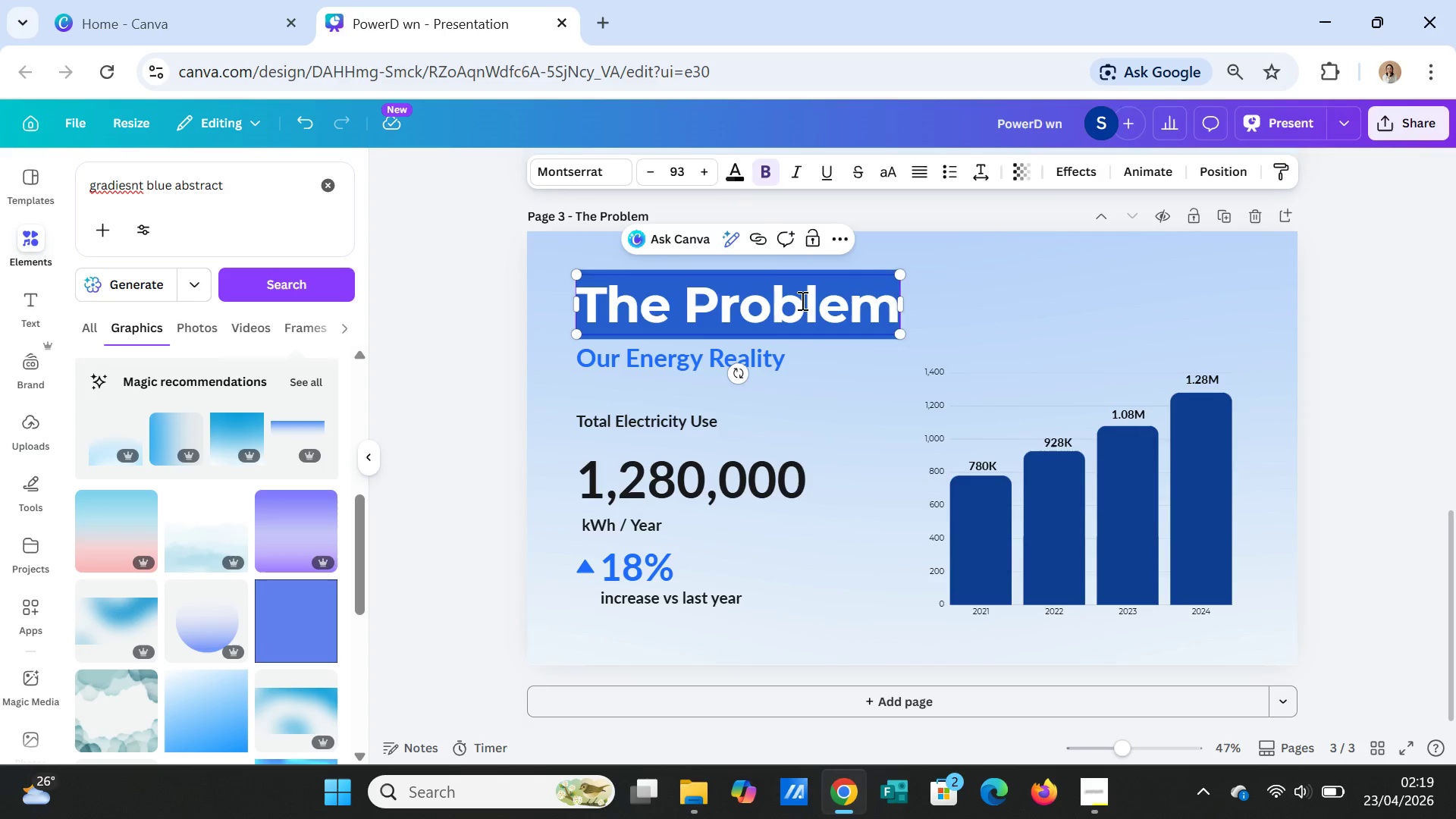 
triple_click([801, 300])
 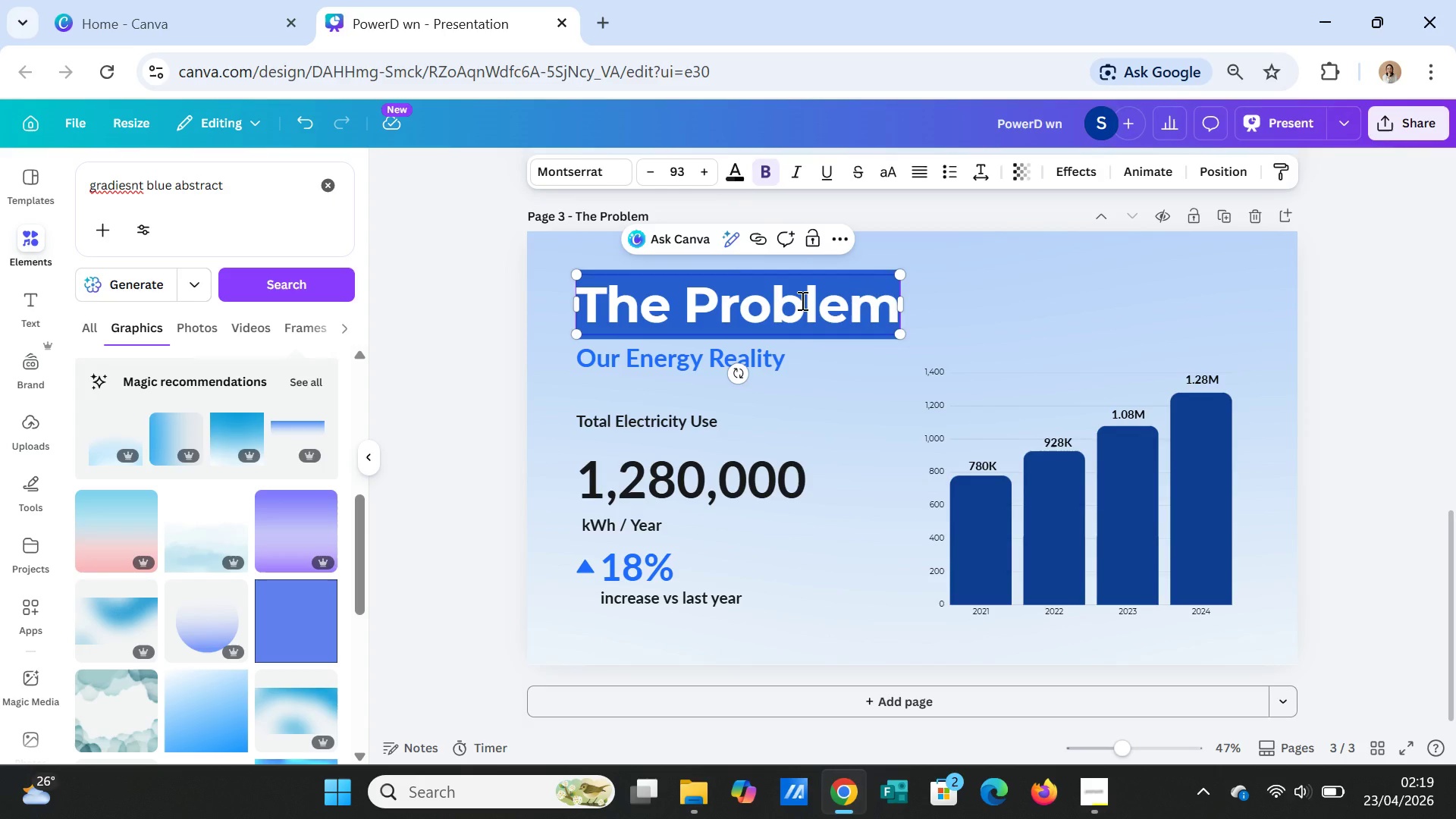 
type(The Environmental Why)
 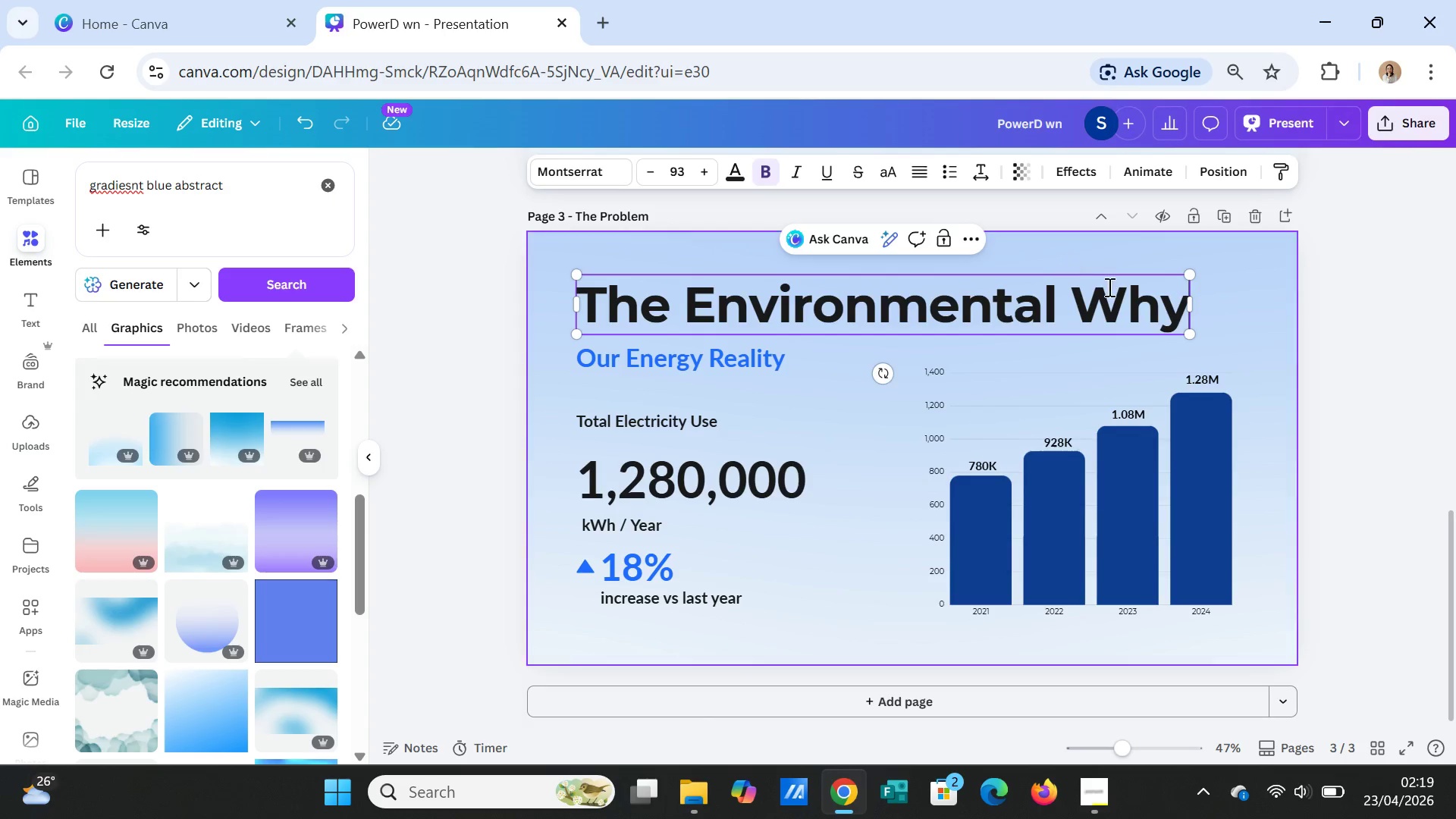 
left_click([1387, 332])
 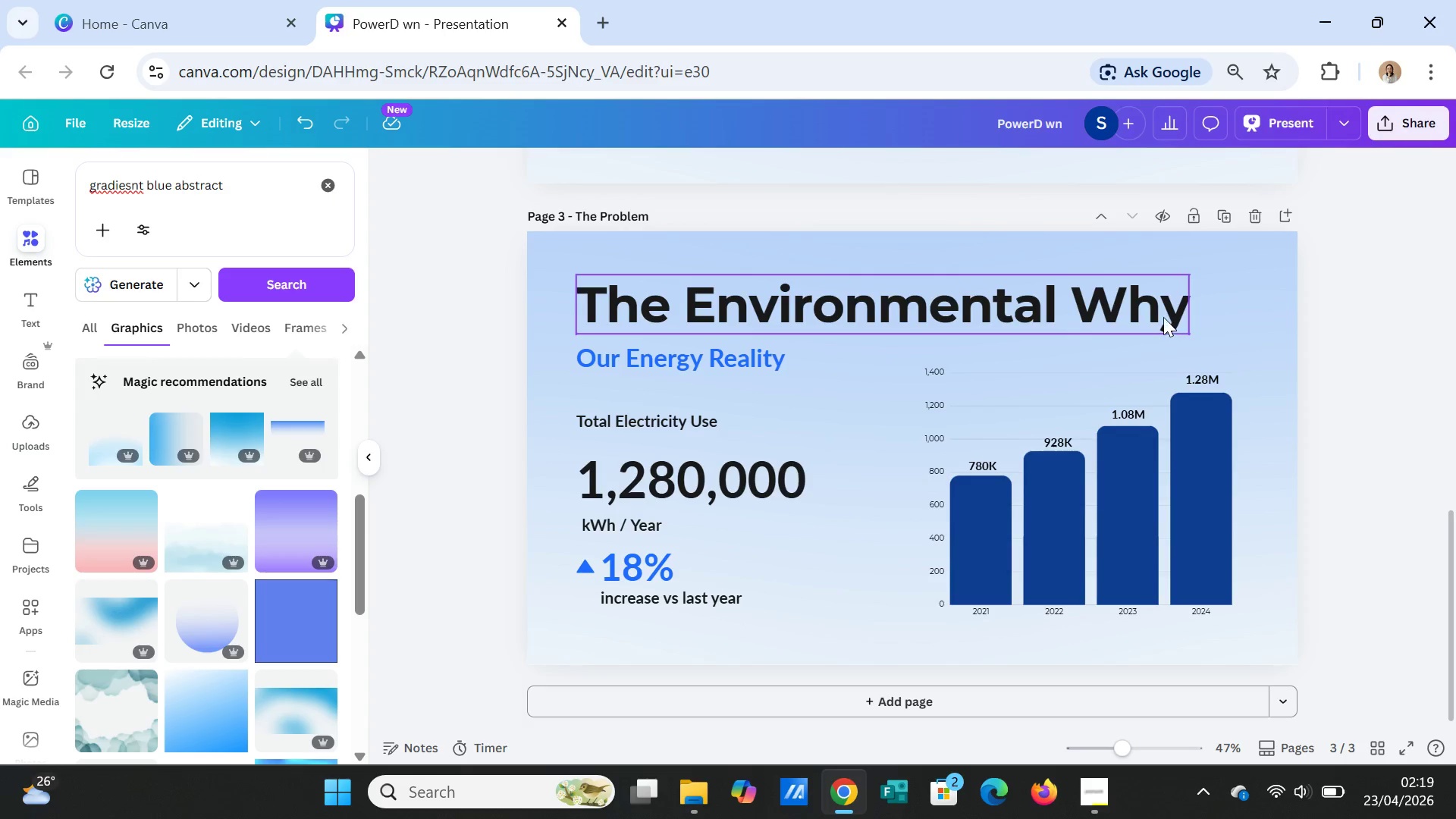 
left_click([1163, 317])
 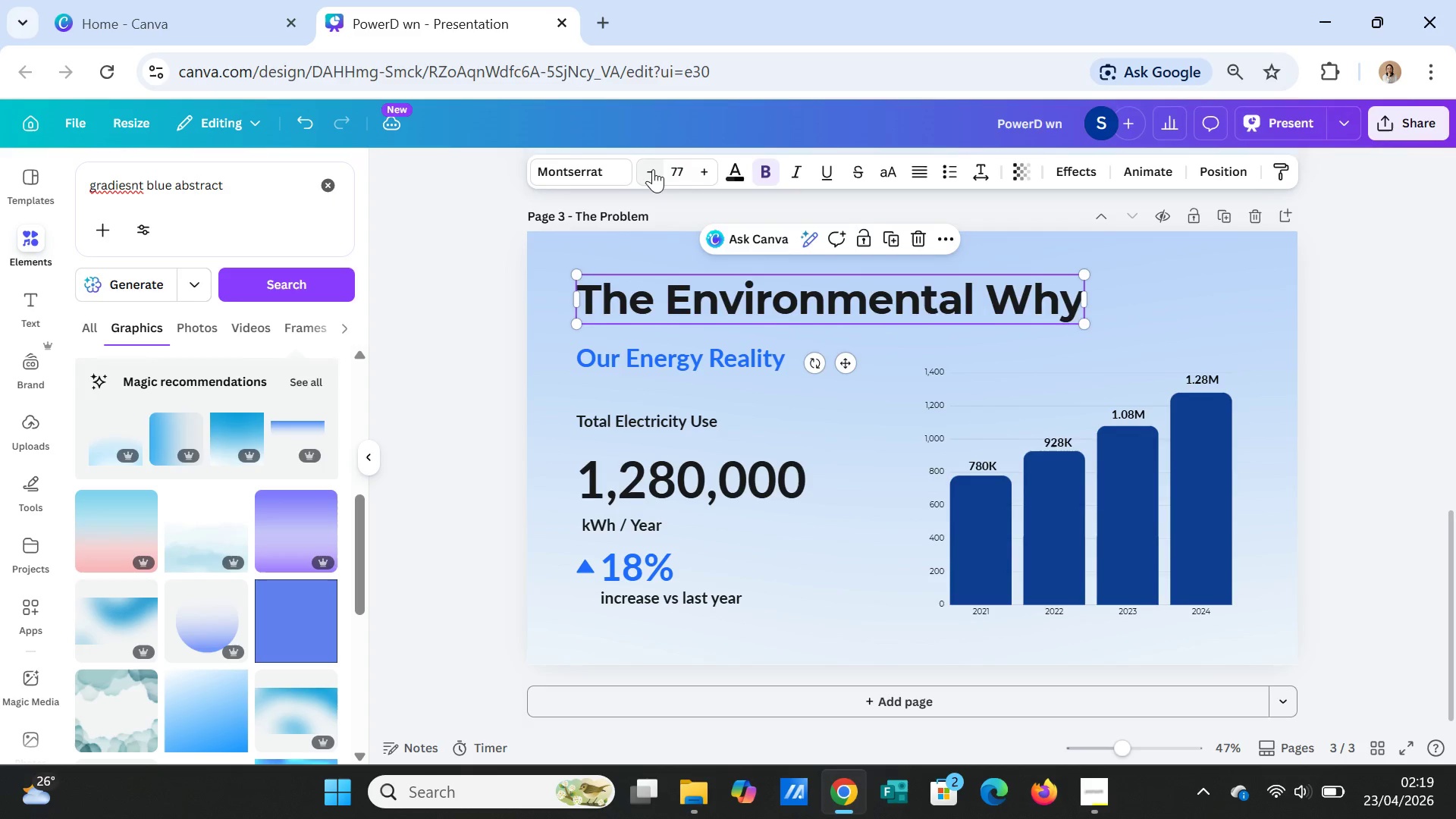 
left_click([653, 169])
 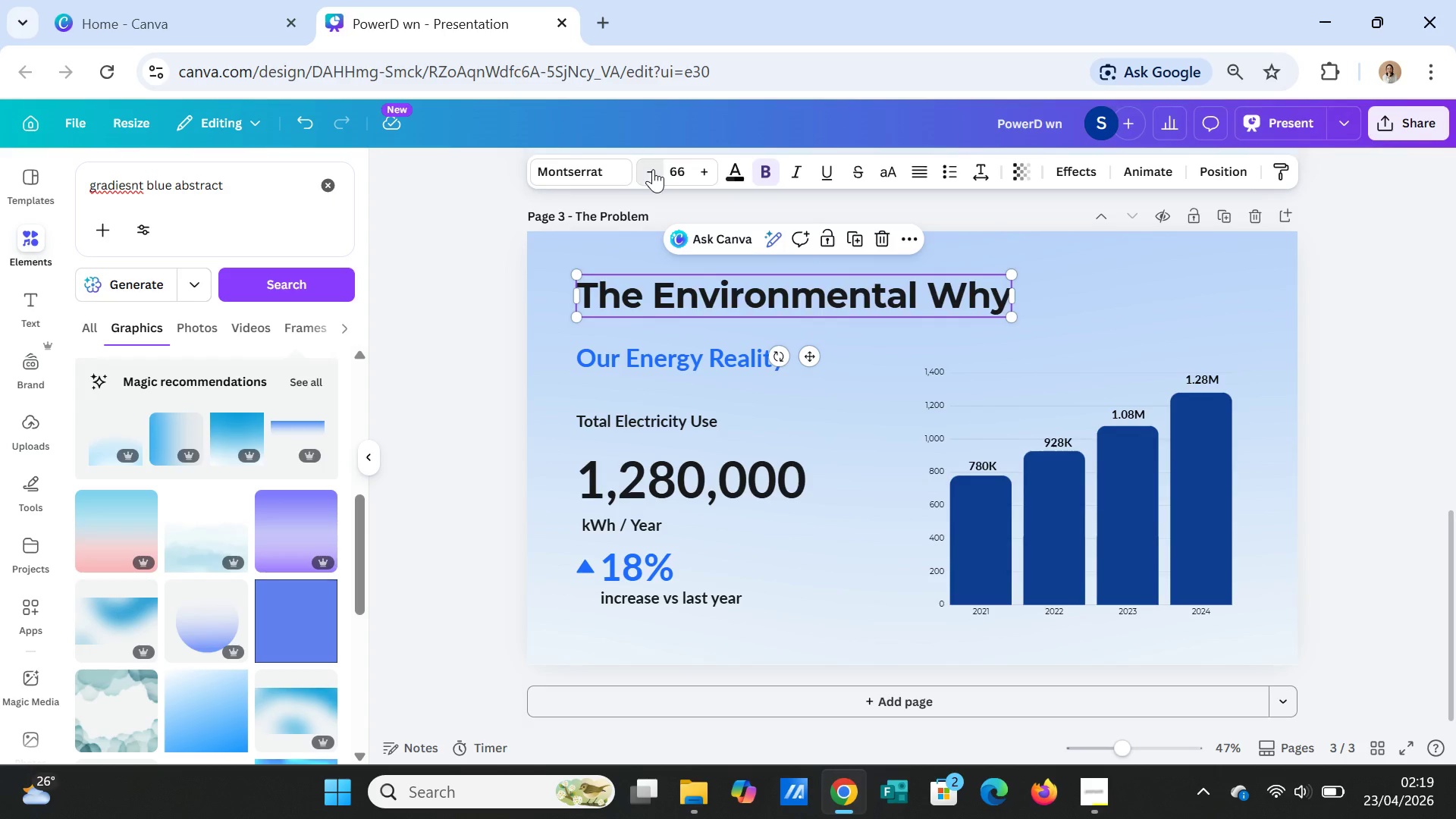 
double_click([653, 169])
 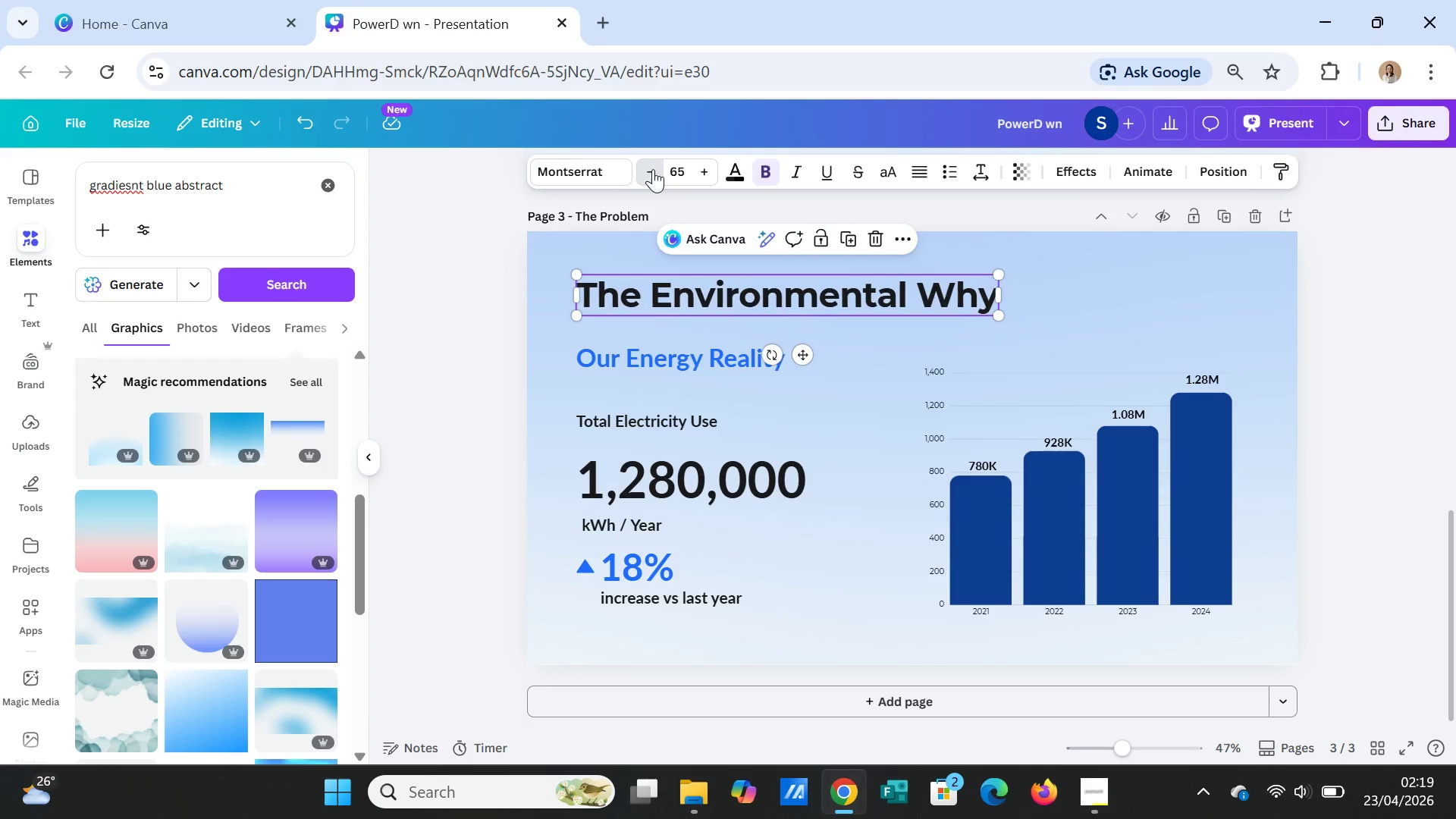 
triple_click([653, 169])
 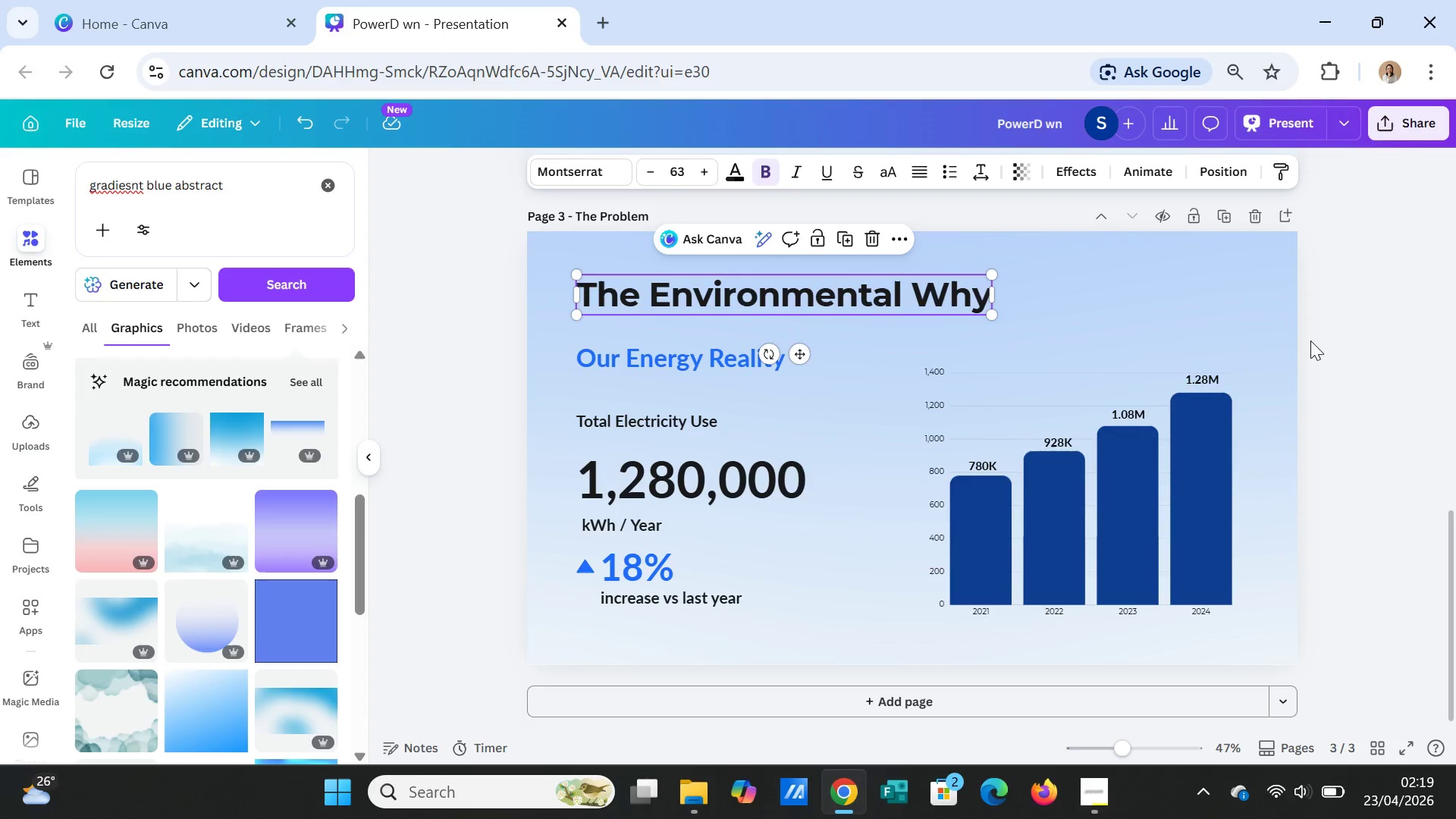 
left_click([1393, 345])
 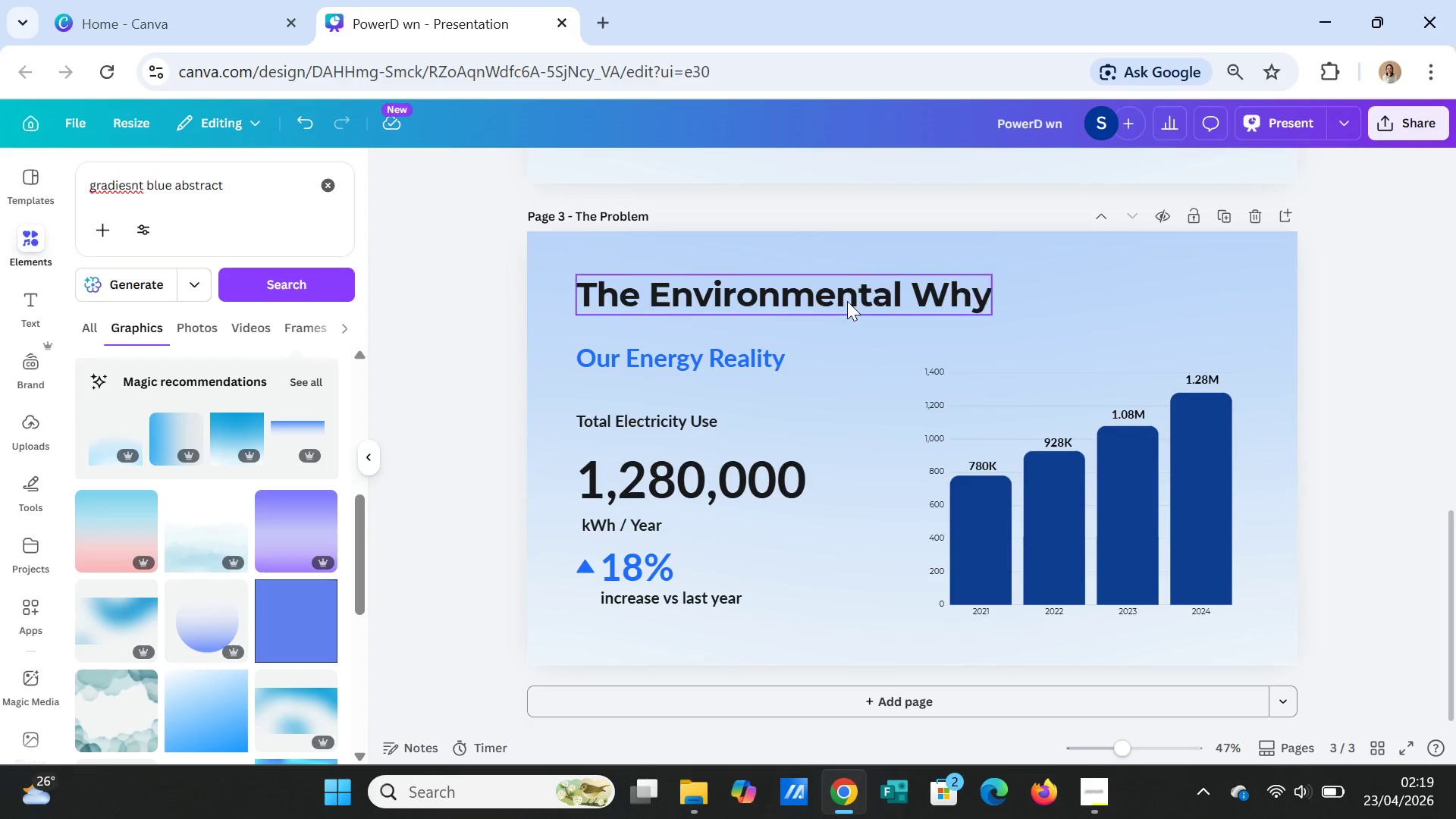 
left_click_drag(start_coordinate=[847, 300], to_coordinate=[844, 306])
 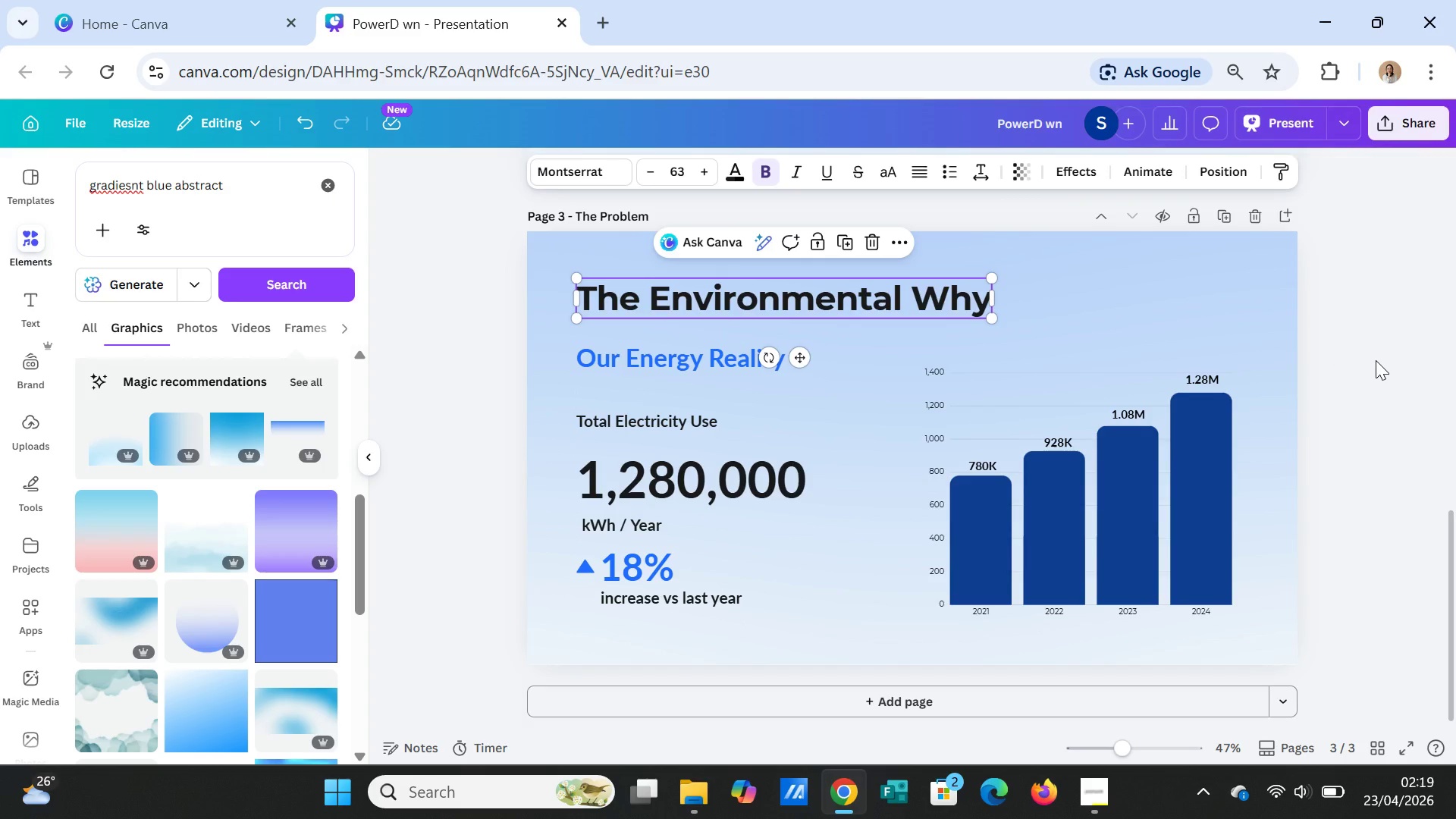 
left_click([1376, 360])
 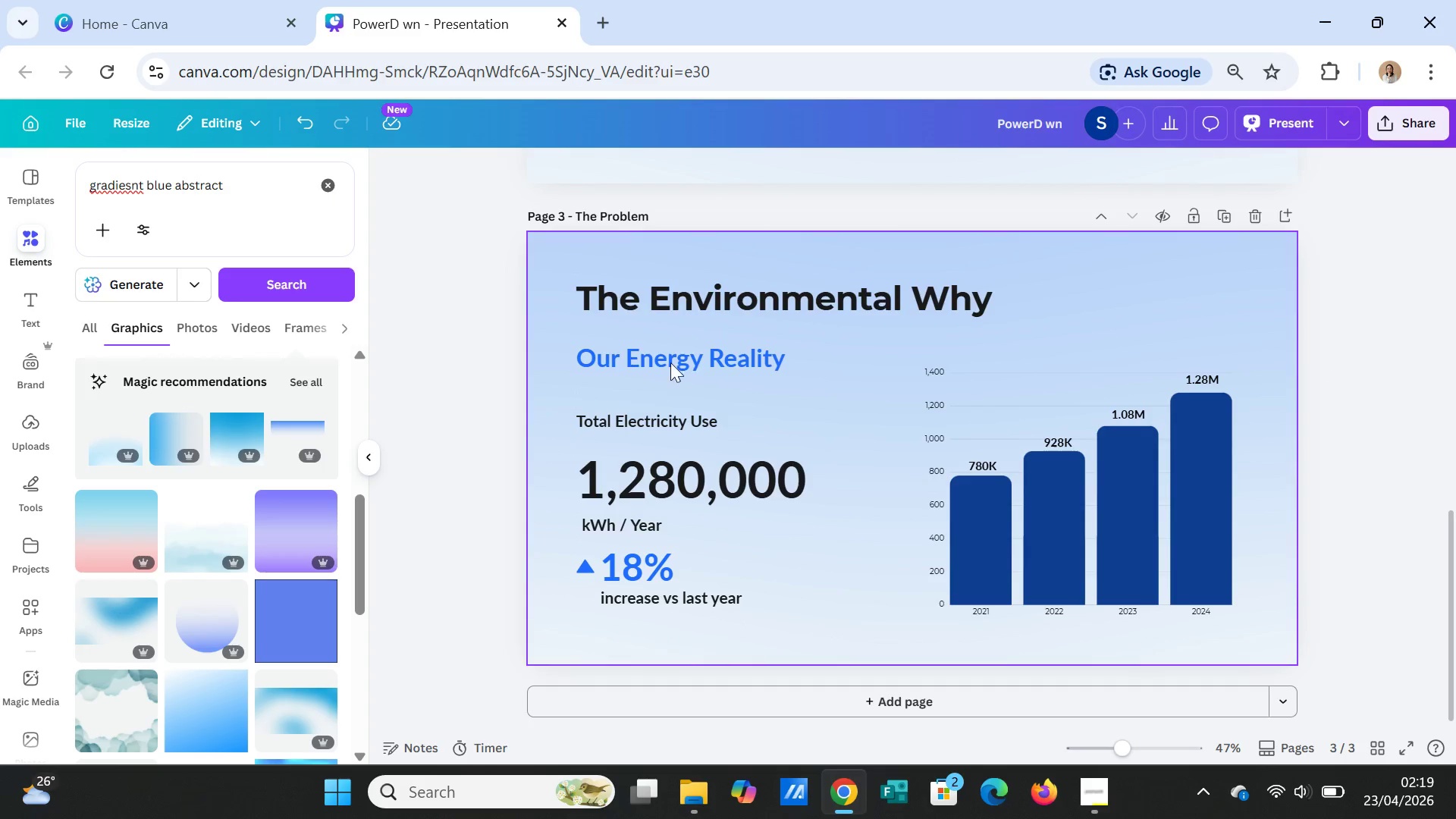 
left_click([675, 358])
 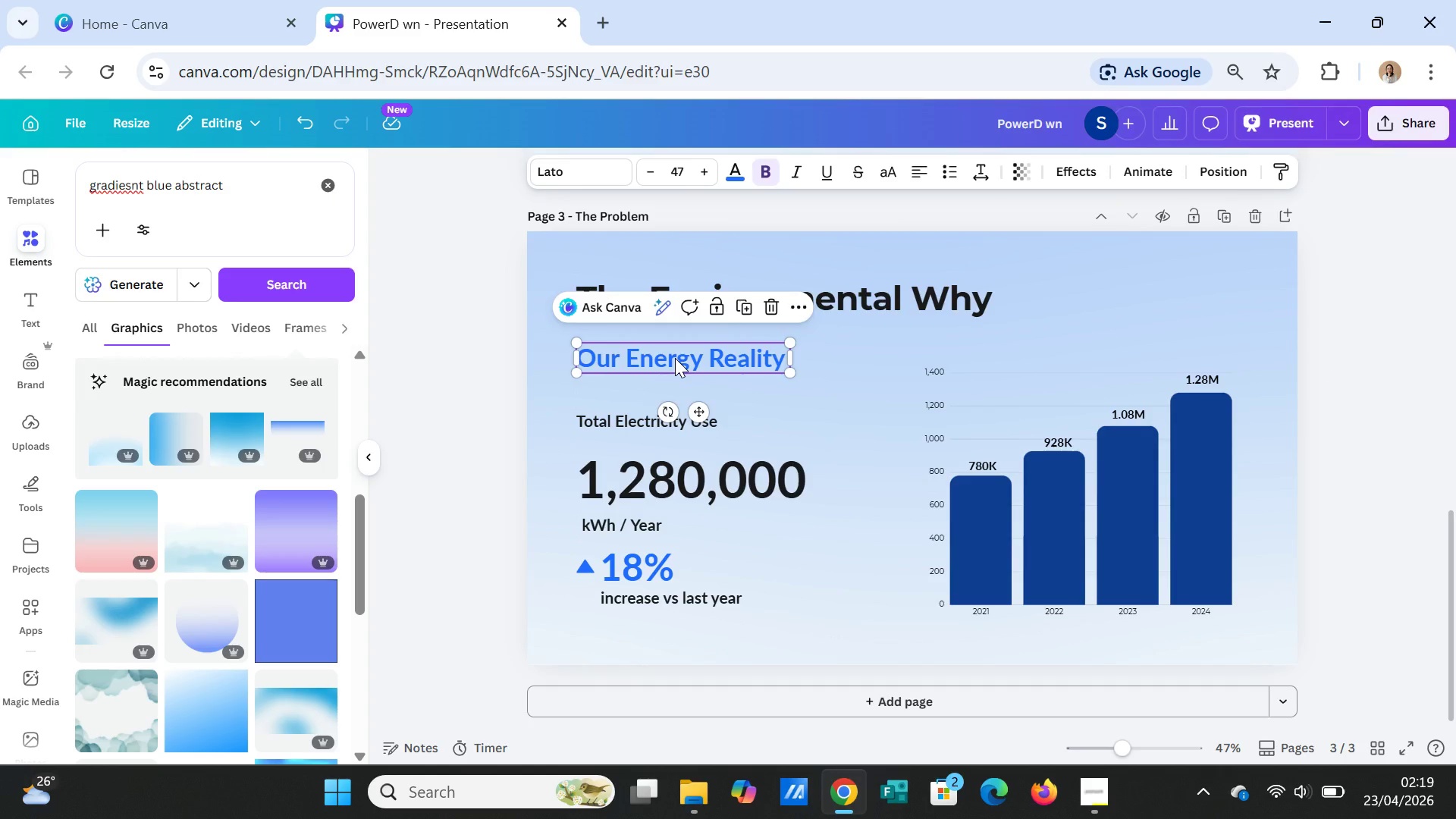 
left_click_drag(start_coordinate=[675, 358], to_coordinate=[677, 339])
 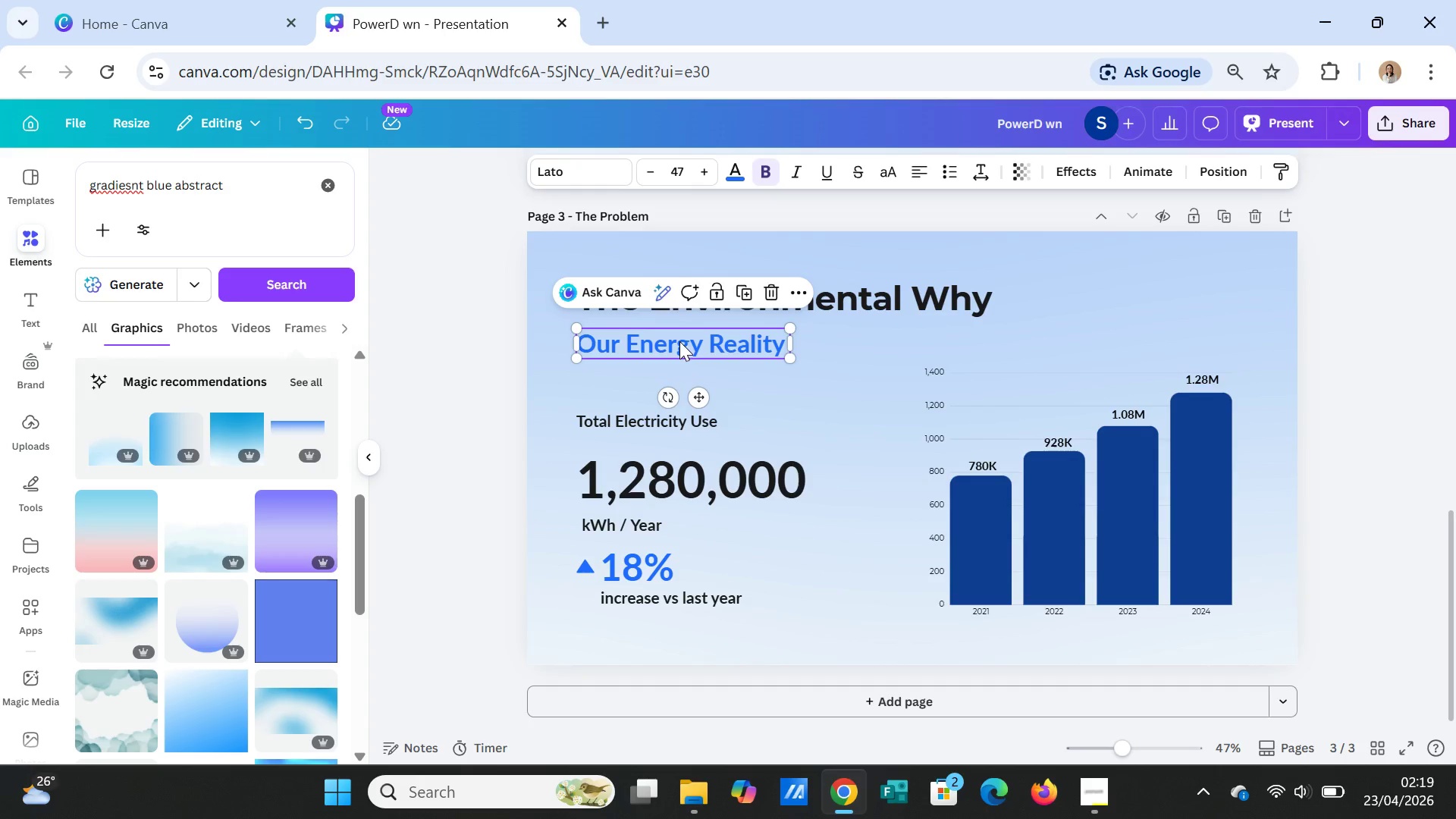 
double_click([679, 341])
 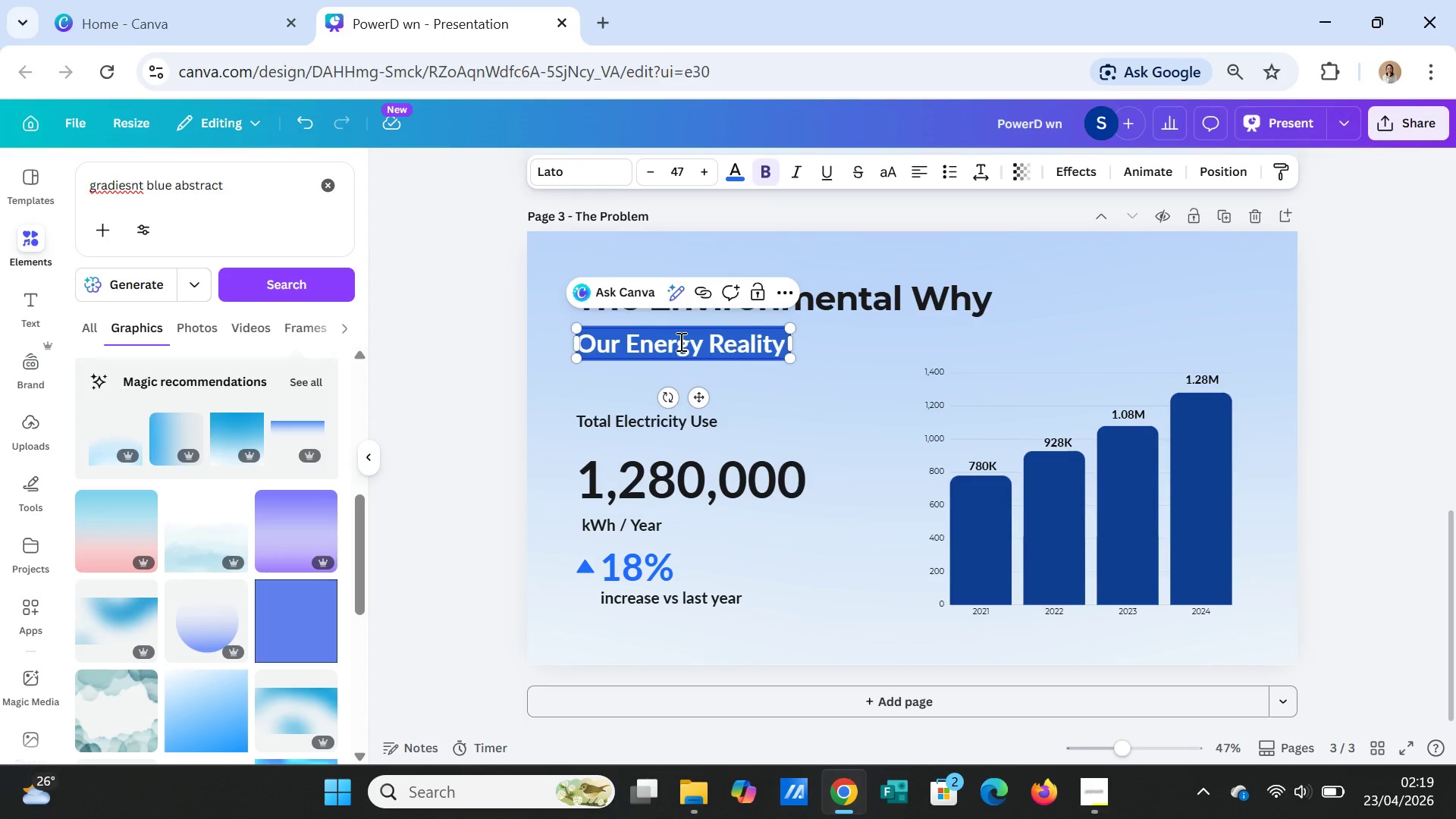 
triple_click([679, 341])
 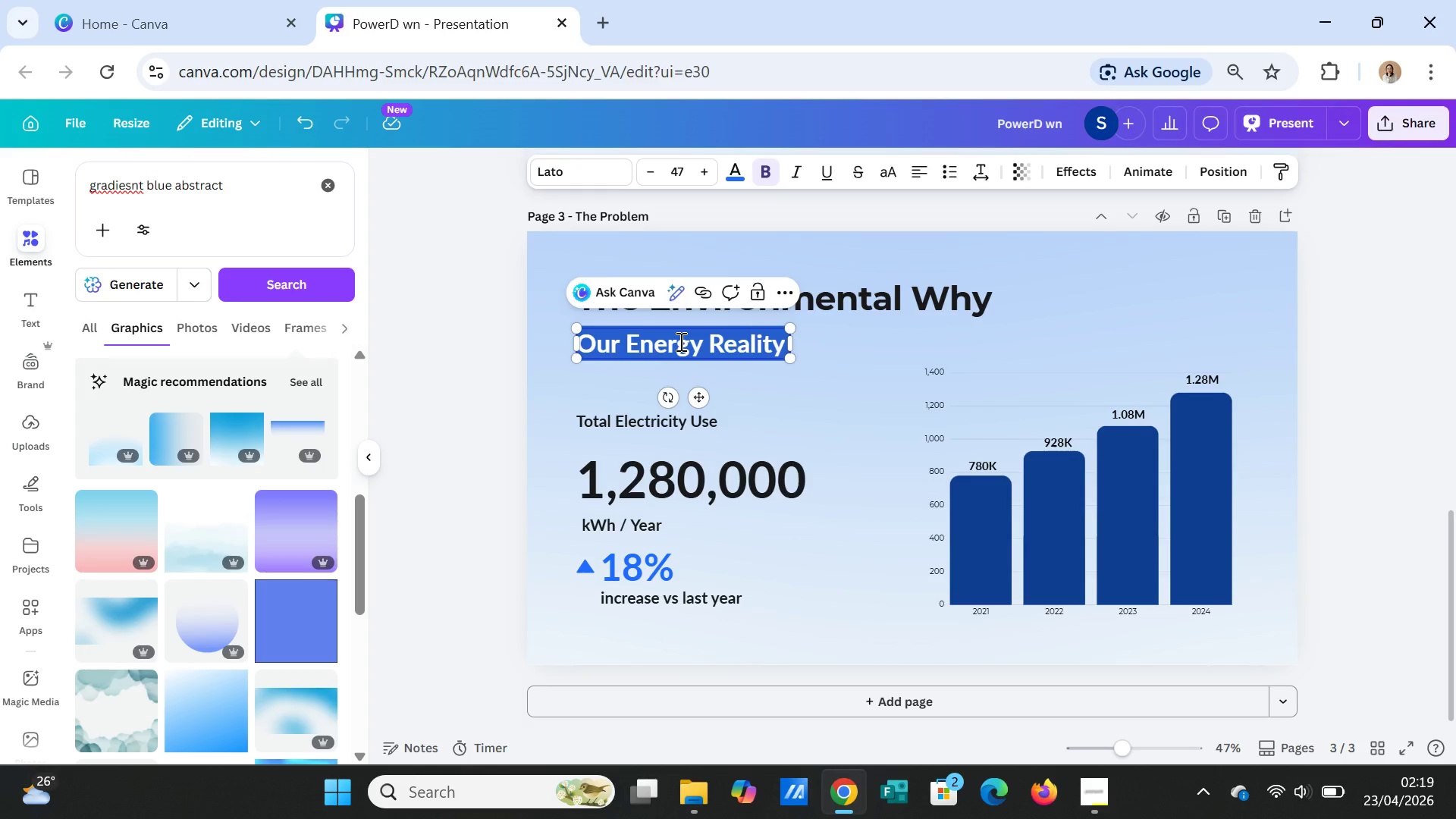 
type(Our Impac )
key(Backspace)
type(t Matters)
 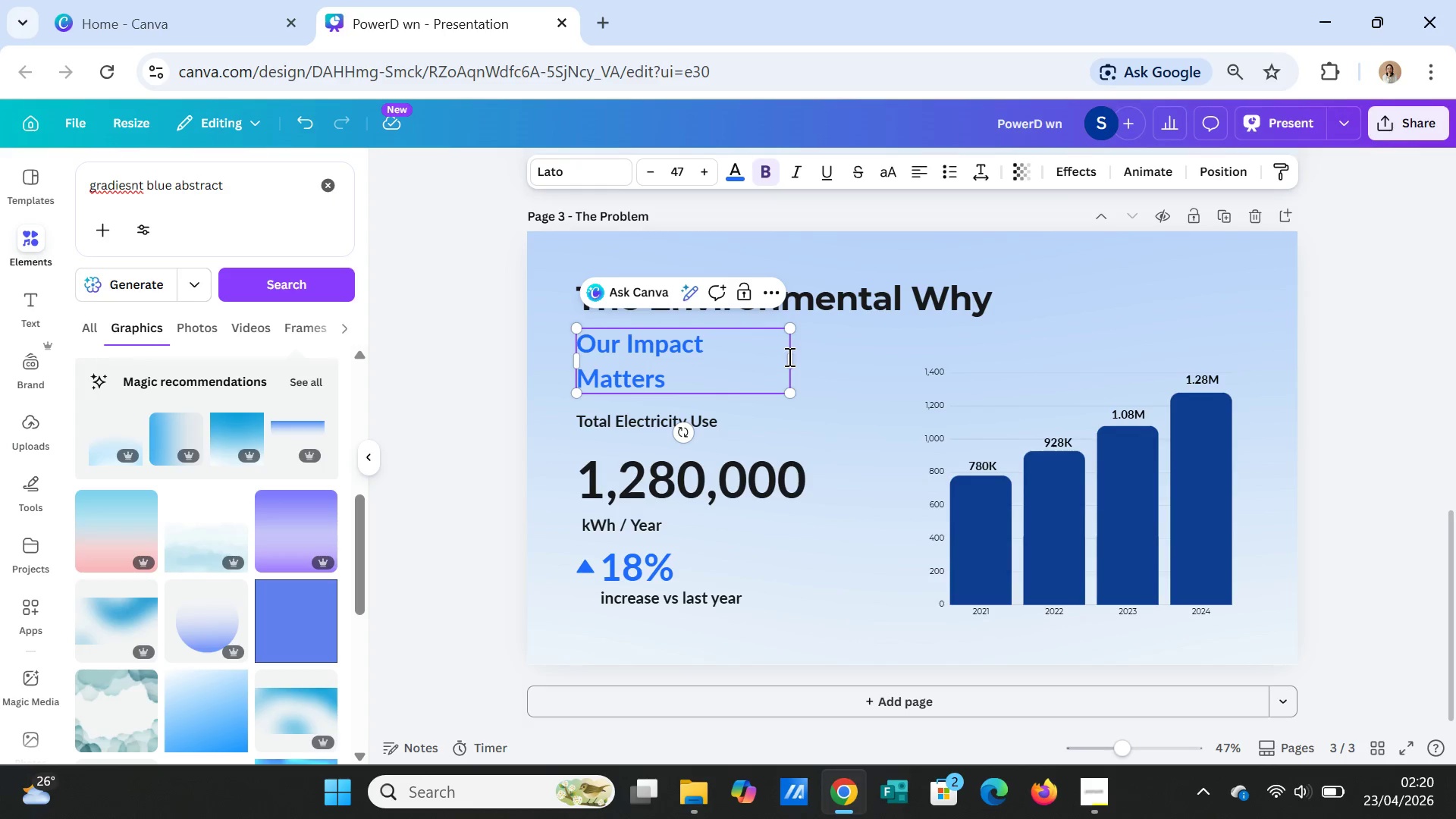 
left_click([827, 372])
 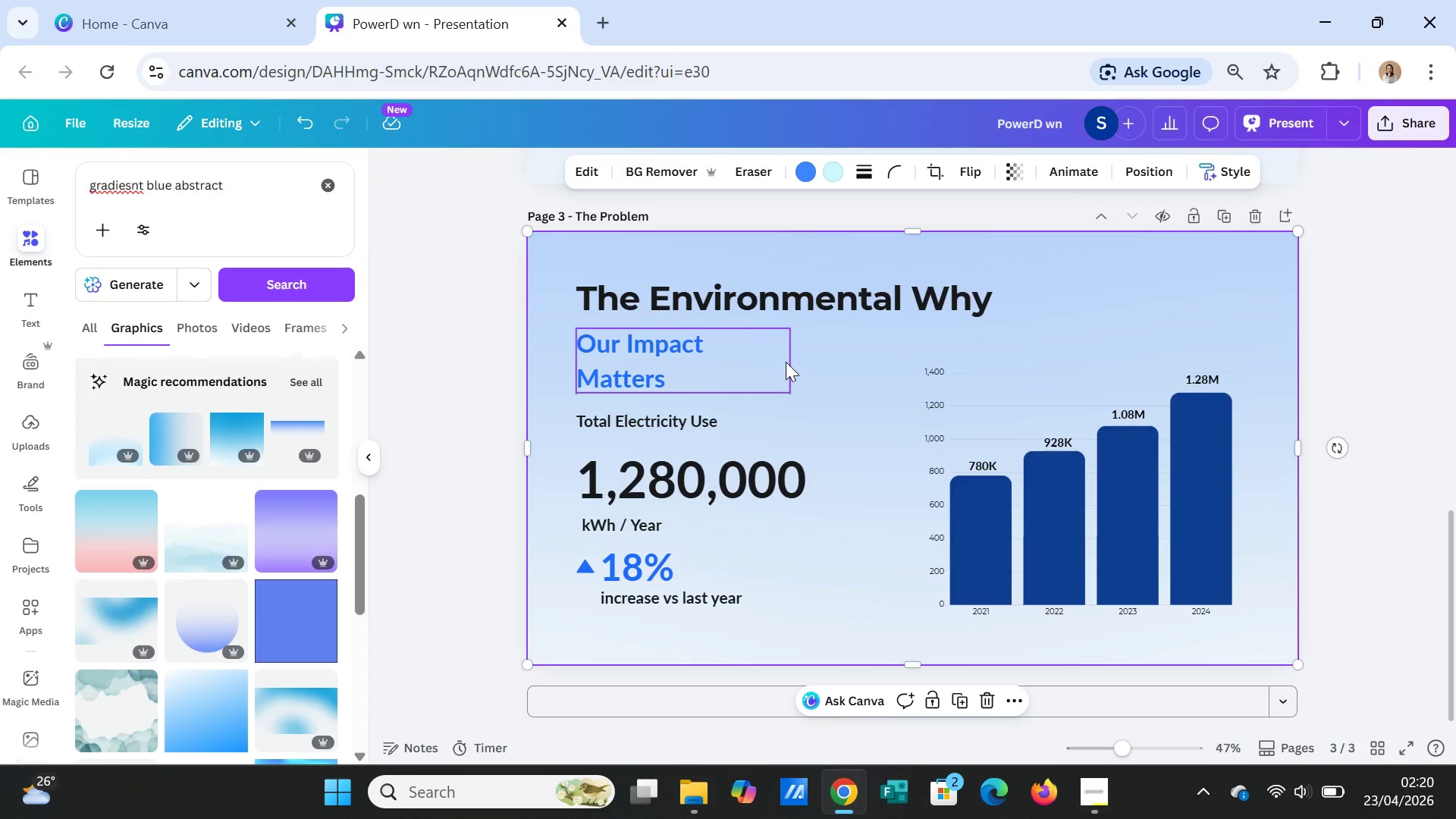 
left_click([786, 362])
 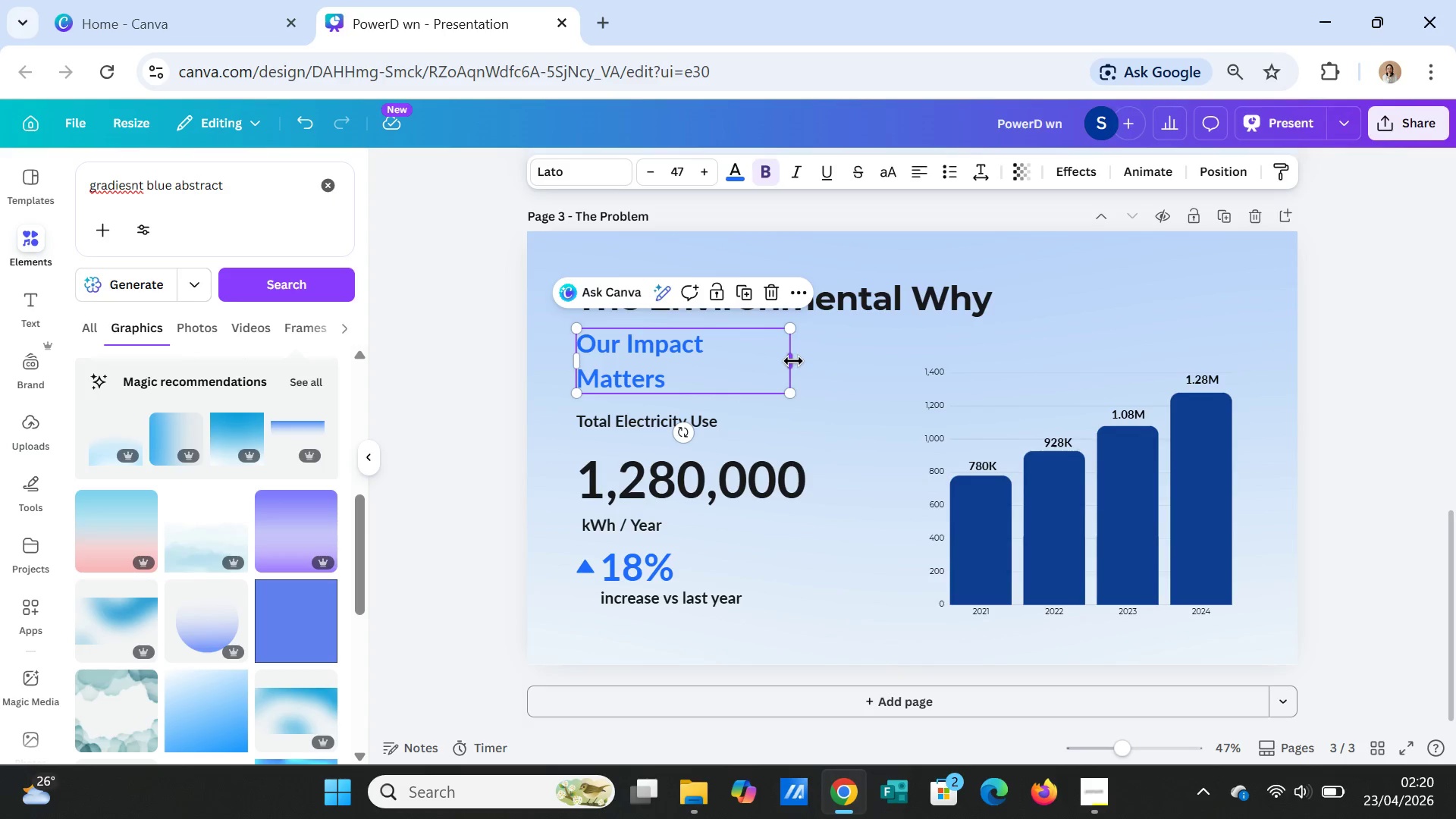 
left_click_drag(start_coordinate=[793, 361], to_coordinate=[807, 355])
 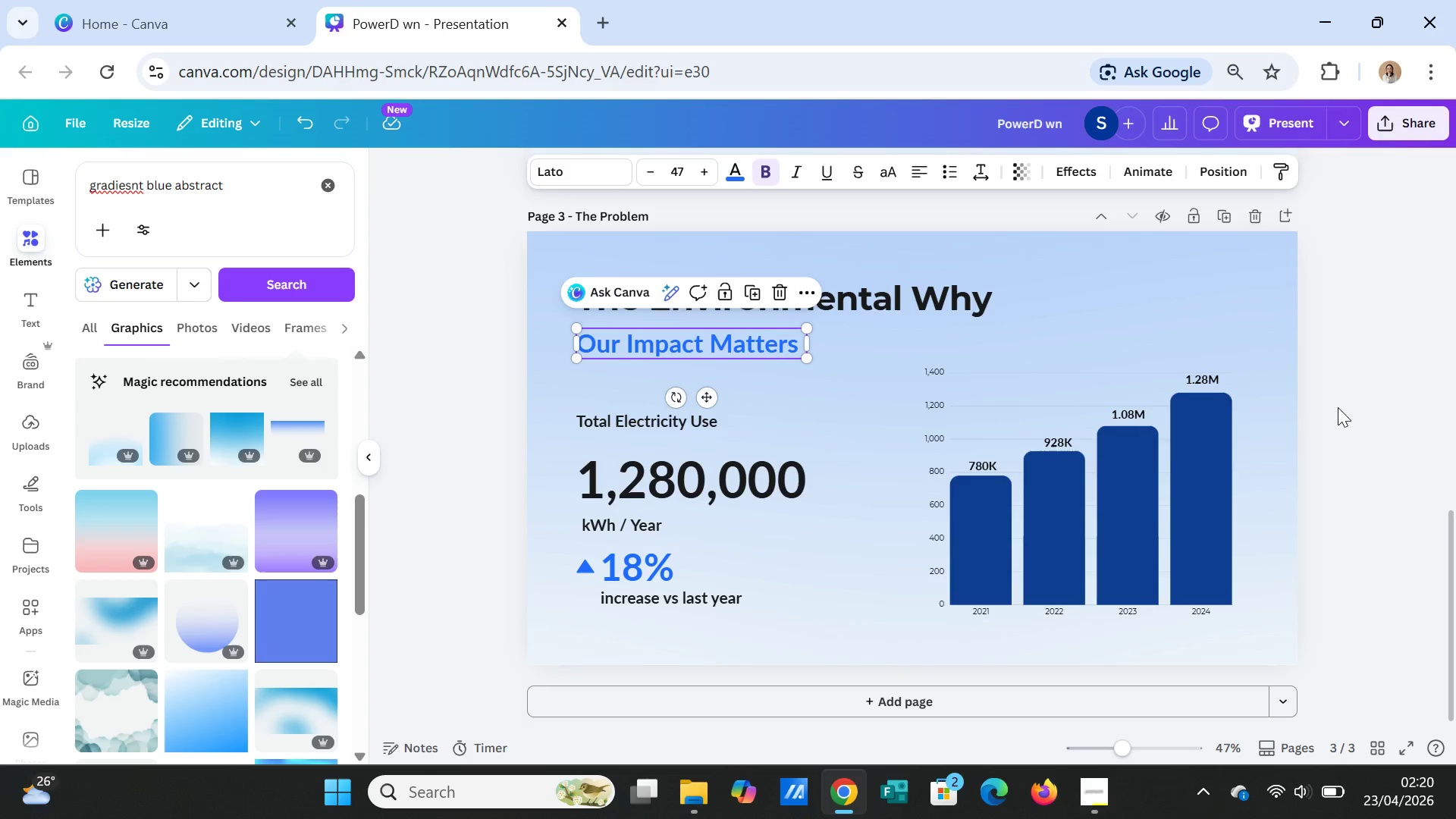 
left_click([1360, 405])
 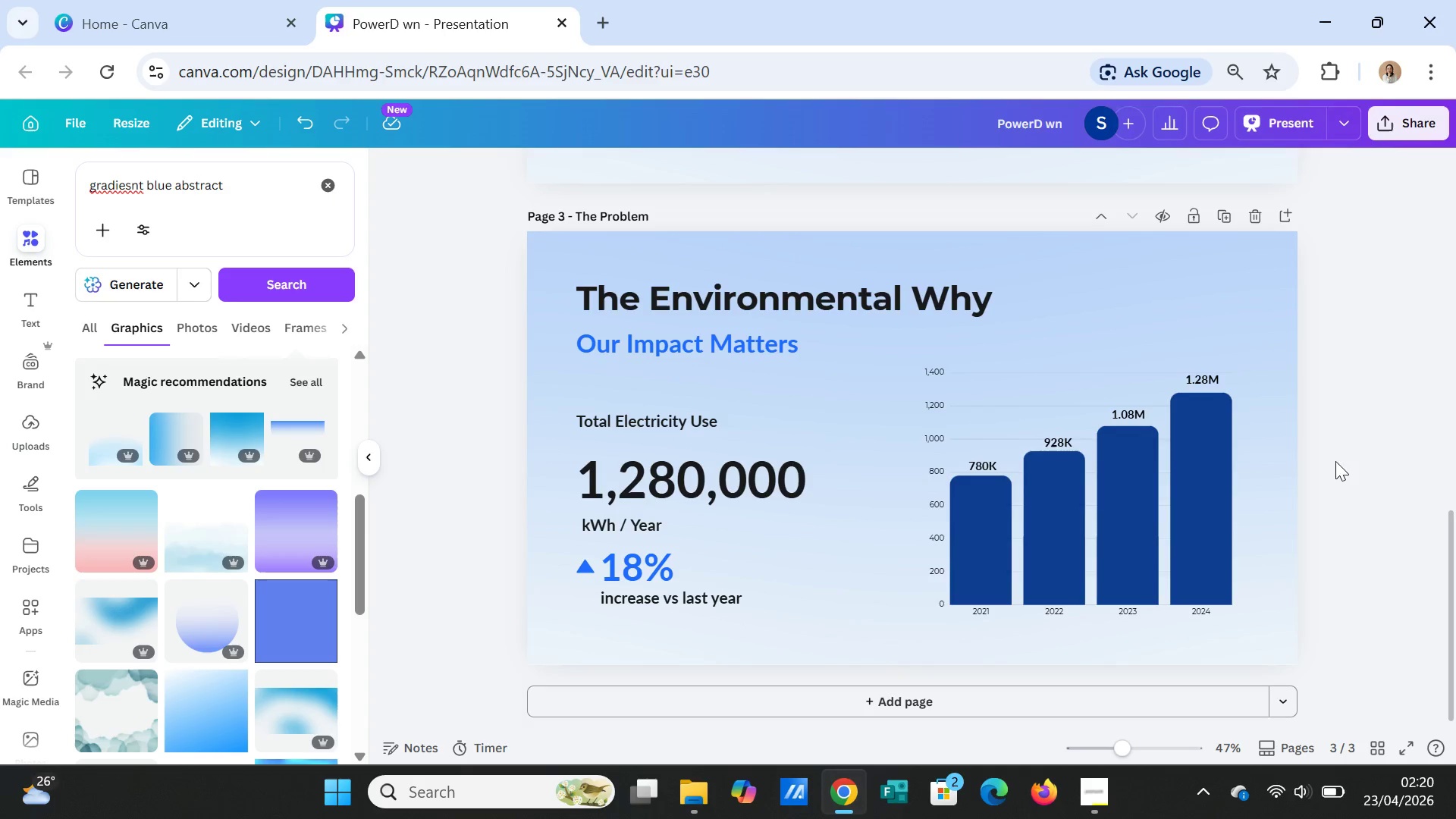 
left_click([1203, 501])
 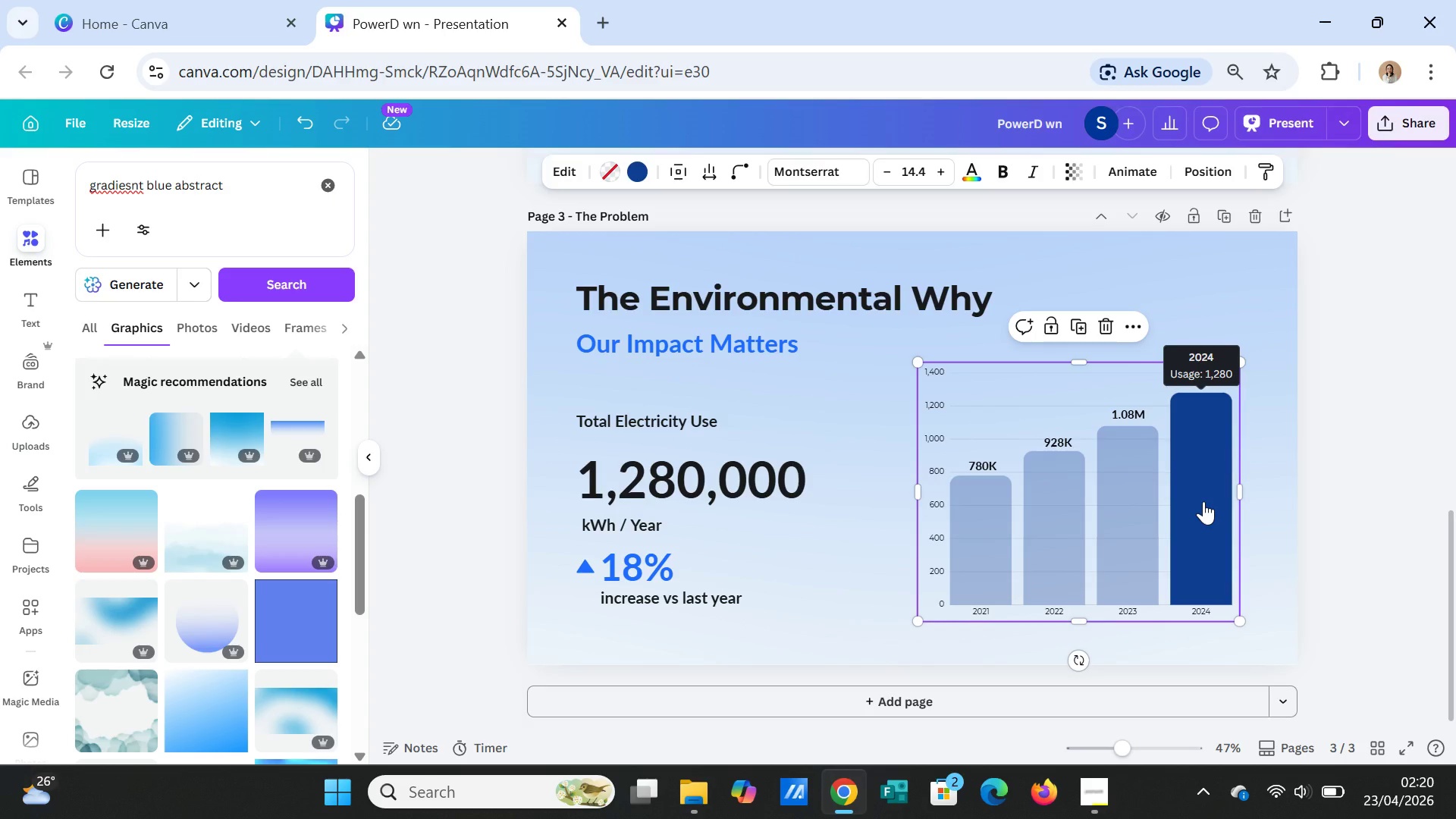 
key(Delete)
 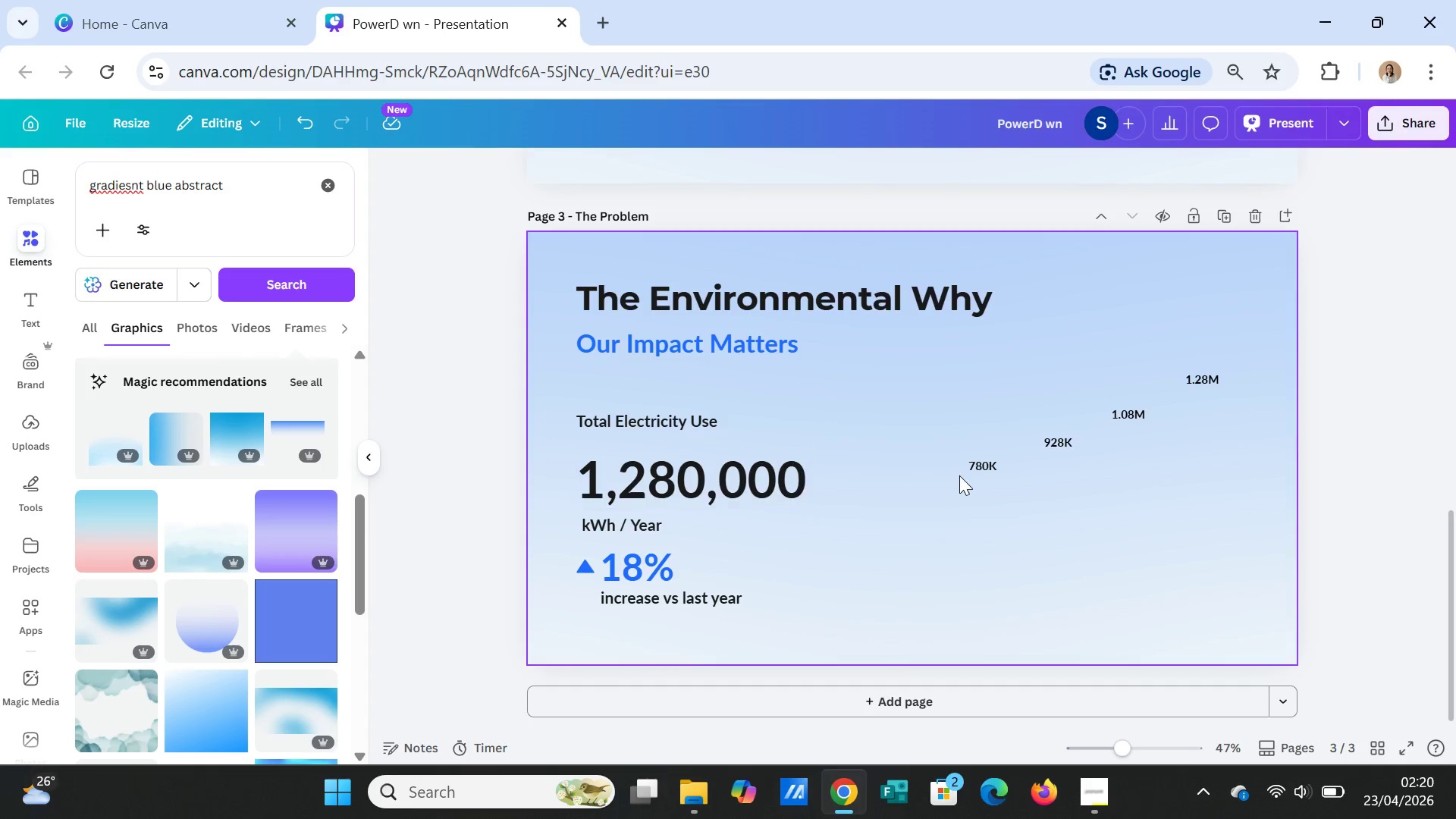 
left_click([985, 466])
 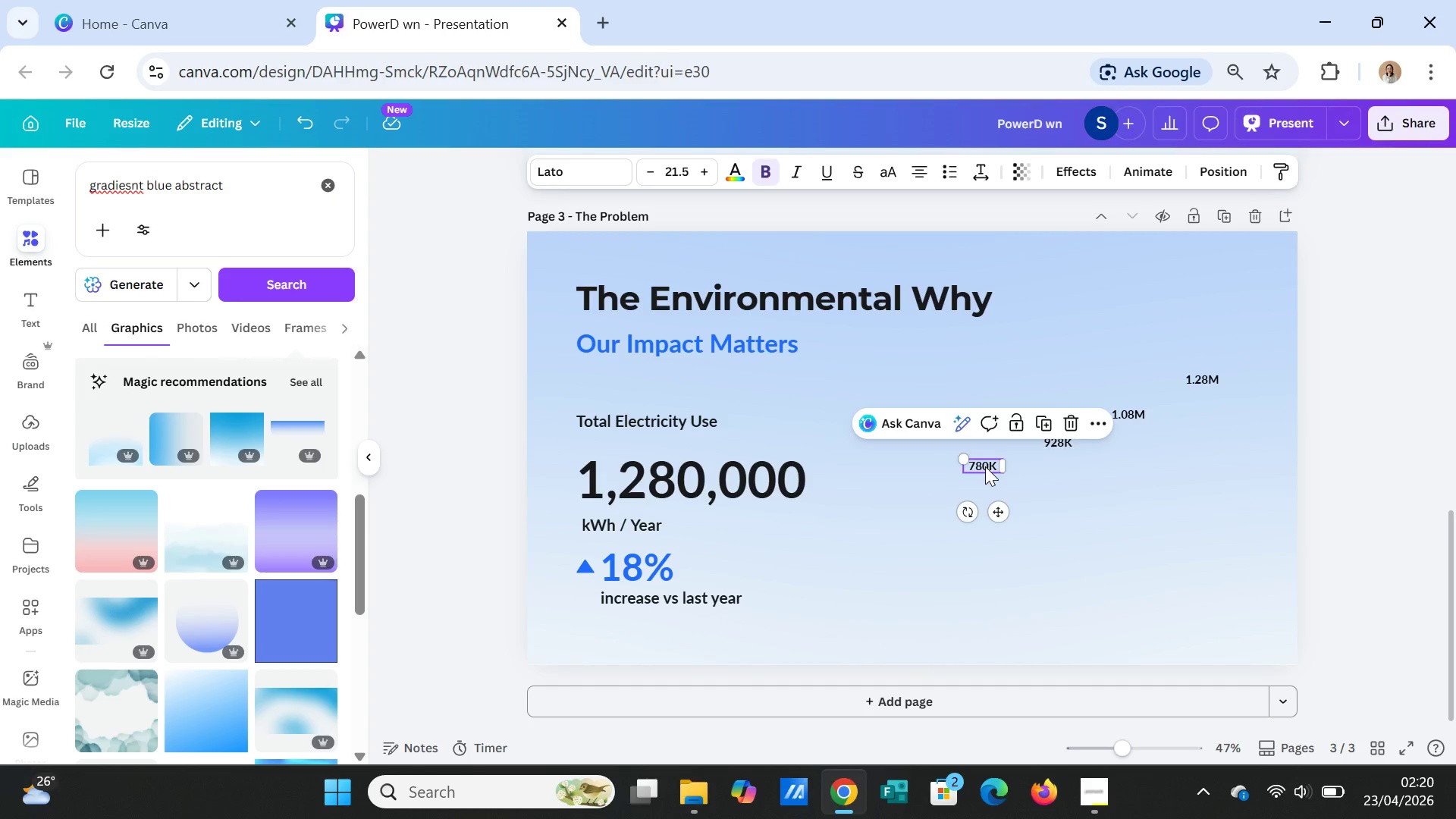 
key(Delete)
 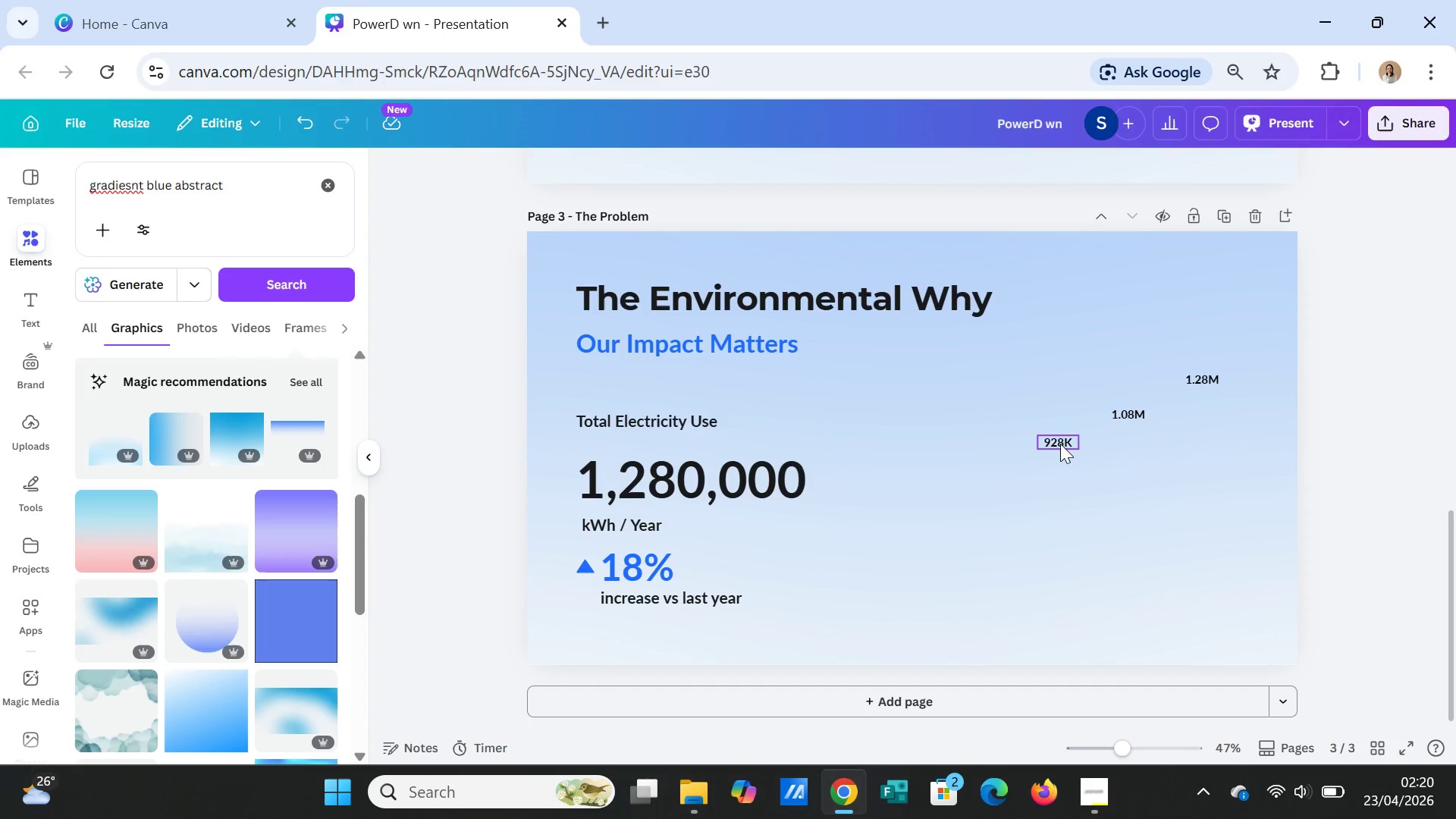 
left_click_drag(start_coordinate=[1060, 442], to_coordinate=[1119, 417])
 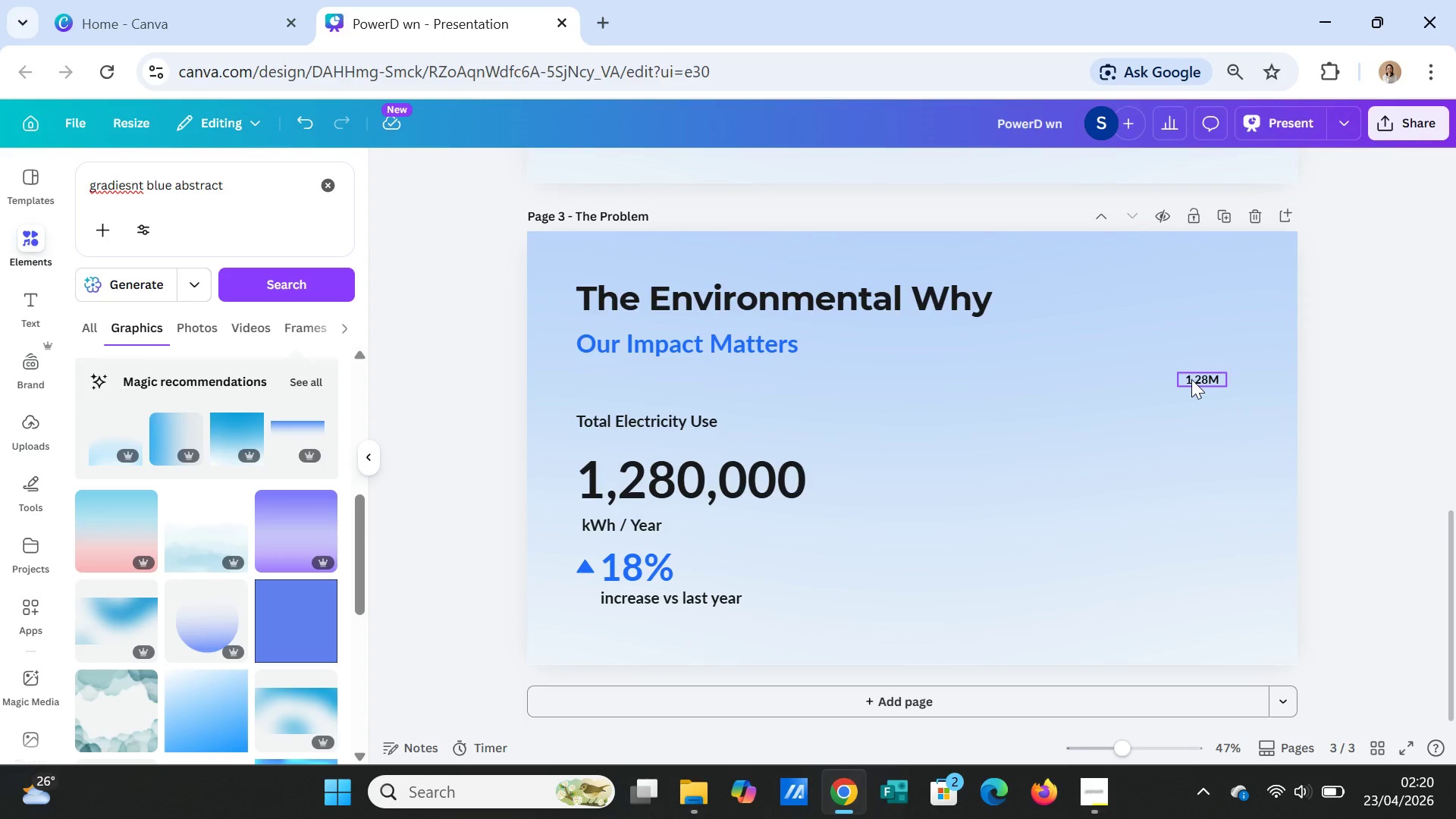 
key(Delete)
 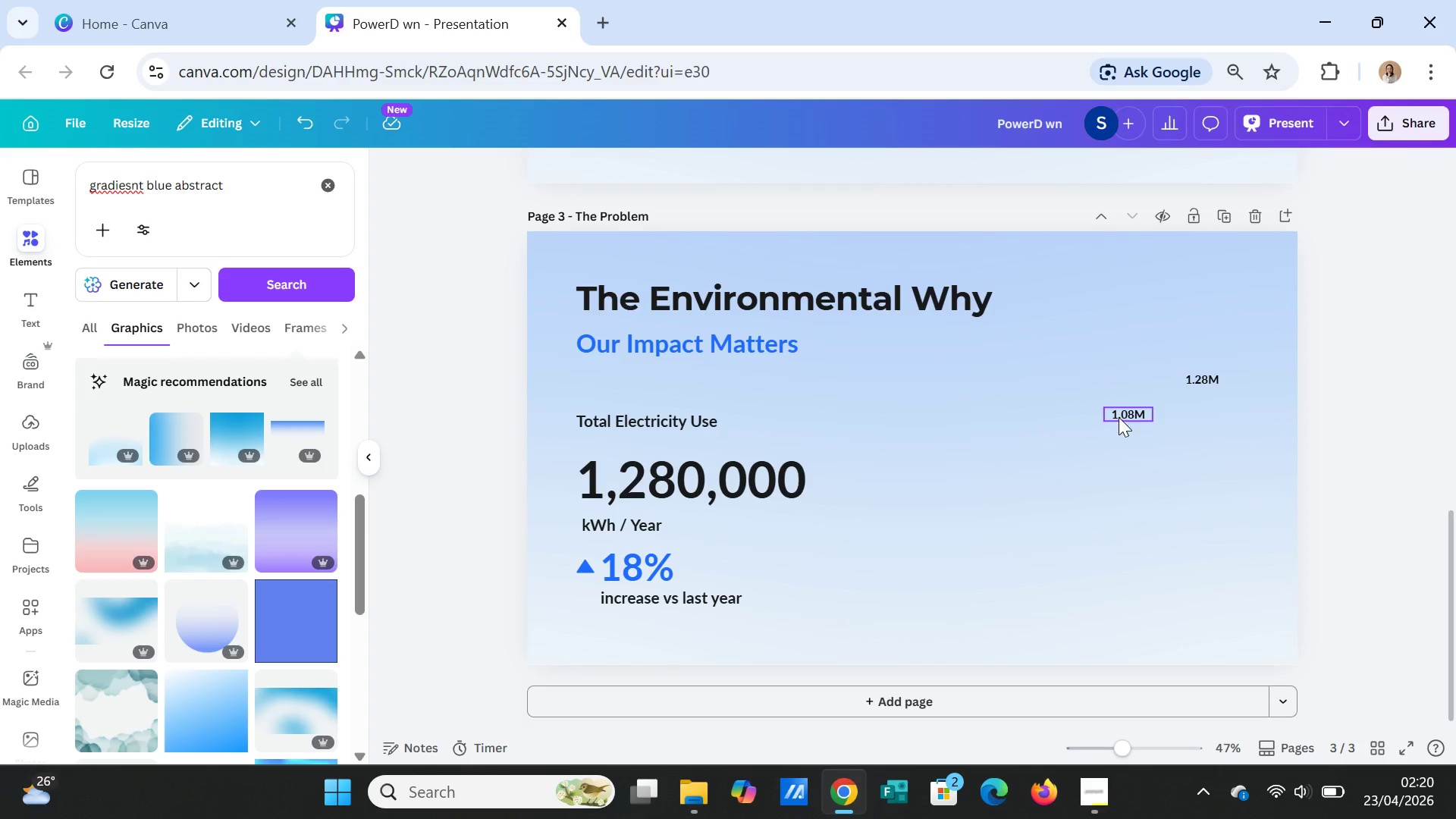 
left_click([1119, 417])
 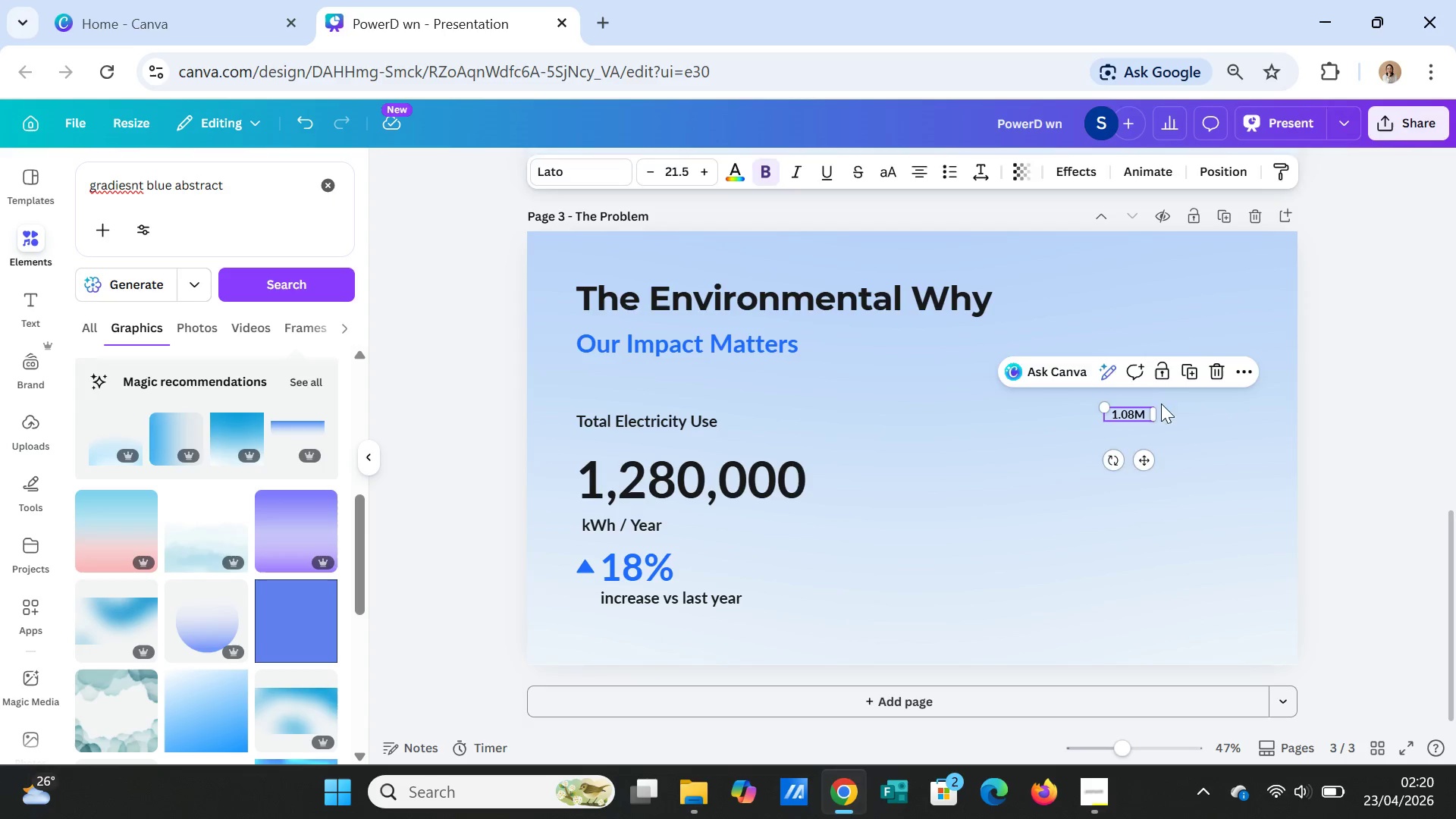 
key(Delete)
 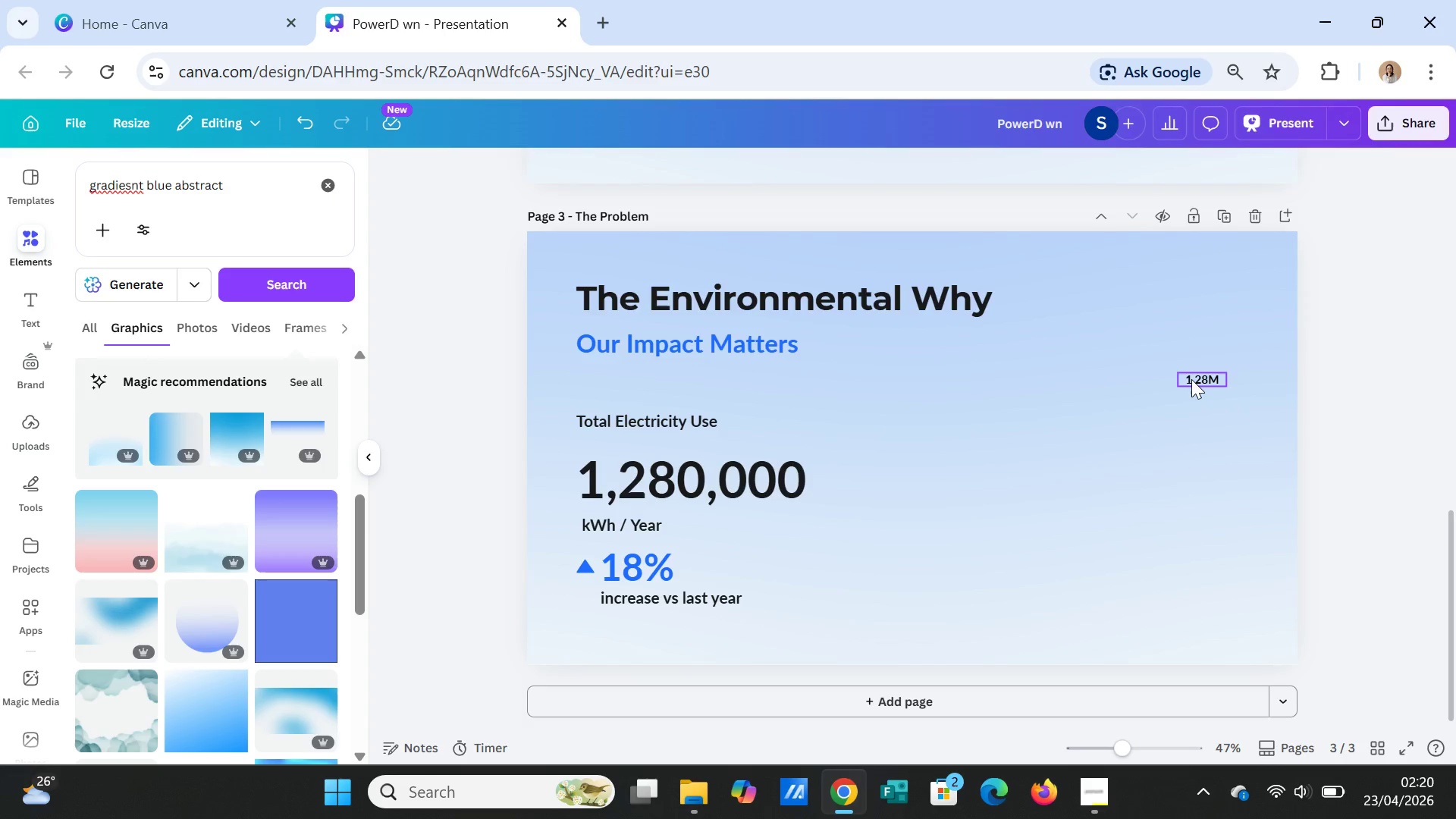 
left_click([1191, 379])
 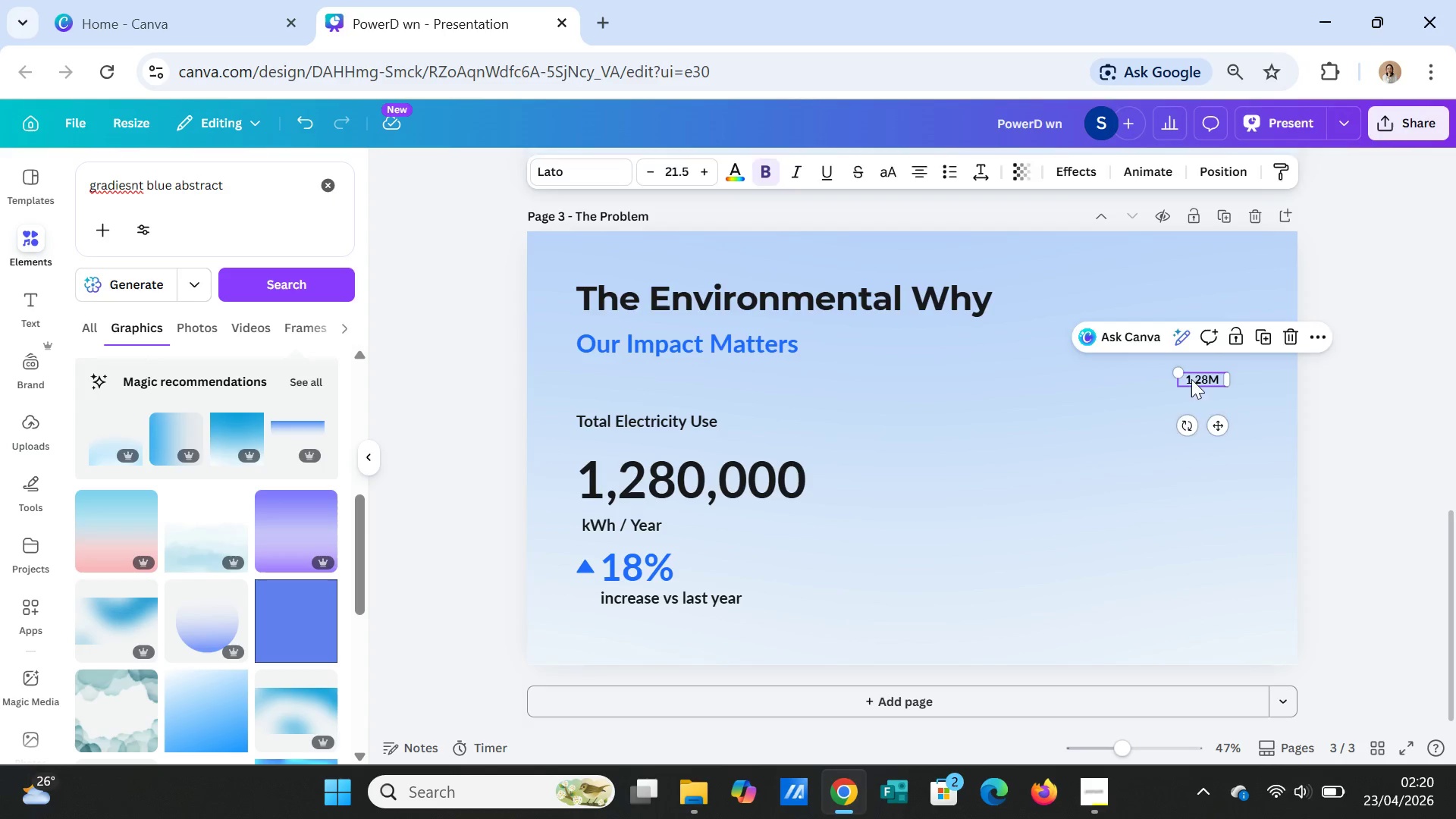 
key(Delete)
 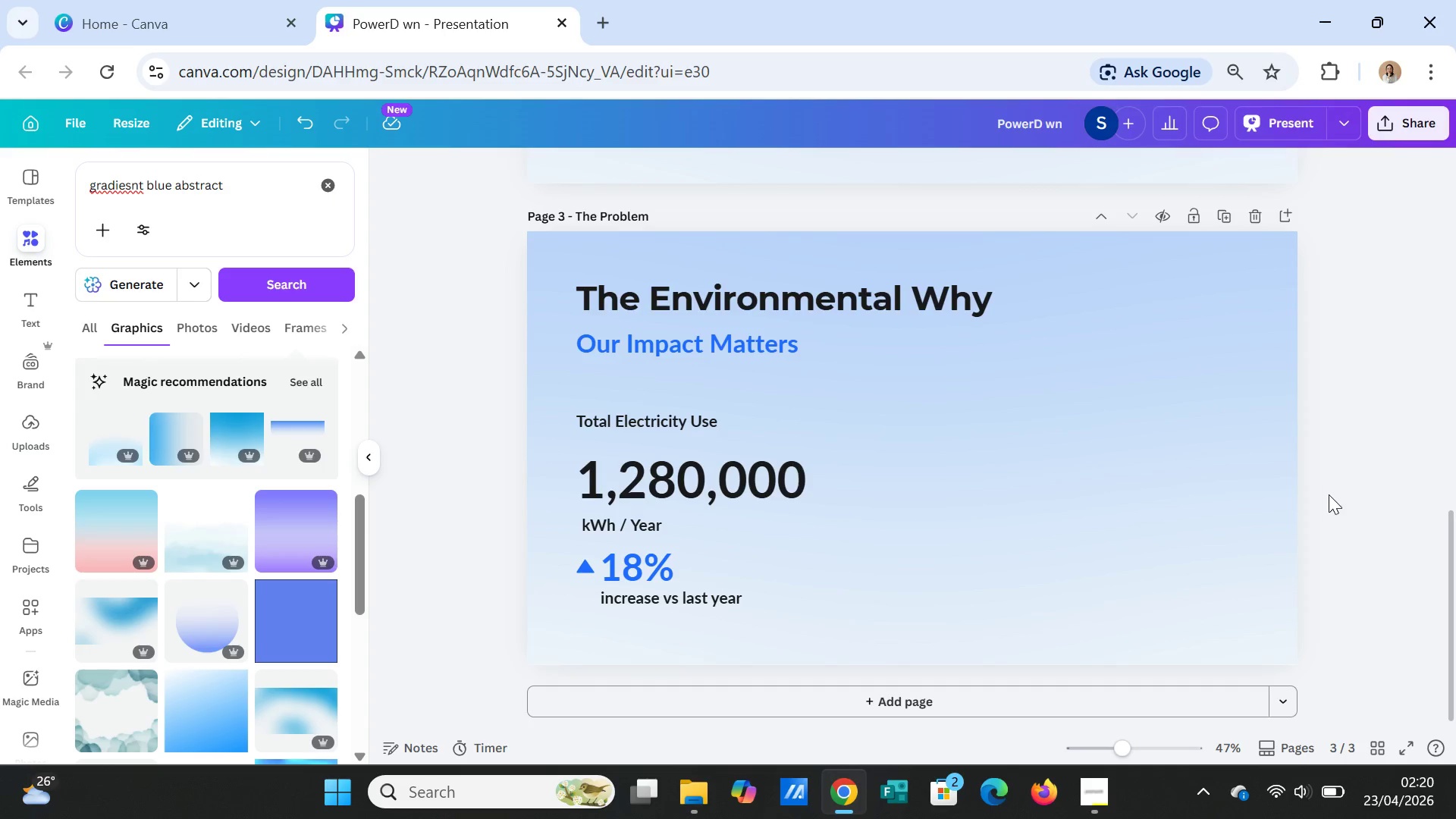 
left_click([1329, 496])
 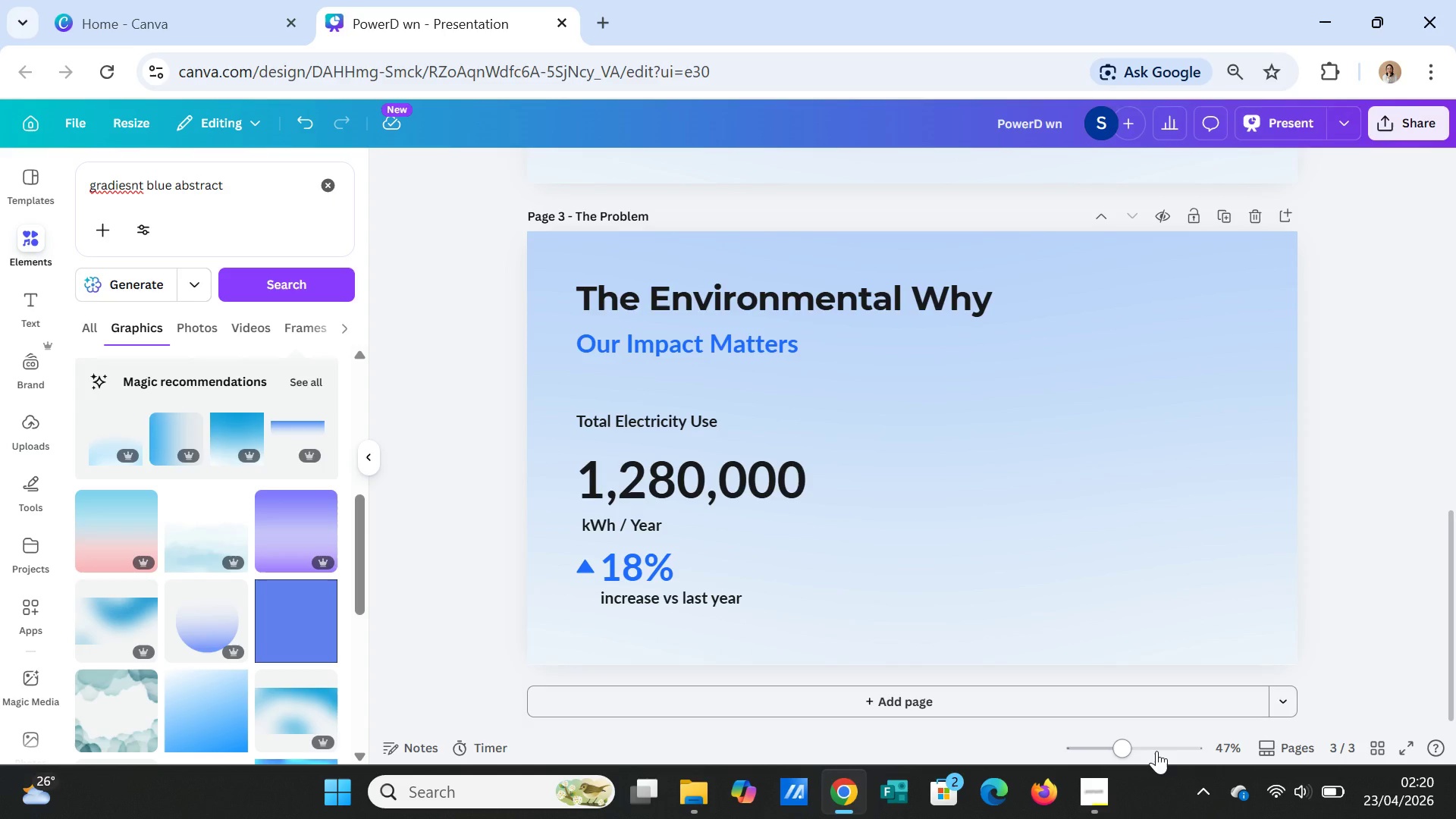 
wait(18.92)
 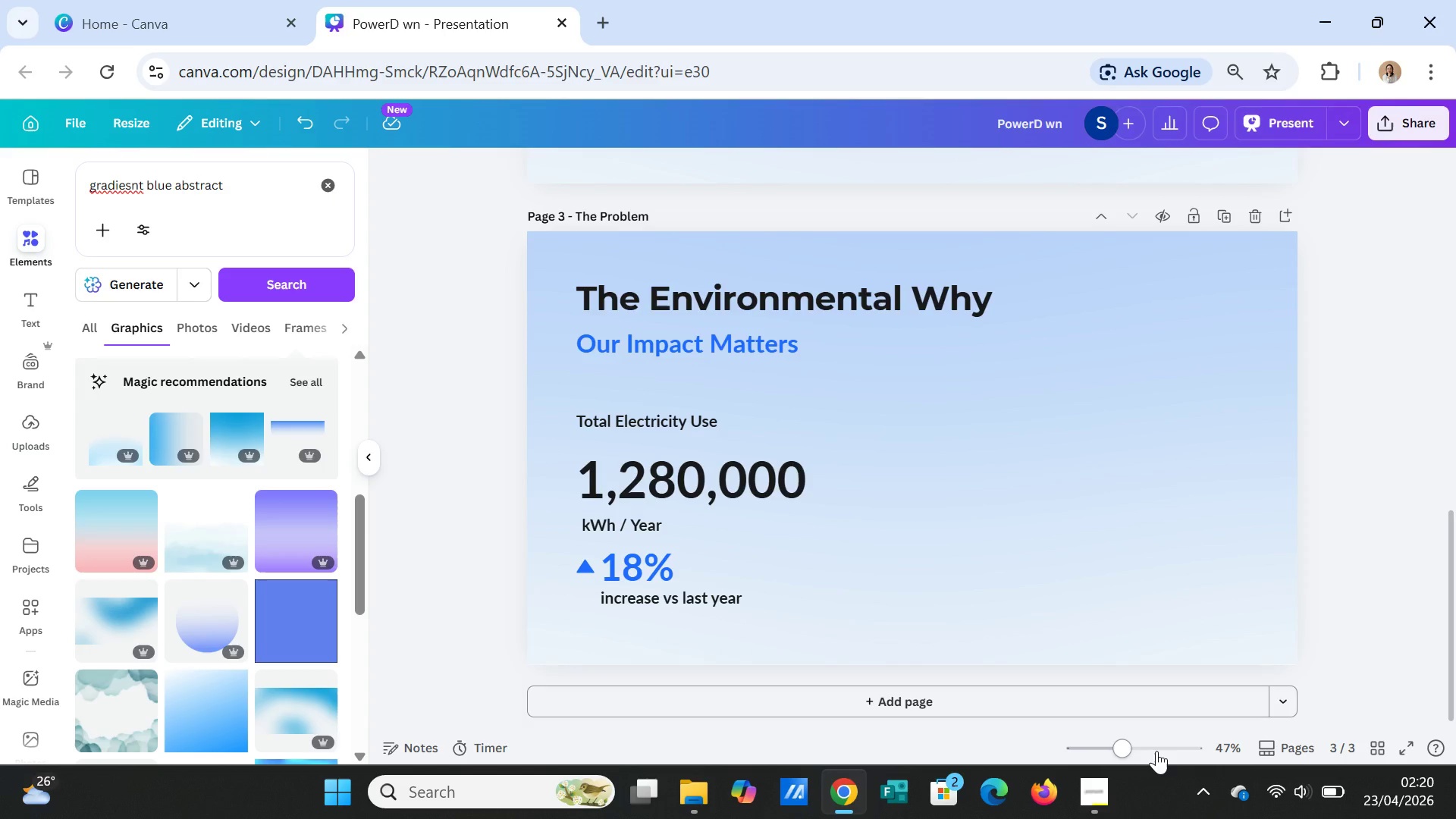 
left_click_drag(start_coordinate=[246, 184], to_coordinate=[71, 167])
 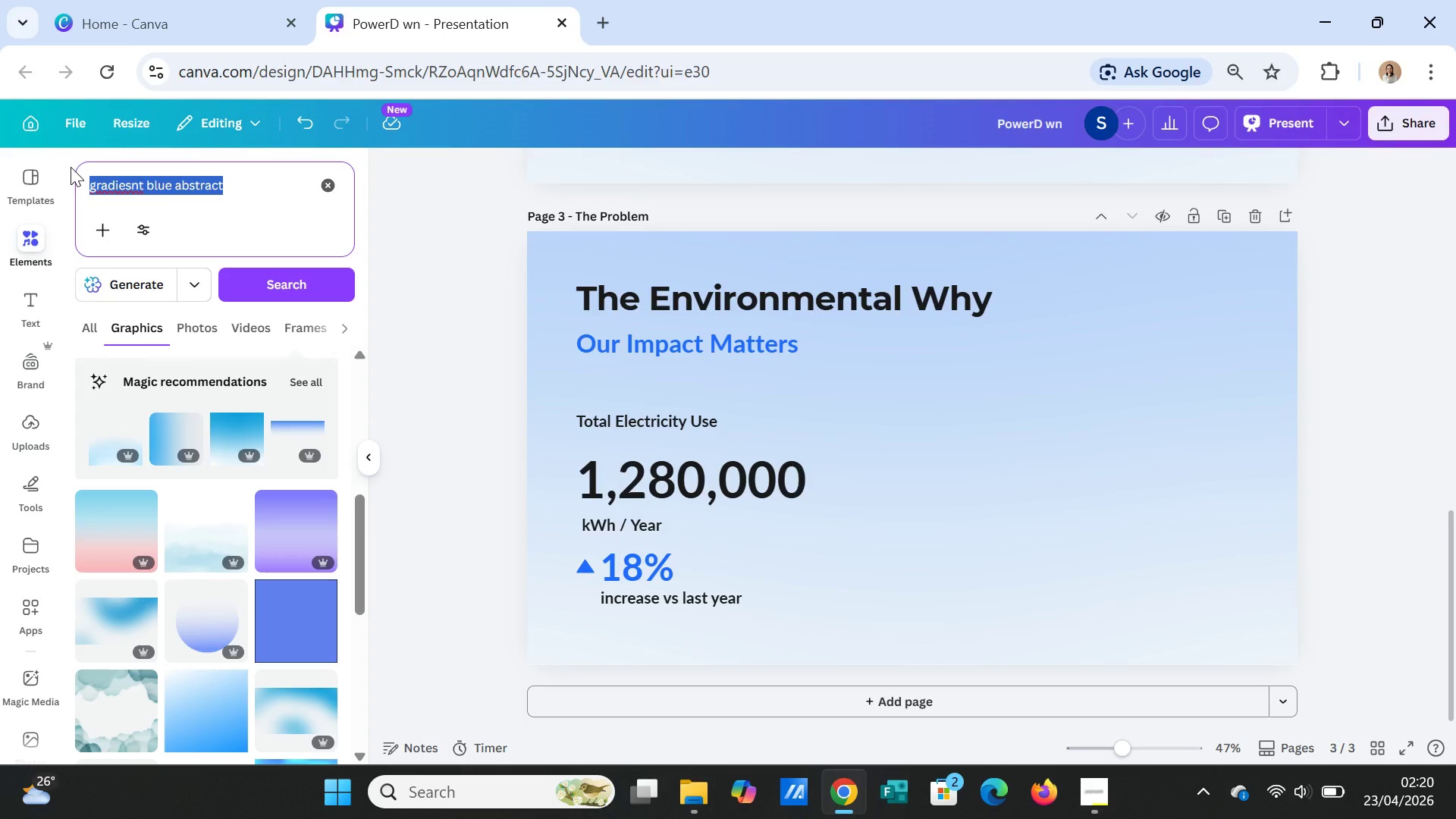 
wait(8.02)
 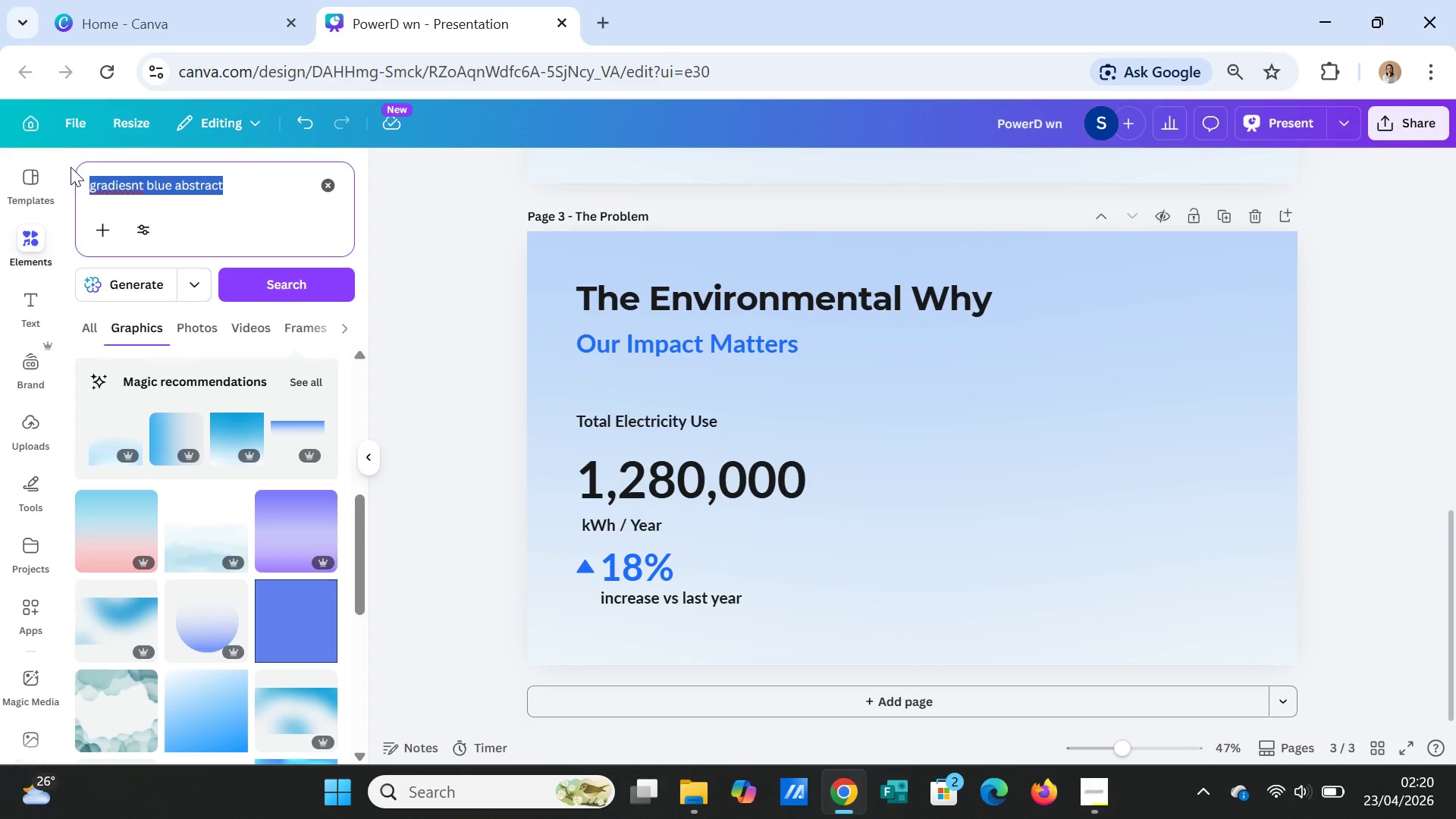 
type(leaves)
 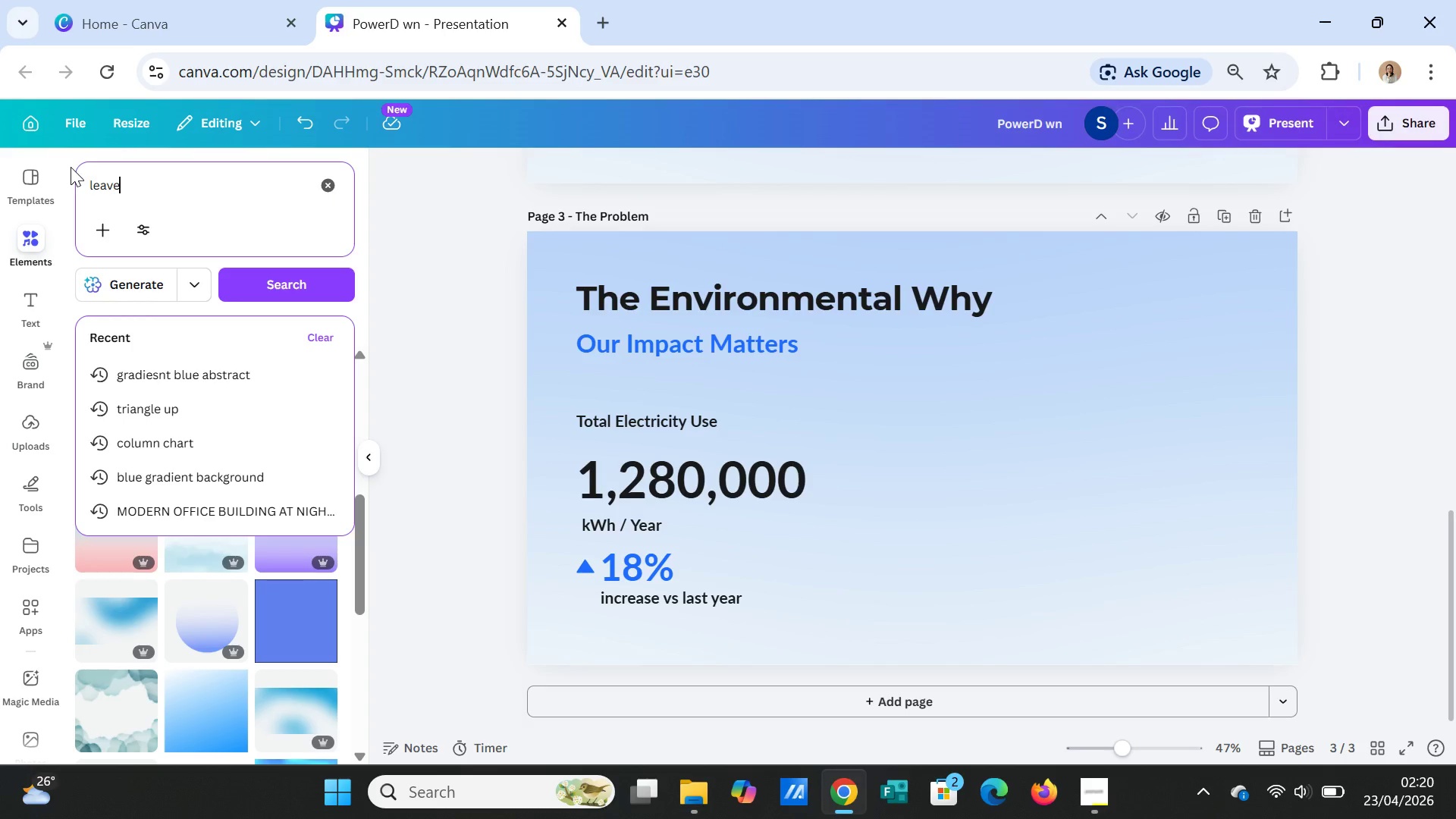 
key(Enter)
 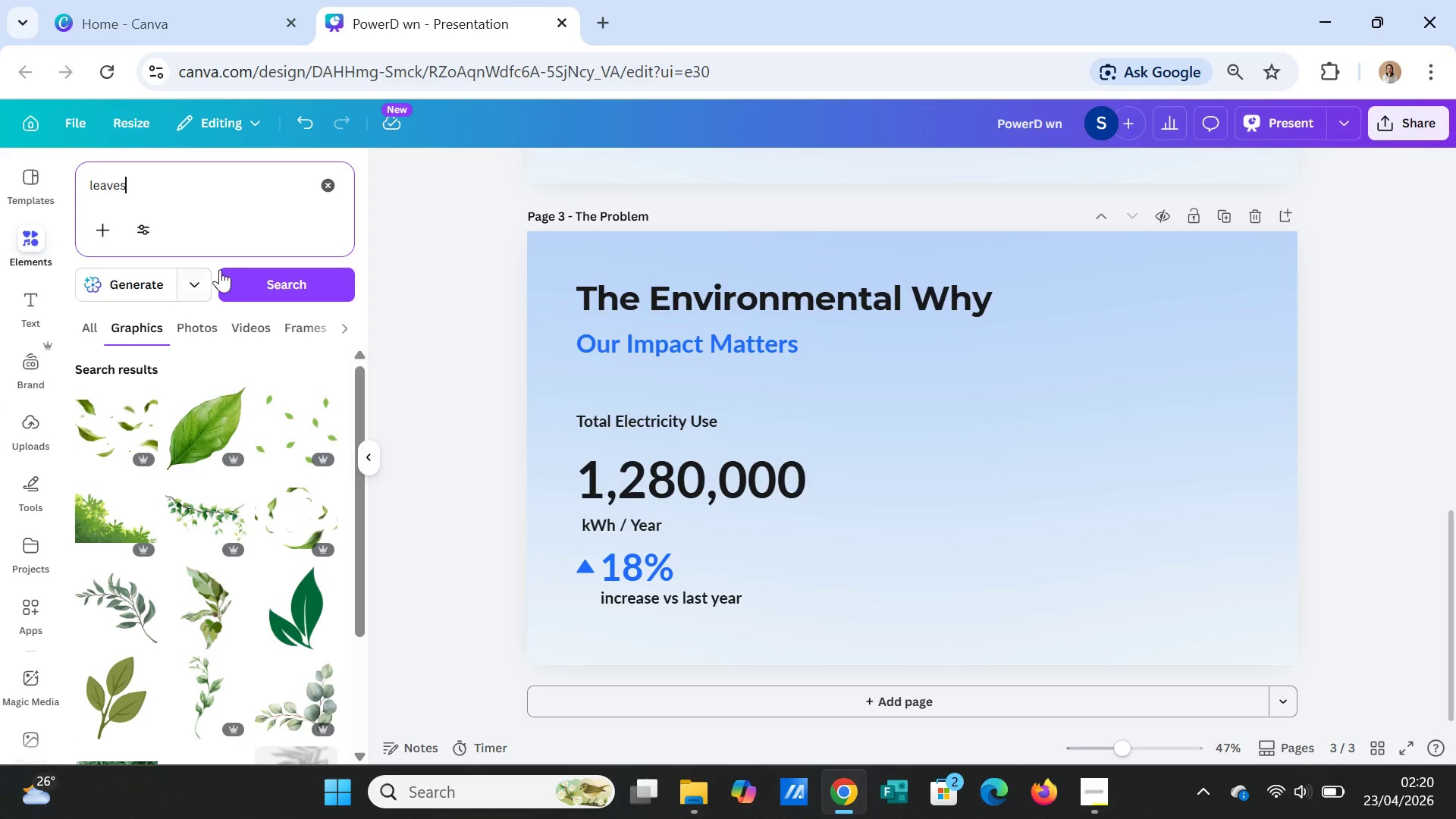 
left_click([204, 331])
 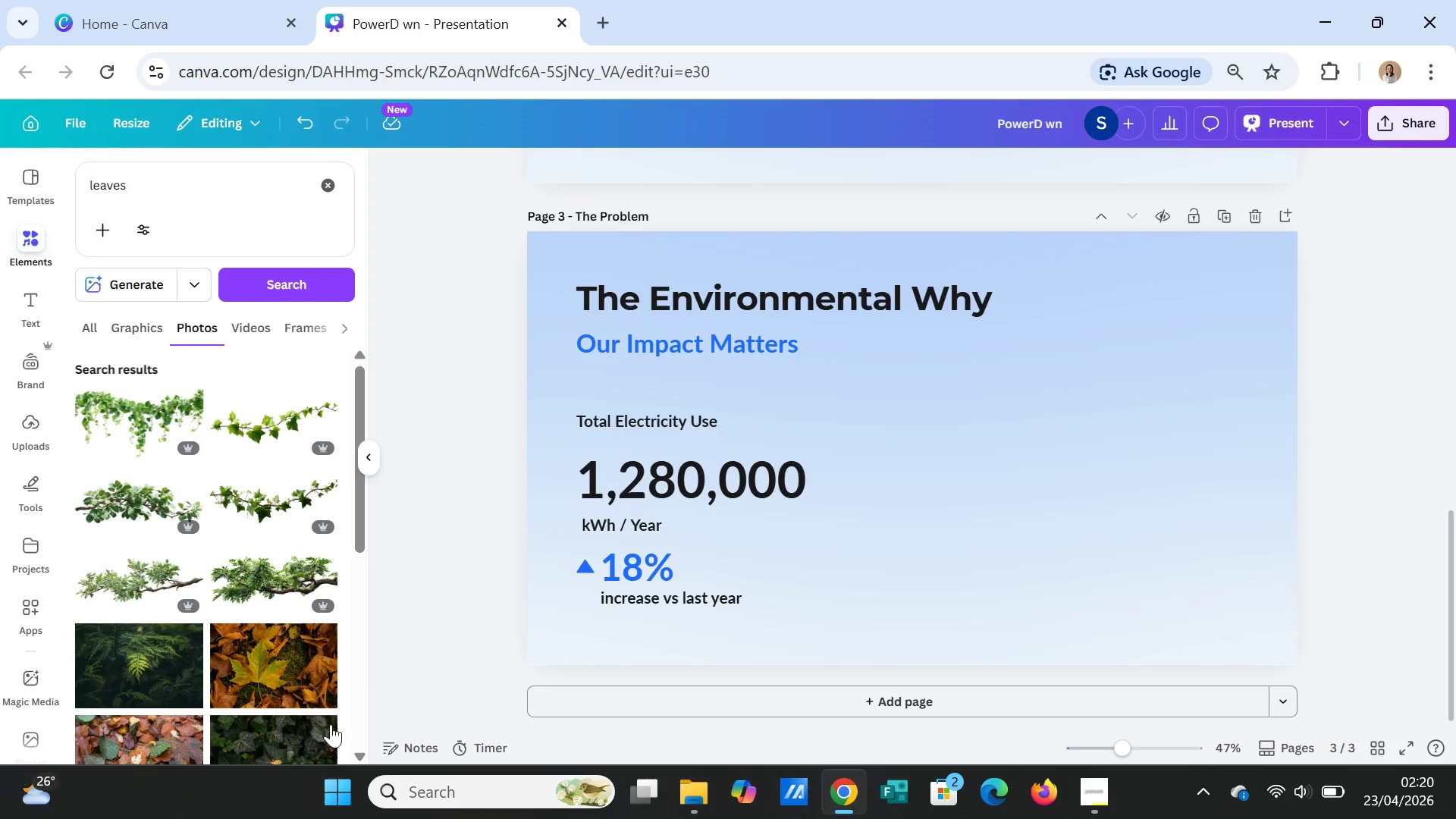 
scroll: coordinate [230, 639], scroll_direction: down, amount: 6.0
 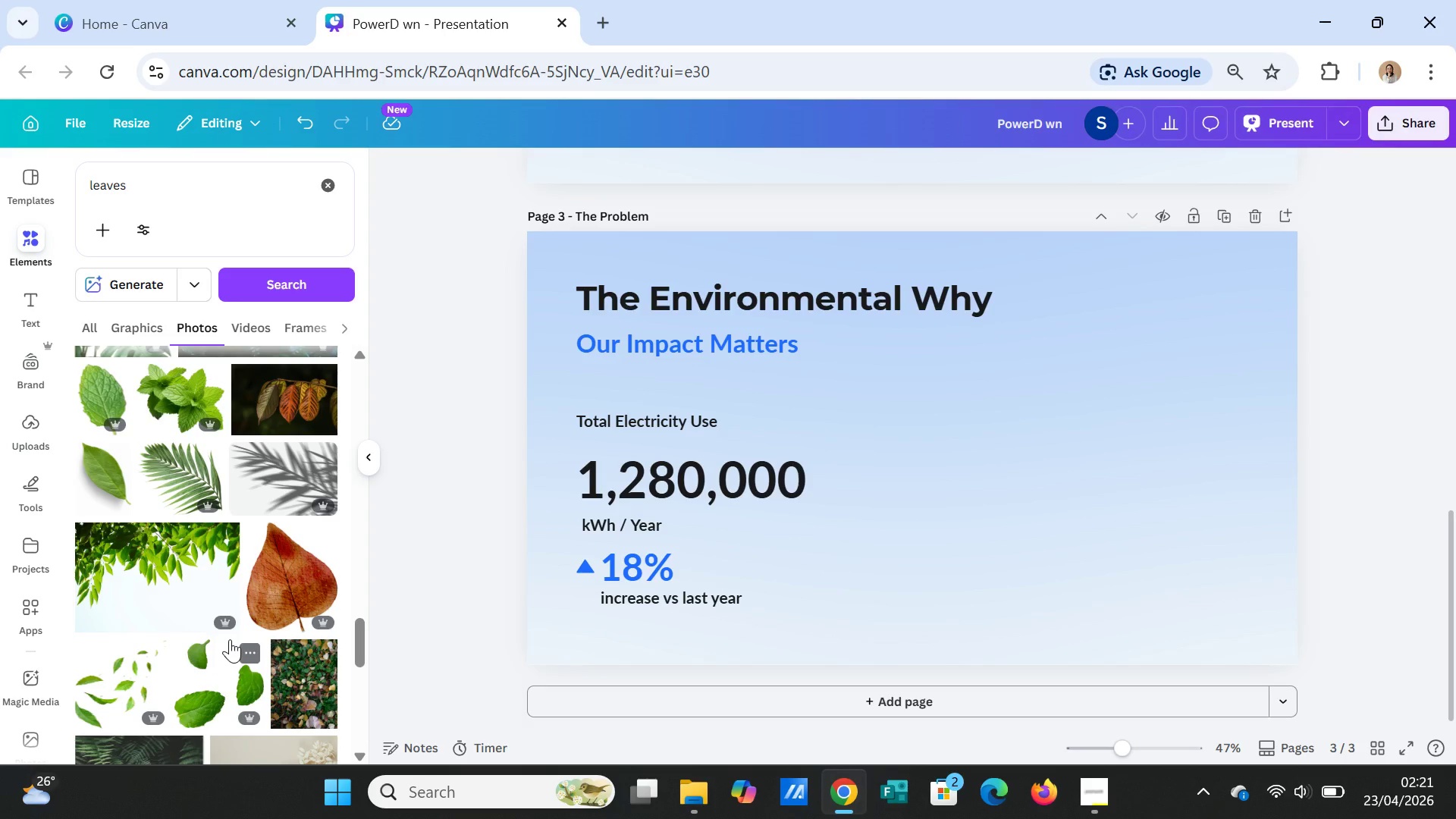 
wait(6.86)
 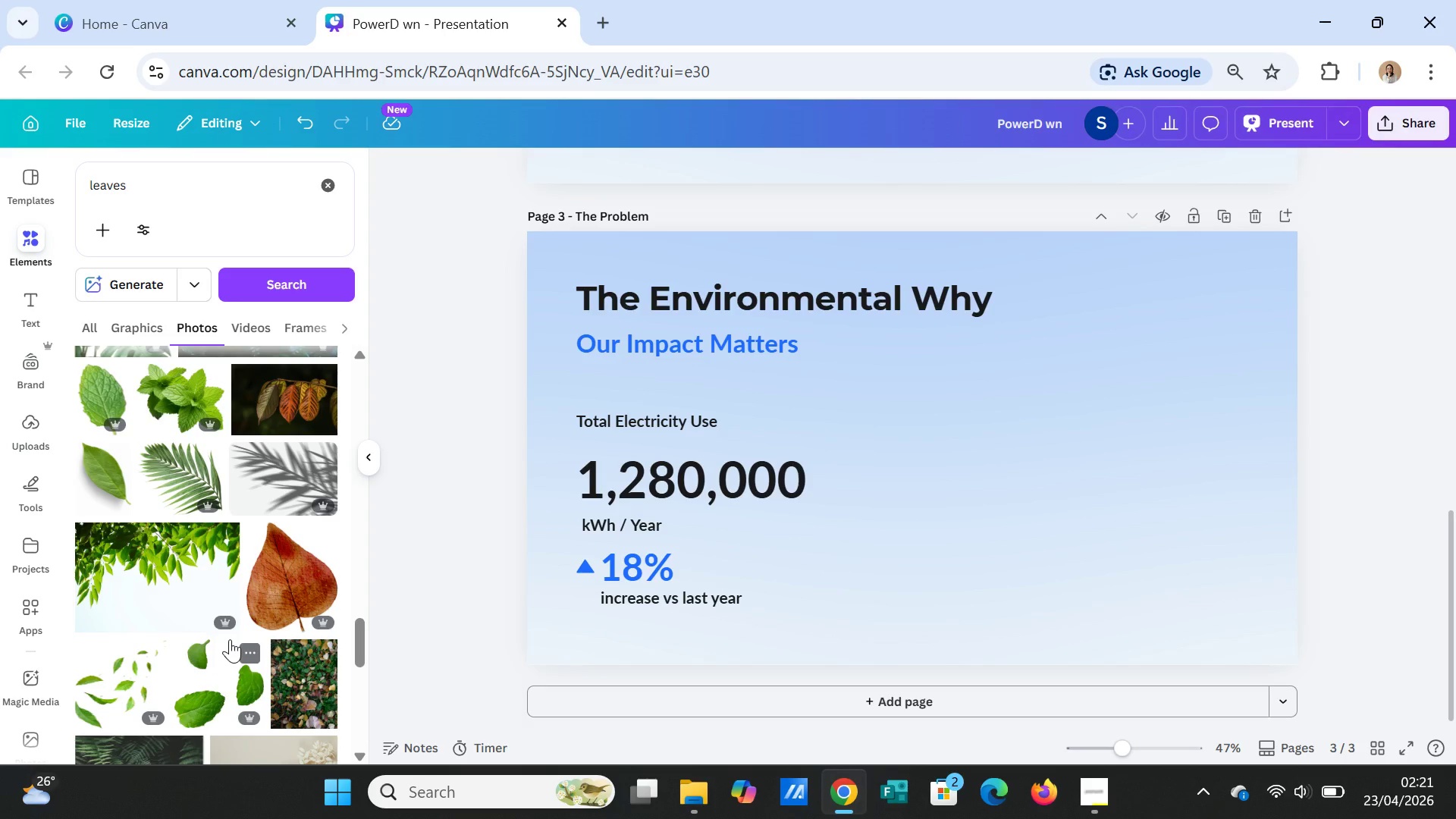 
scroll: coordinate [213, 620], scroll_direction: down, amount: 3.0
 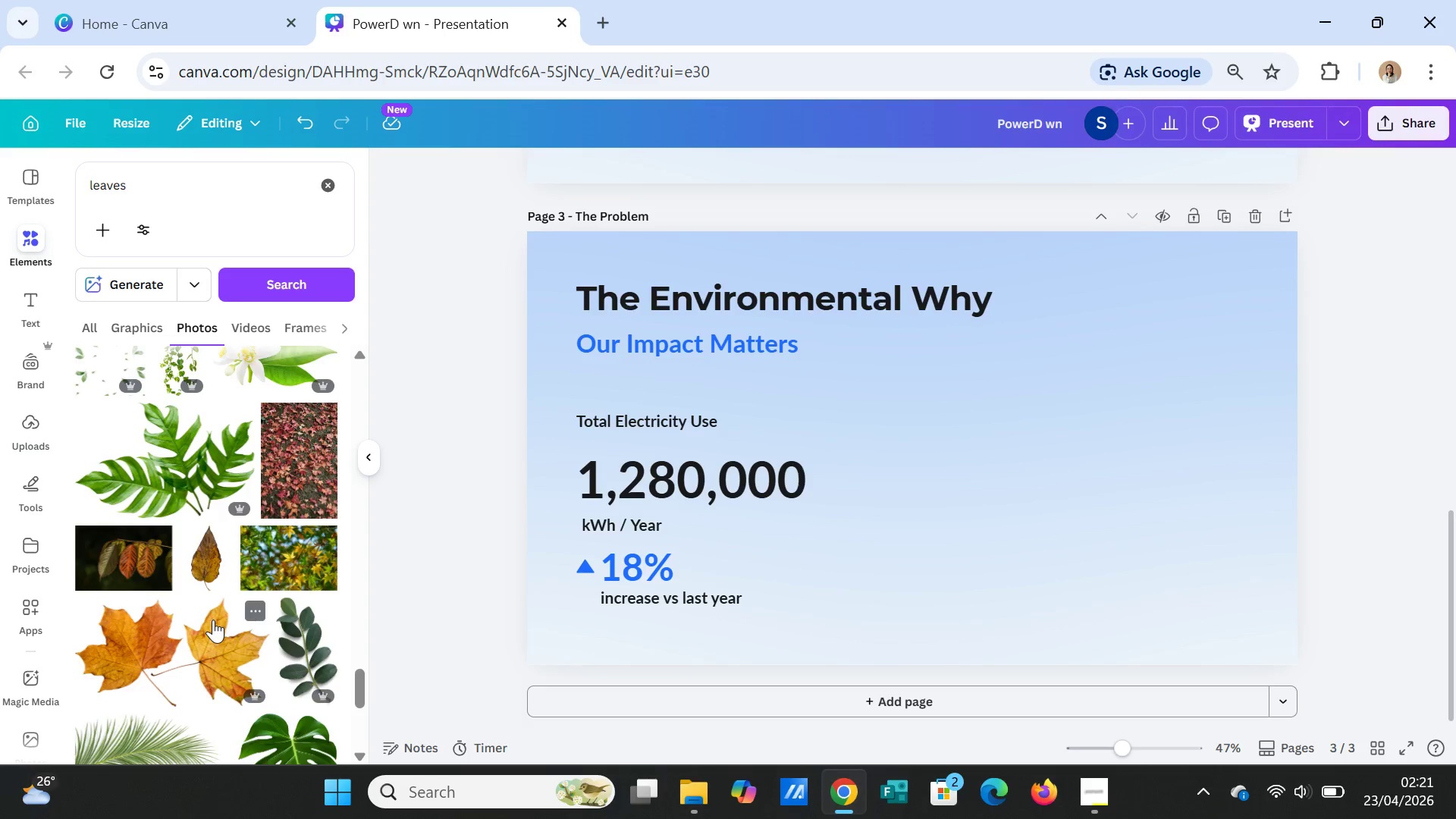 
scroll: coordinate [213, 620], scroll_direction: up, amount: 1.0
 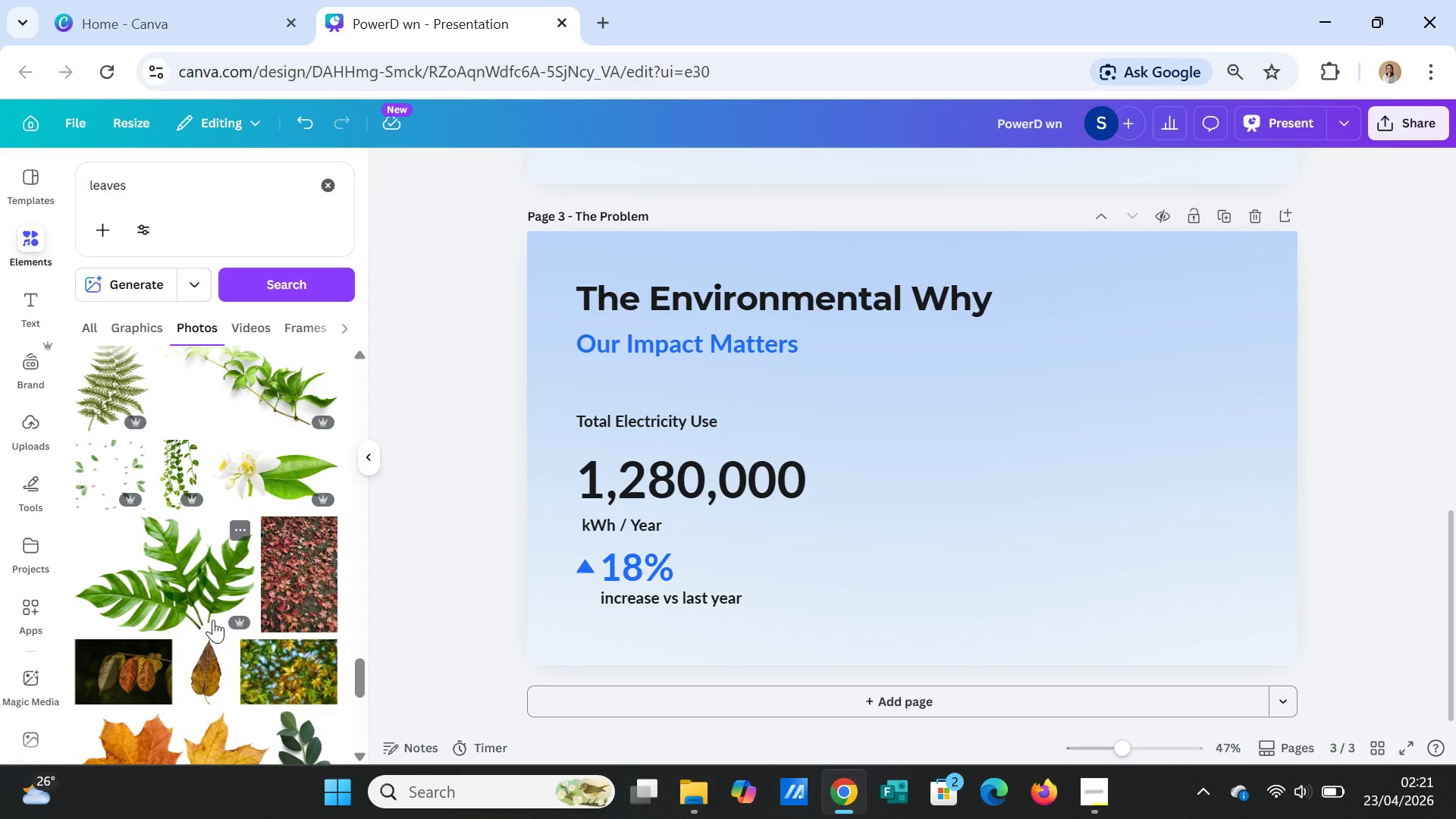 
scroll: coordinate [213, 620], scroll_direction: down, amount: 2.0
 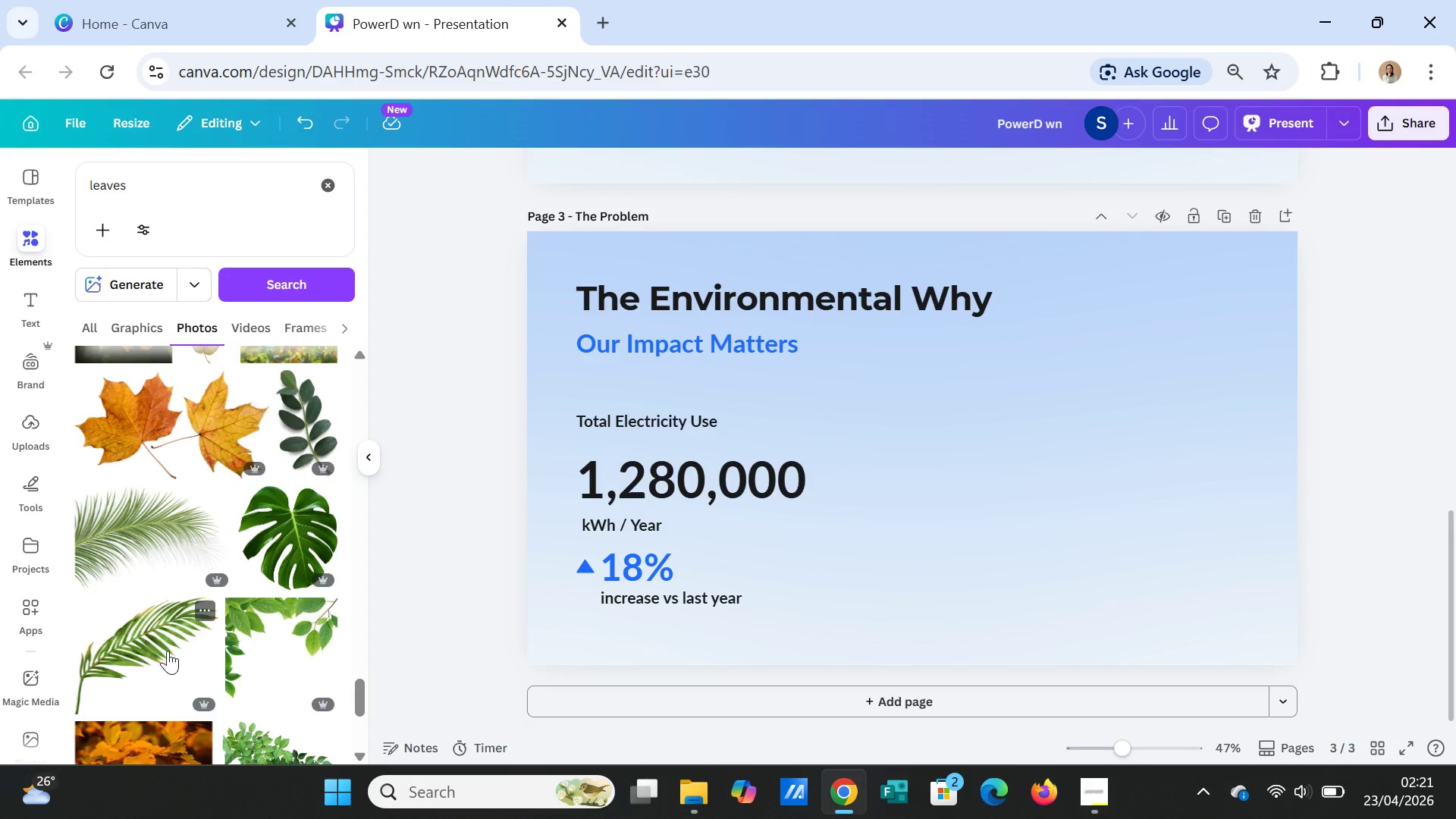 
left_click([118, 644])
 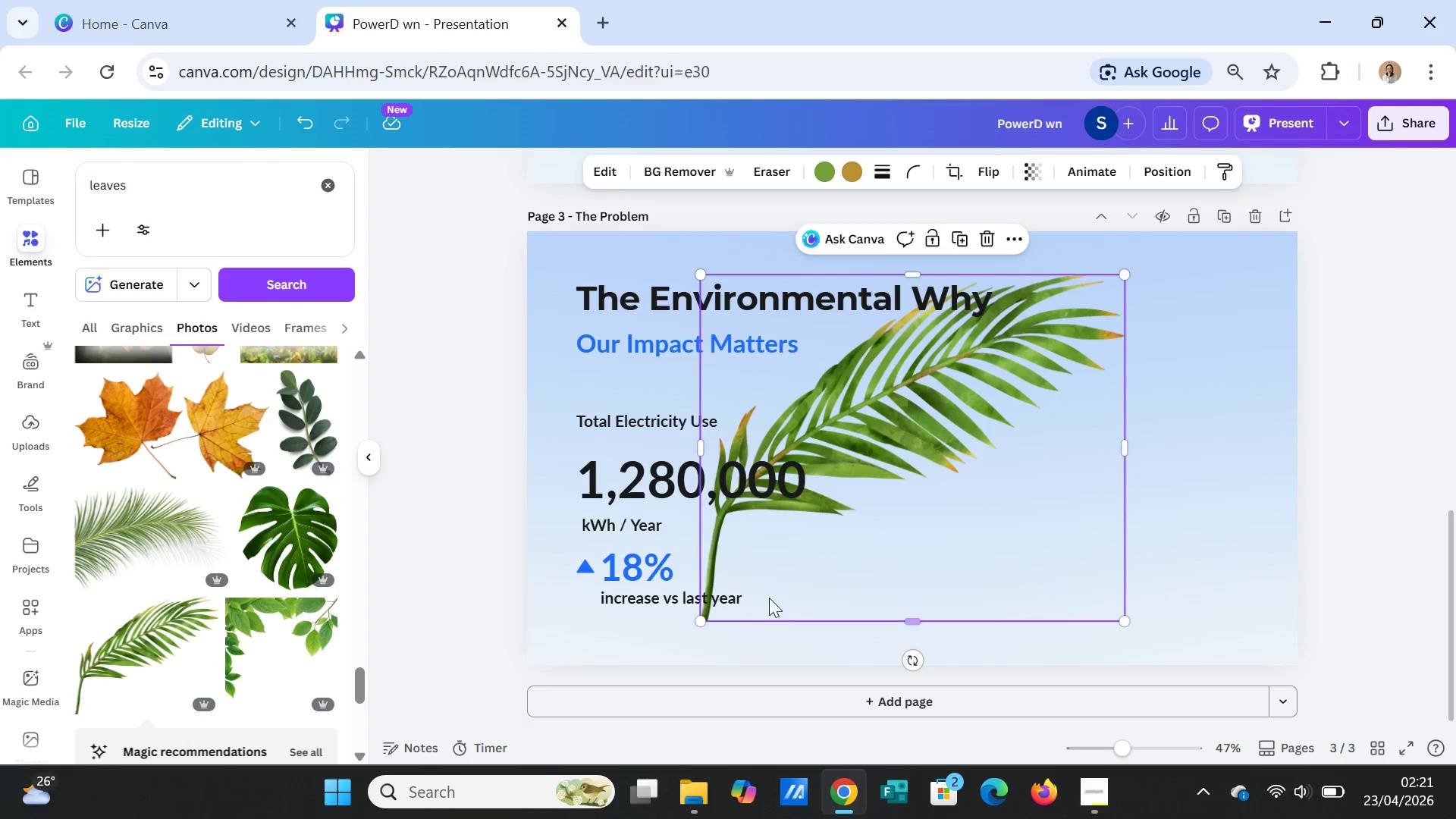 
left_click_drag(start_coordinate=[770, 593], to_coordinate=[986, 592])
 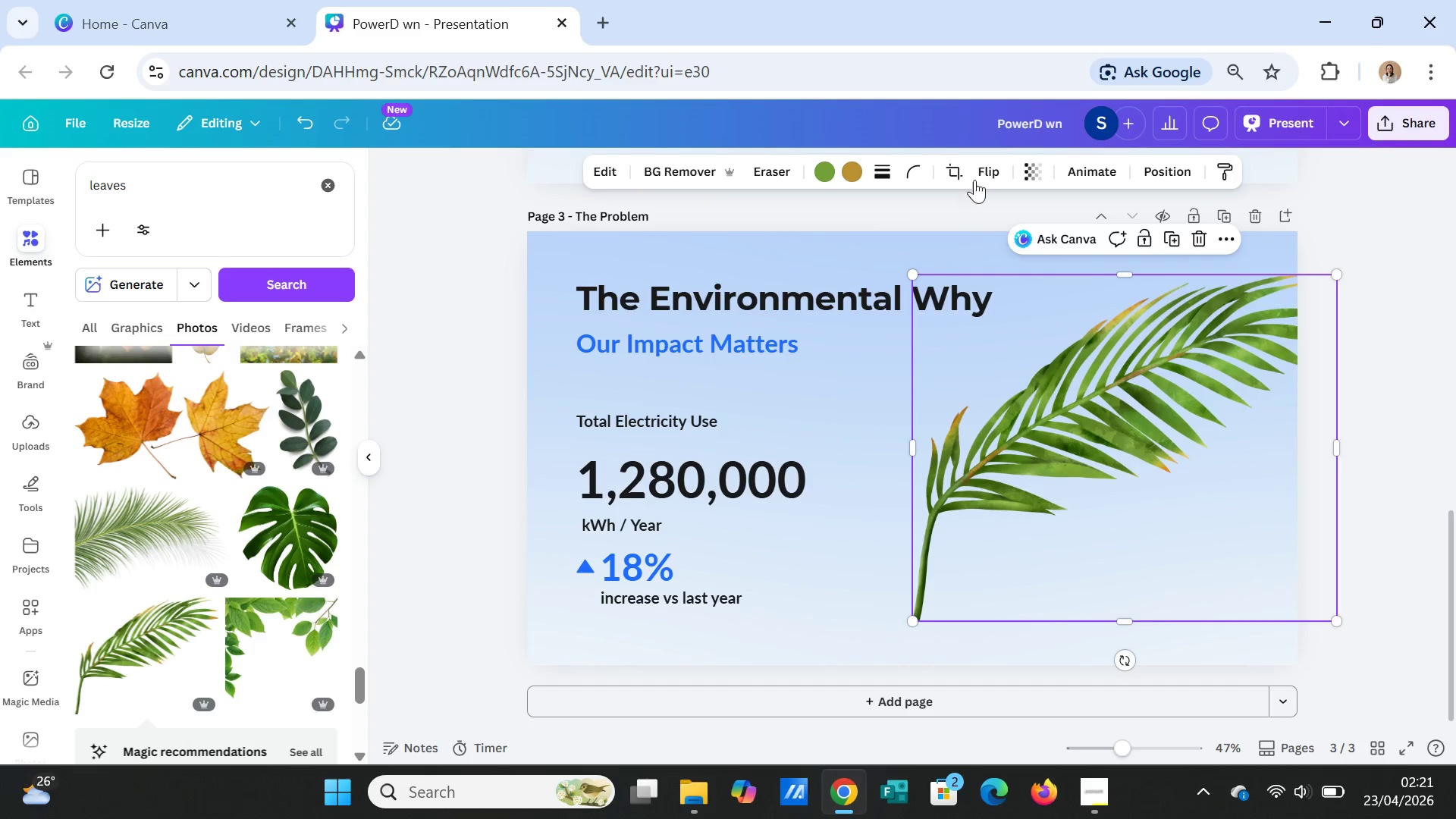 
left_click([981, 171])
 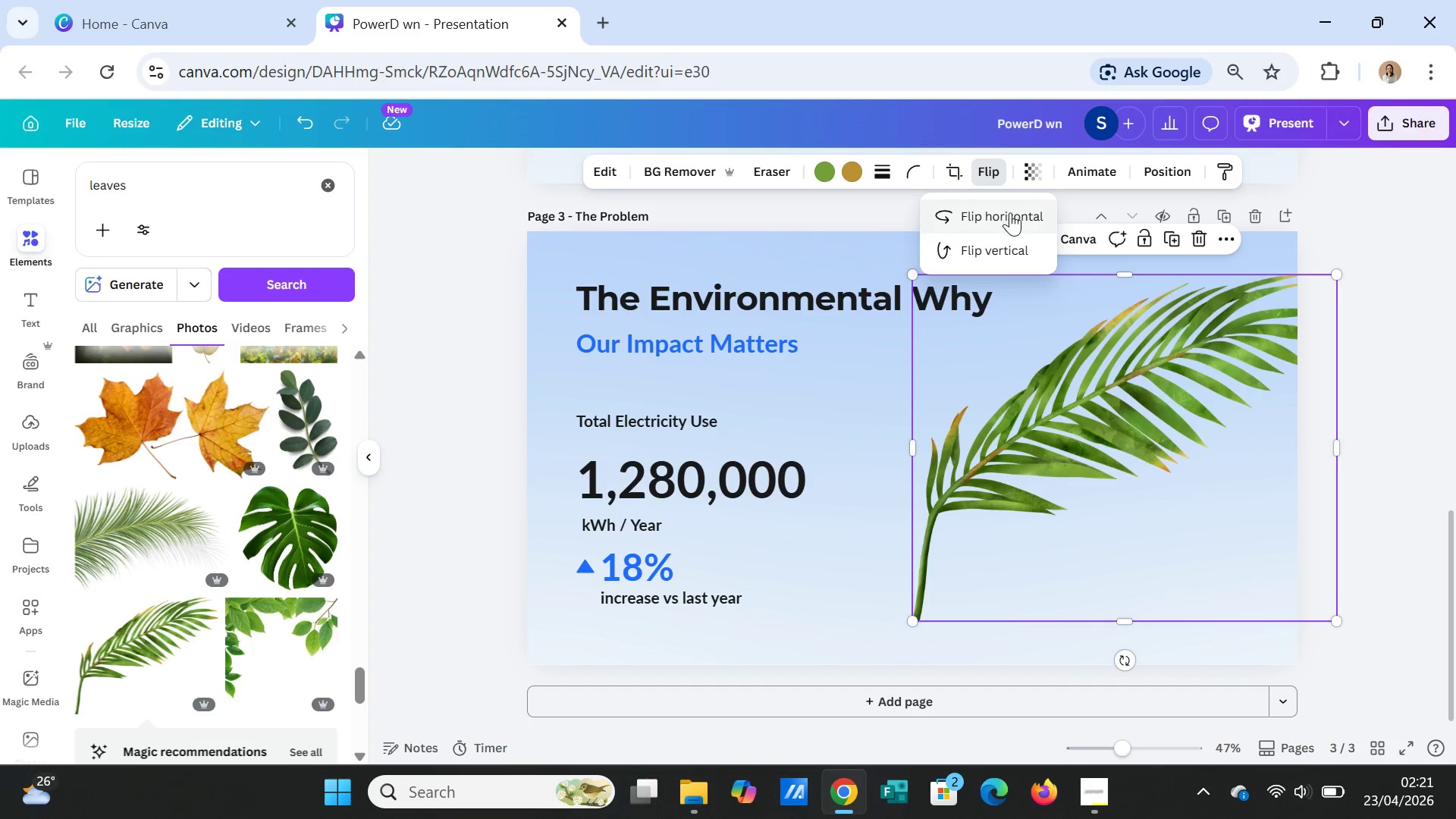 
left_click([1010, 212])
 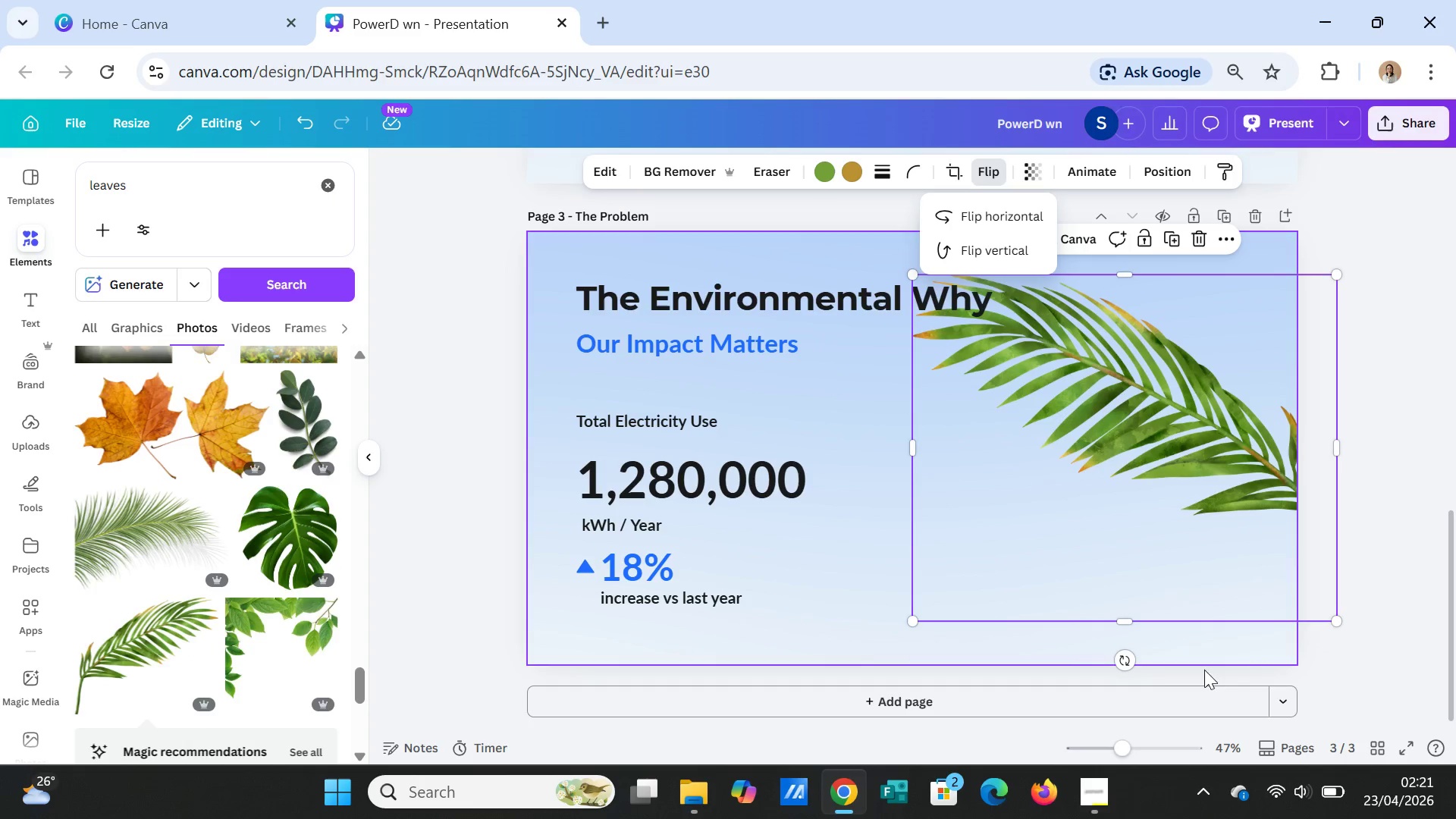 
left_click_drag(start_coordinate=[1124, 660], to_coordinate=[1010, 662])
 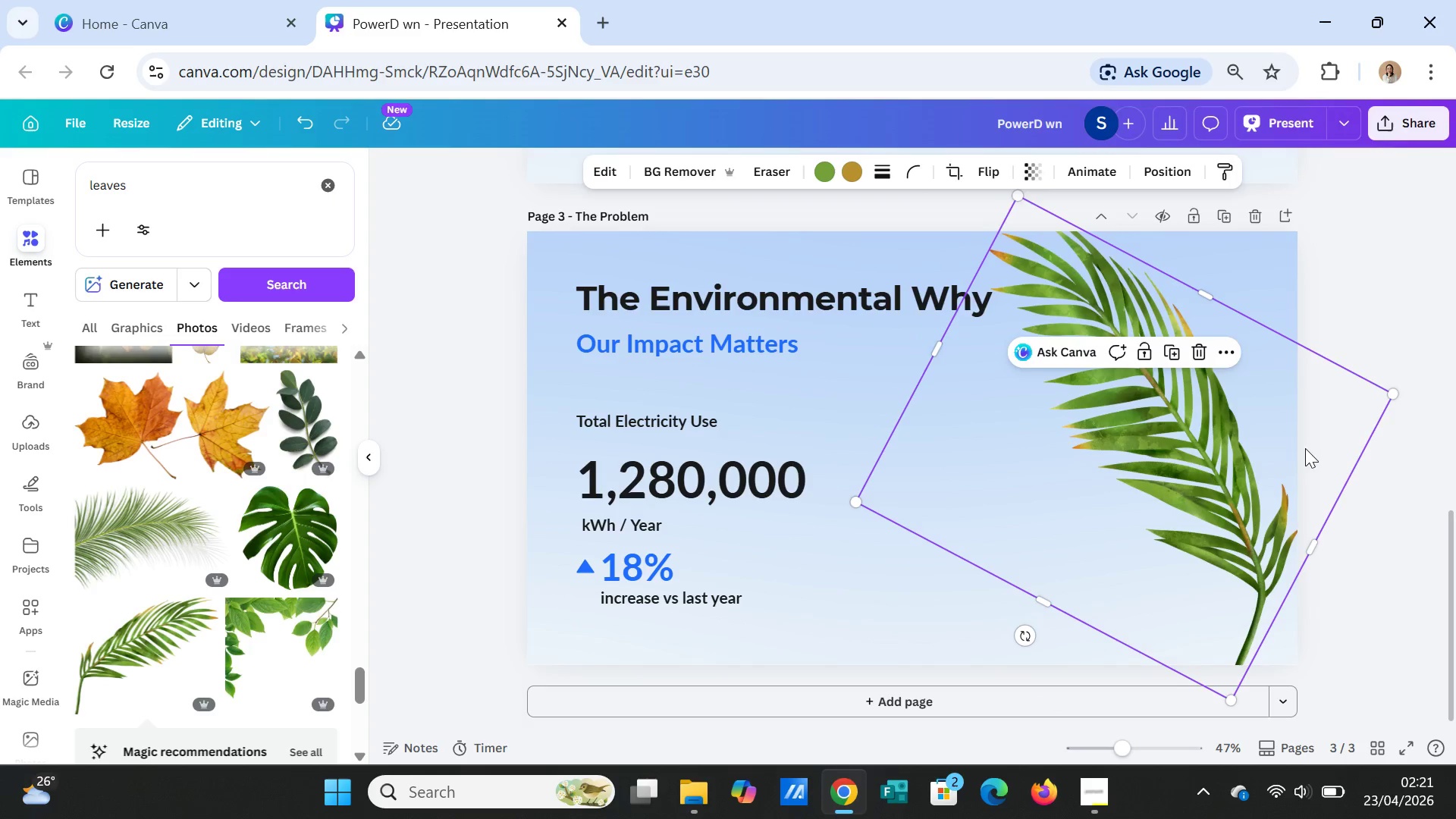 
left_click_drag(start_coordinate=[1305, 448], to_coordinate=[1440, 583])
 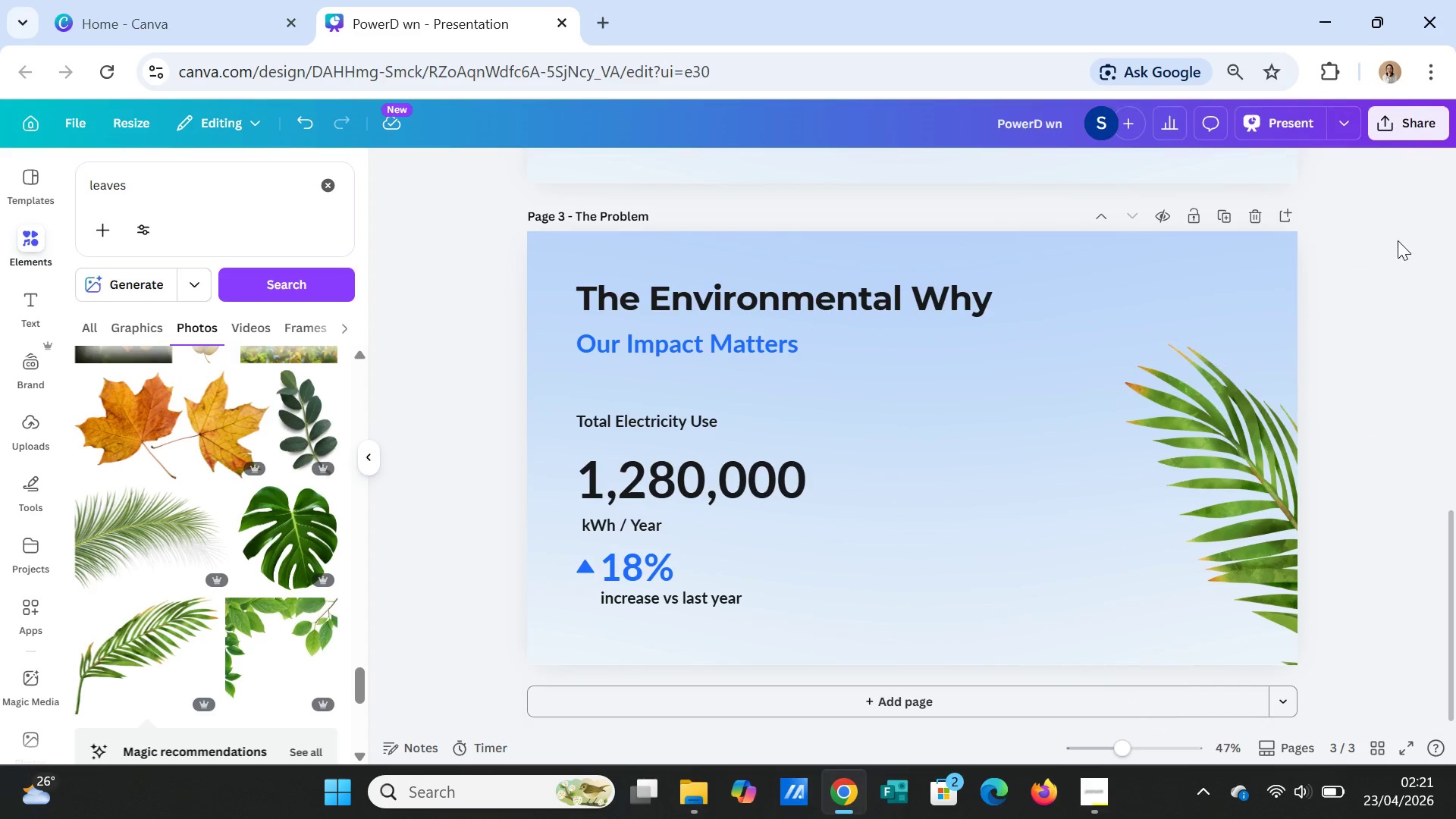 
double_click([1398, 240])
 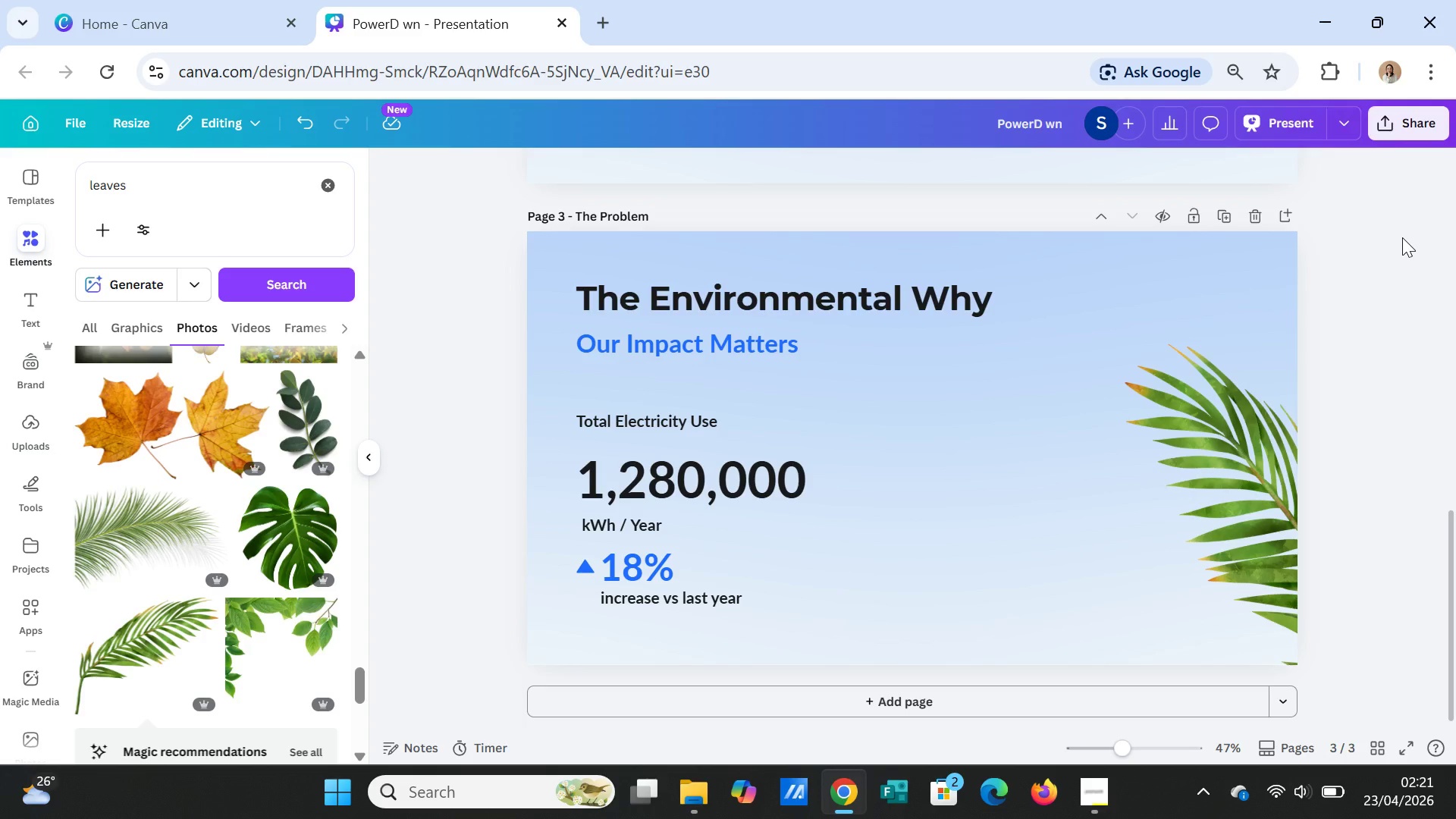 
wait(8.95)
 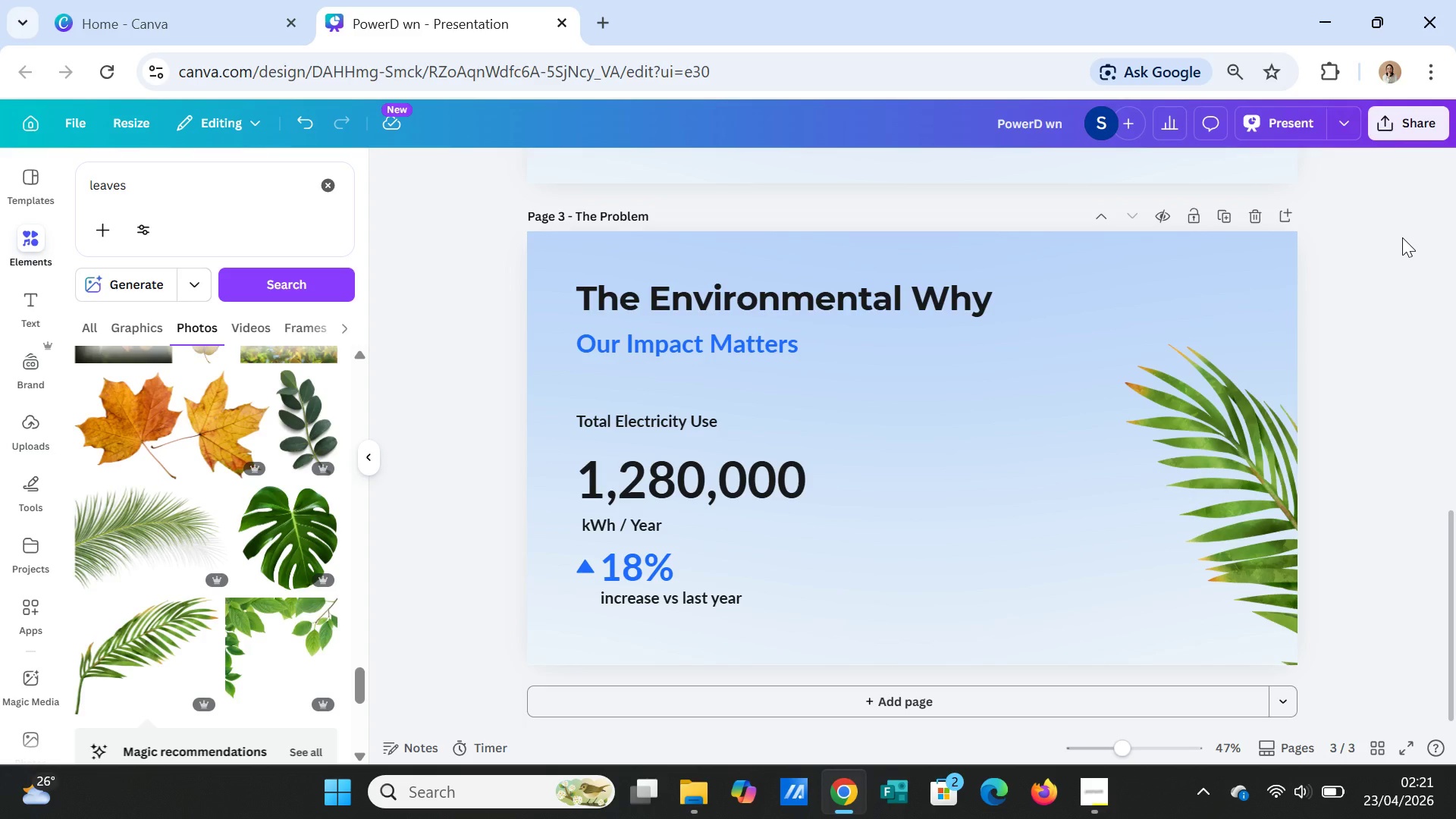 
left_click([665, 425])
 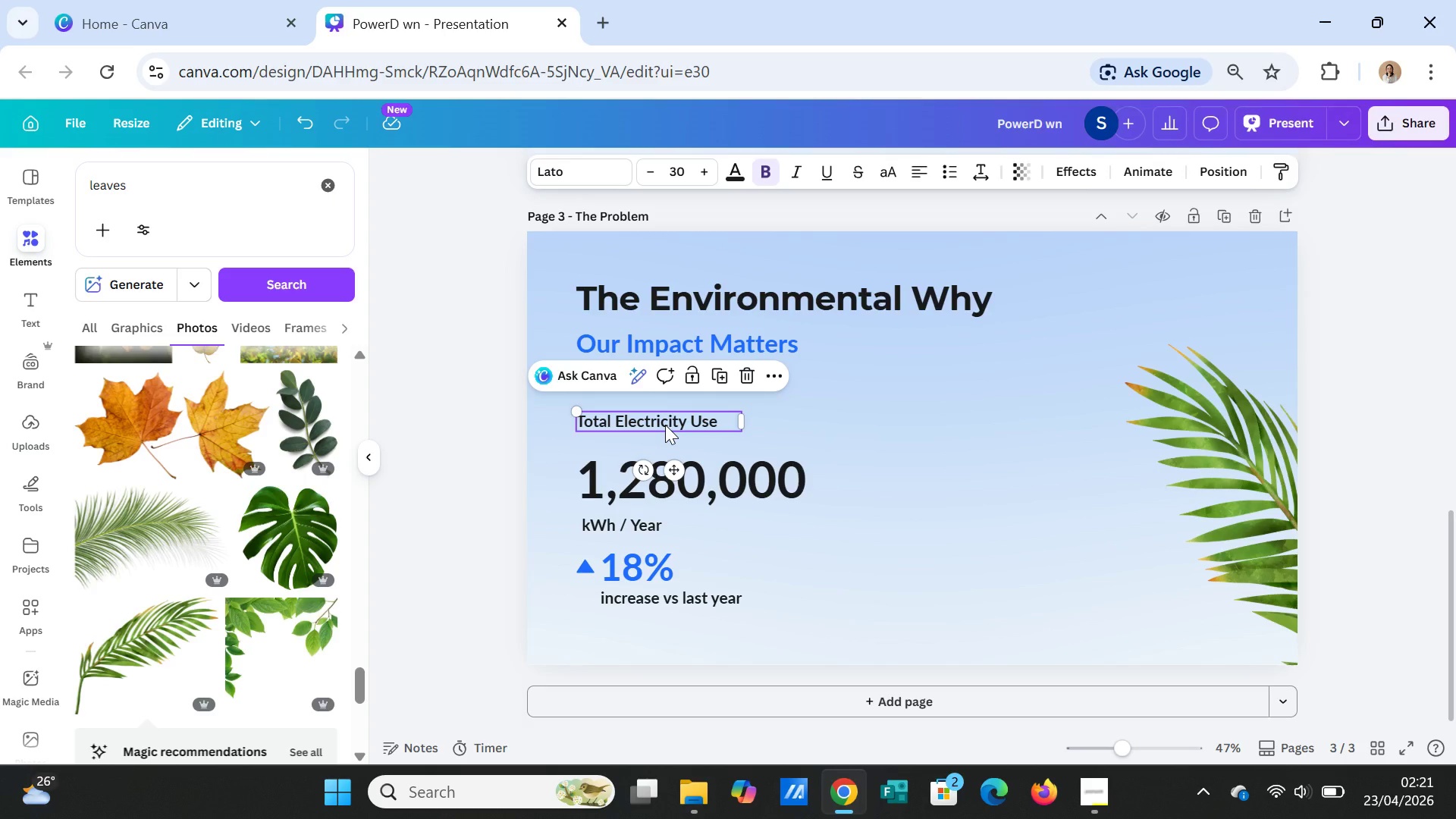 
key(Delete)
 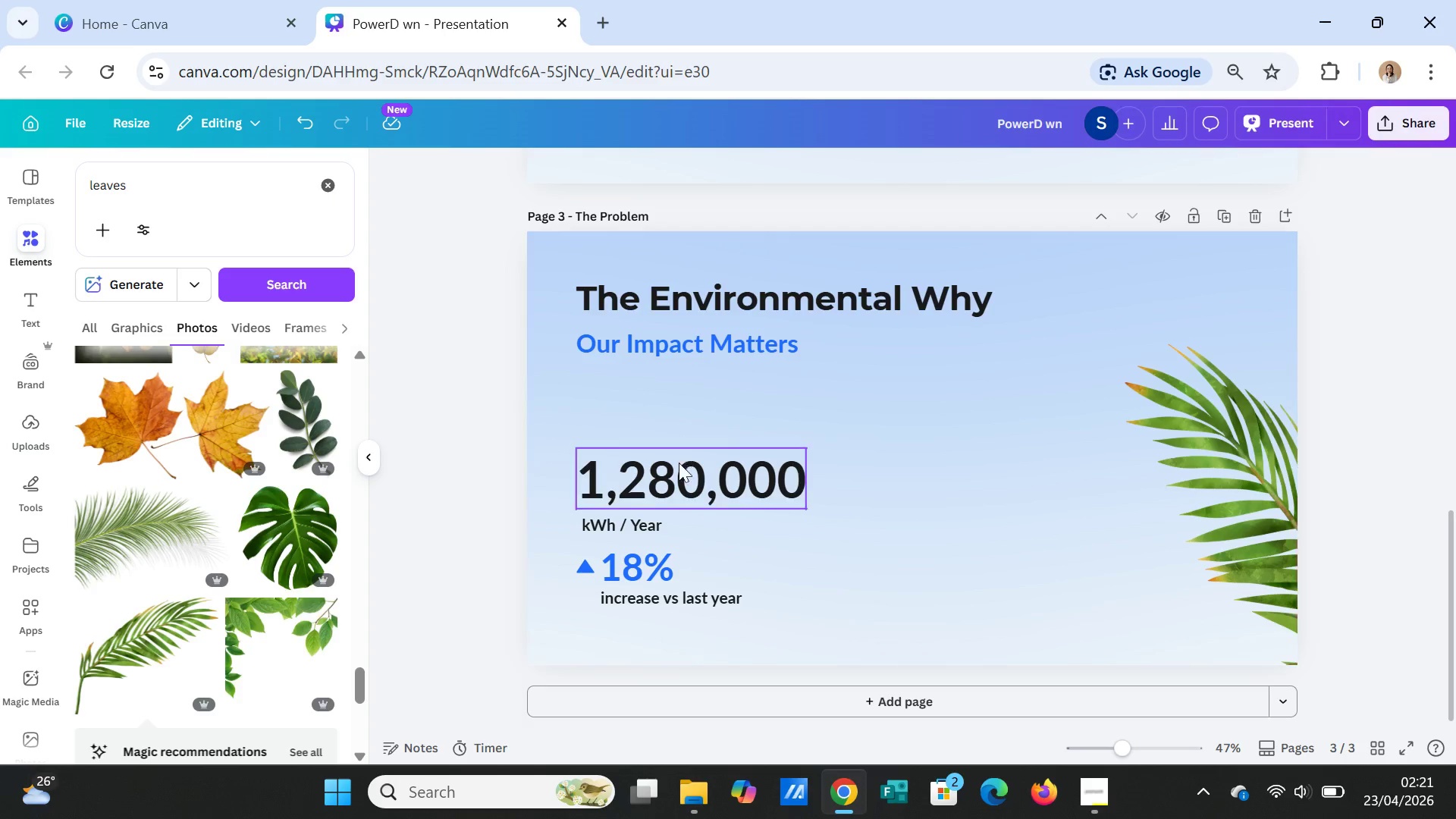 
left_click([675, 474])
 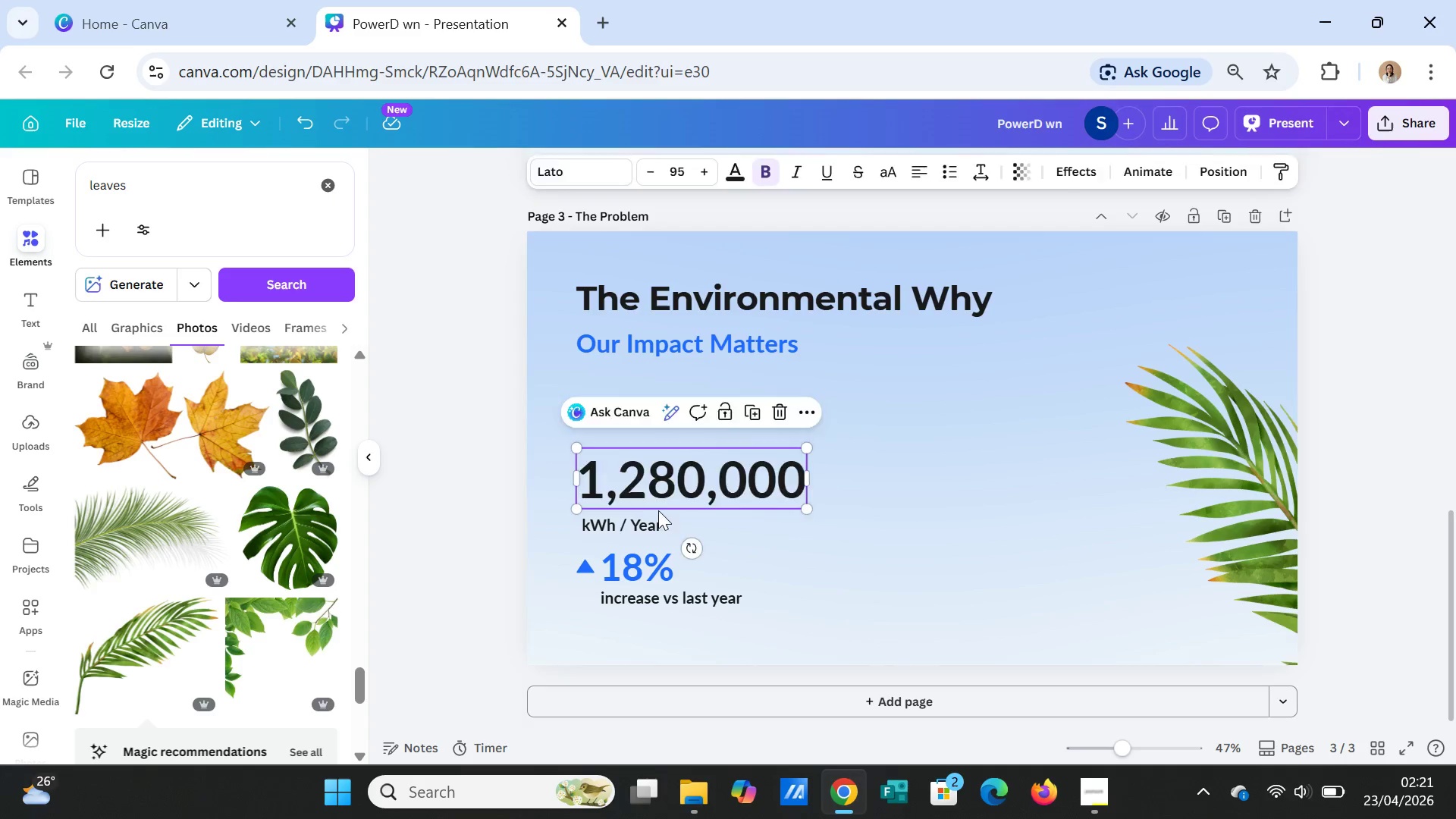 
key(Delete)
 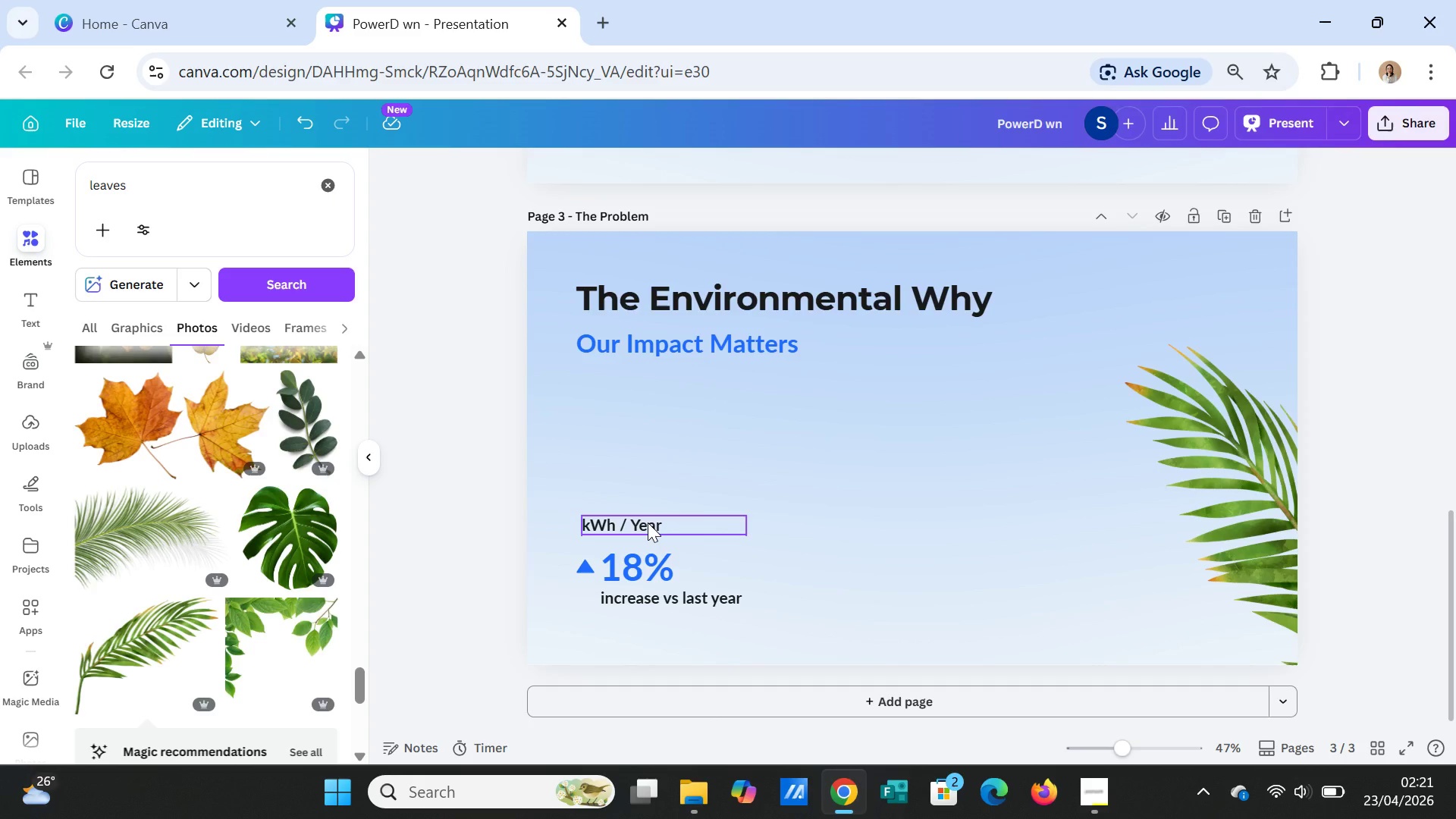 
left_click([648, 522])
 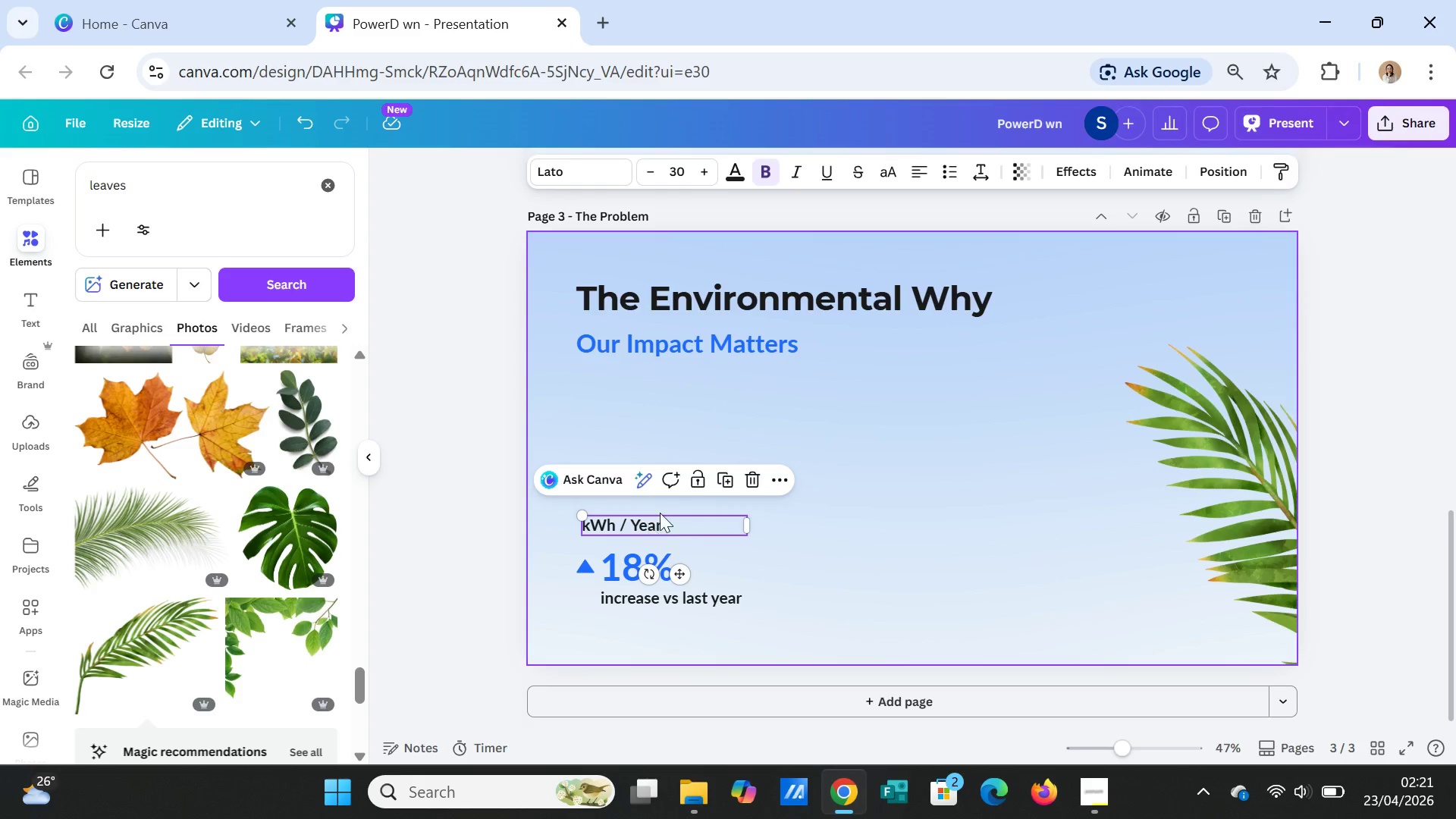 
key(Delete)
 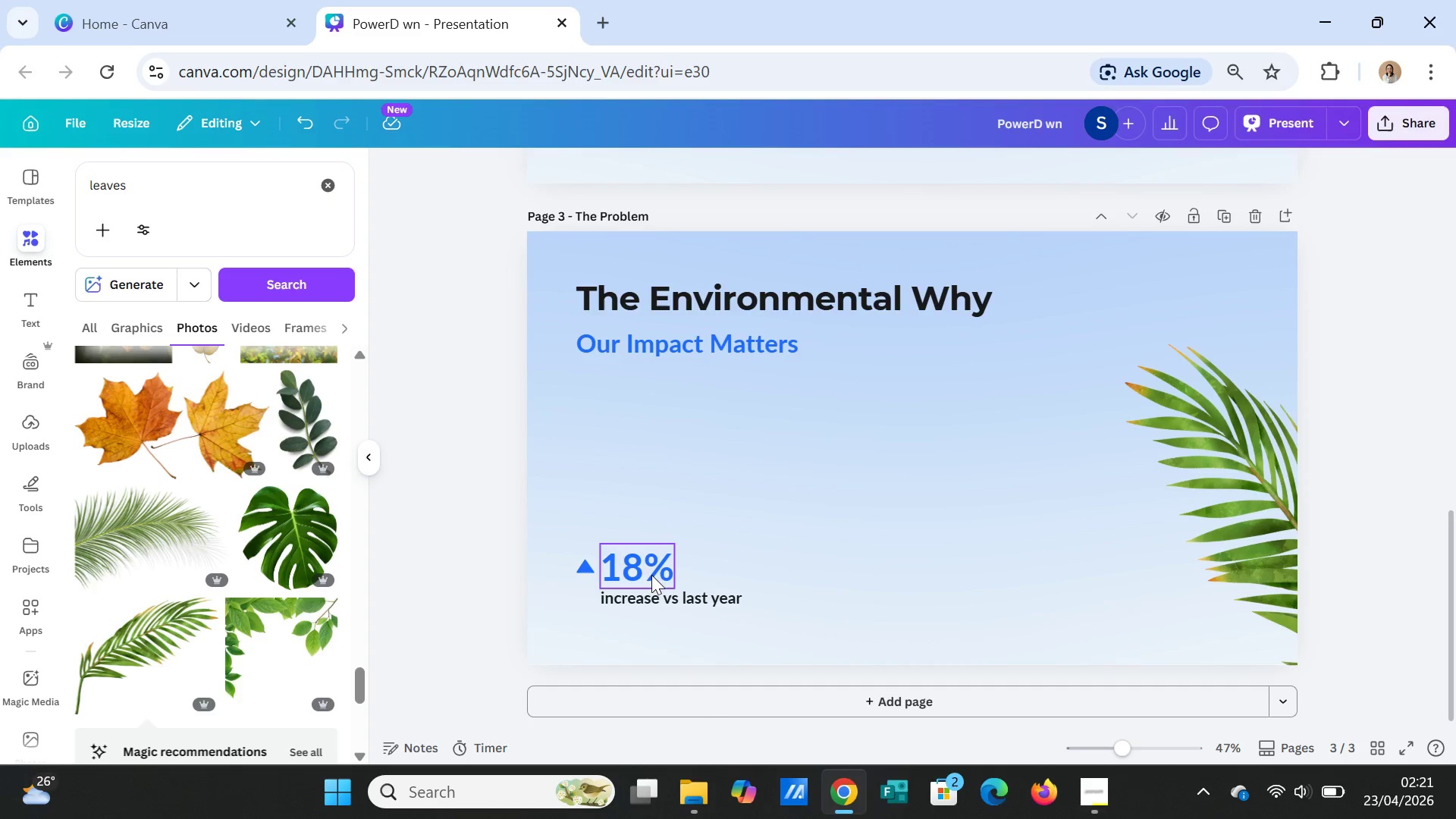 
left_click([651, 572])
 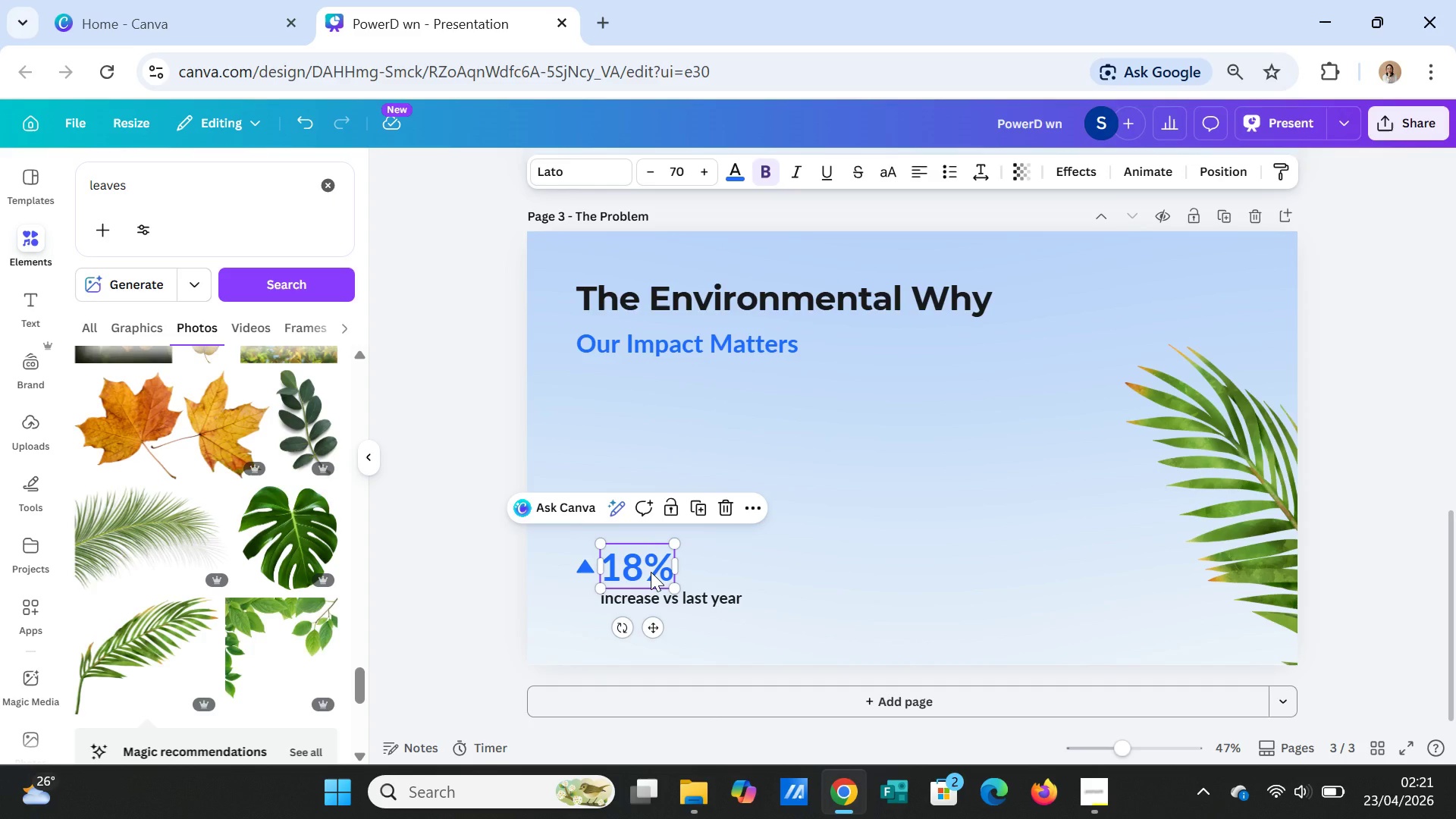 
key(Delete)
 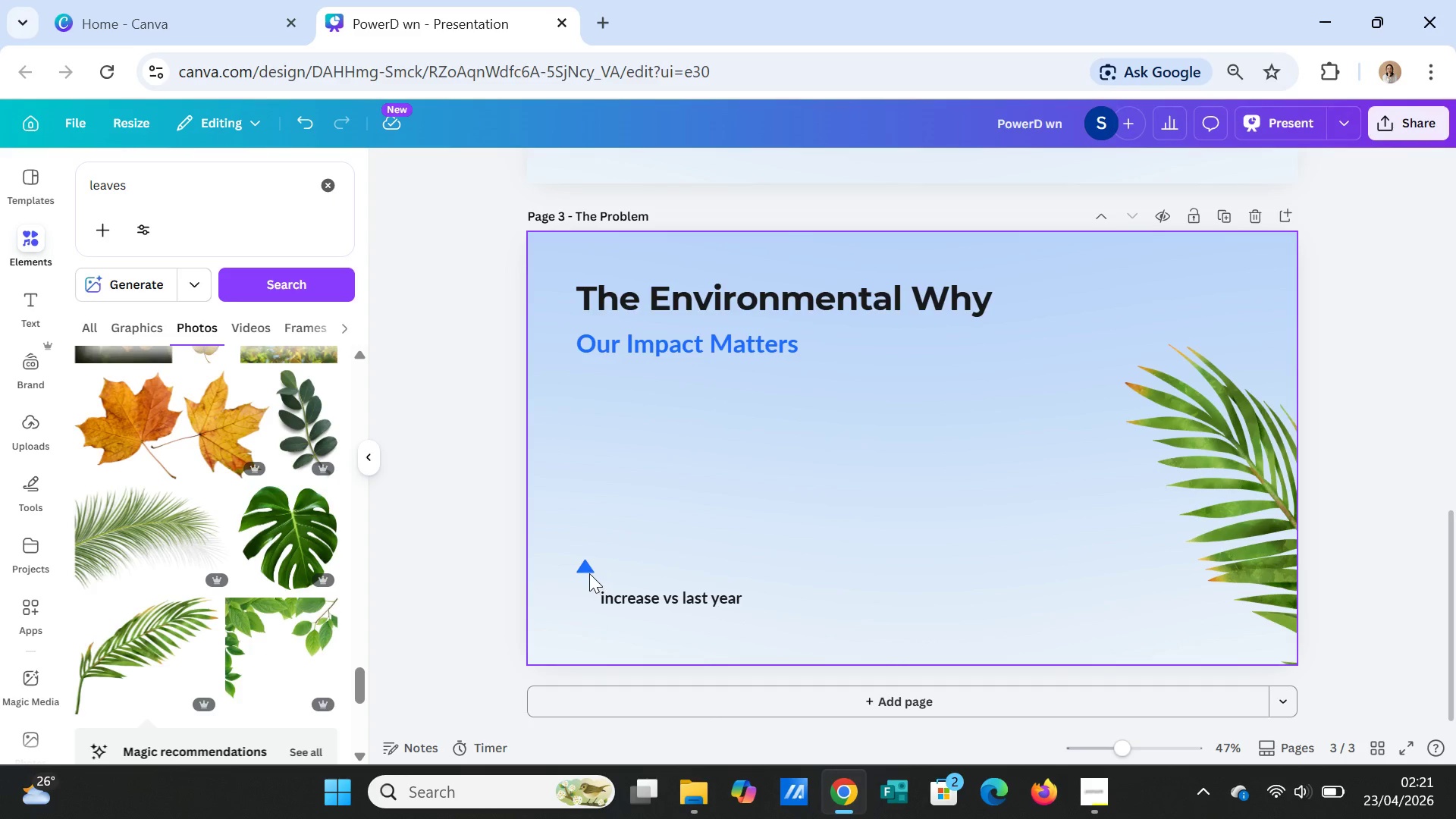 
left_click([587, 566])
 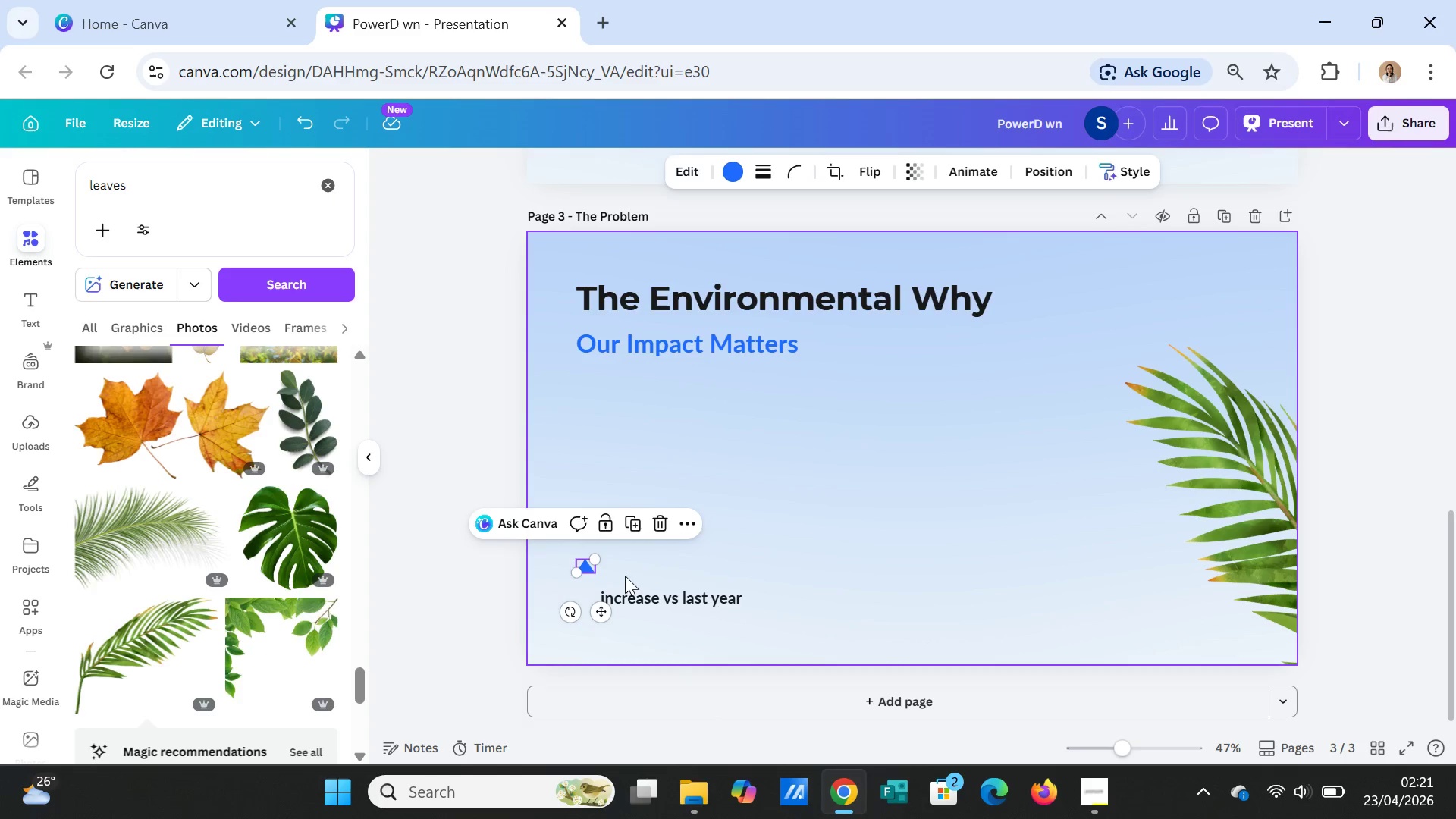 
key(Delete)
 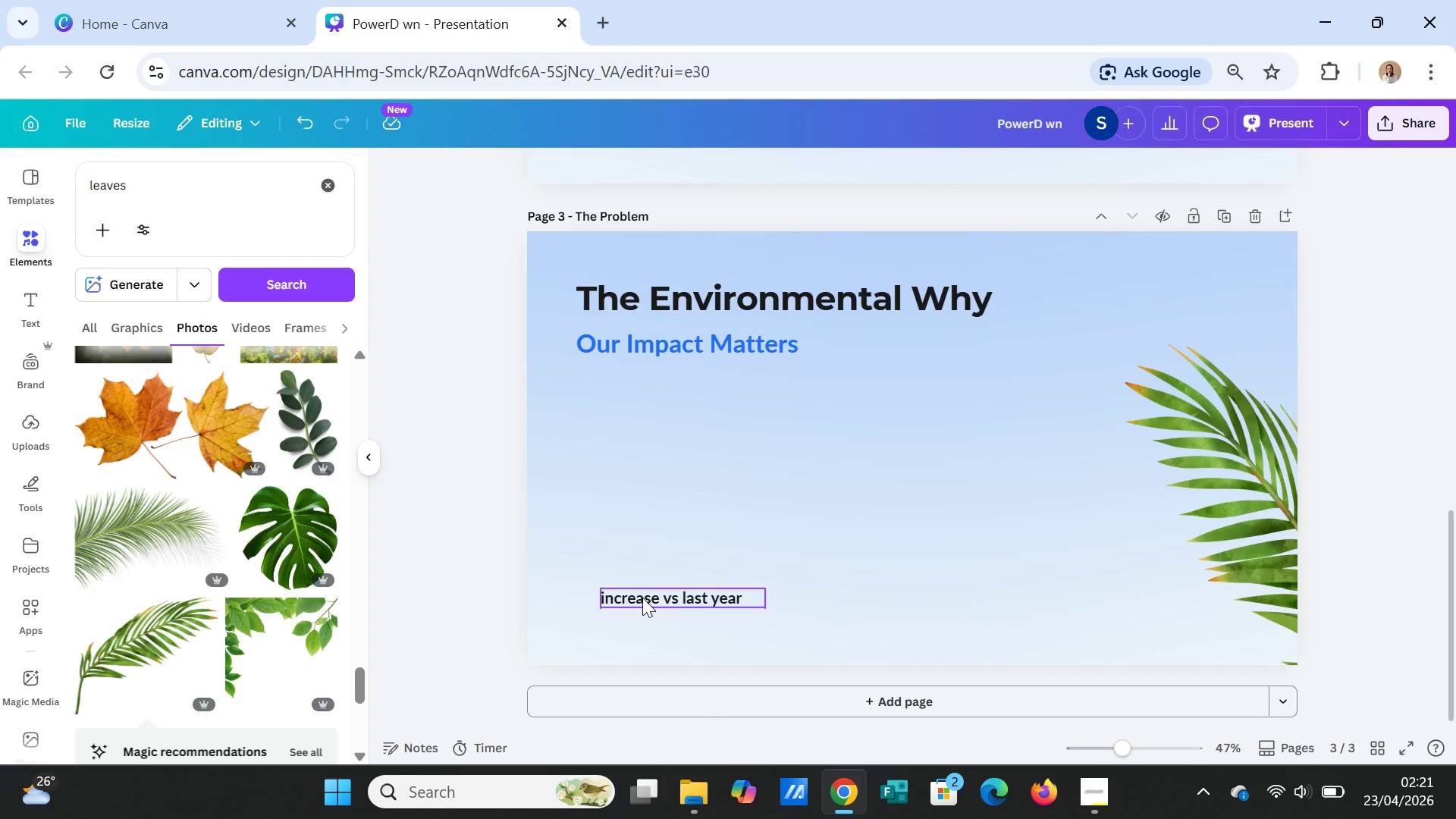 
left_click([642, 598])
 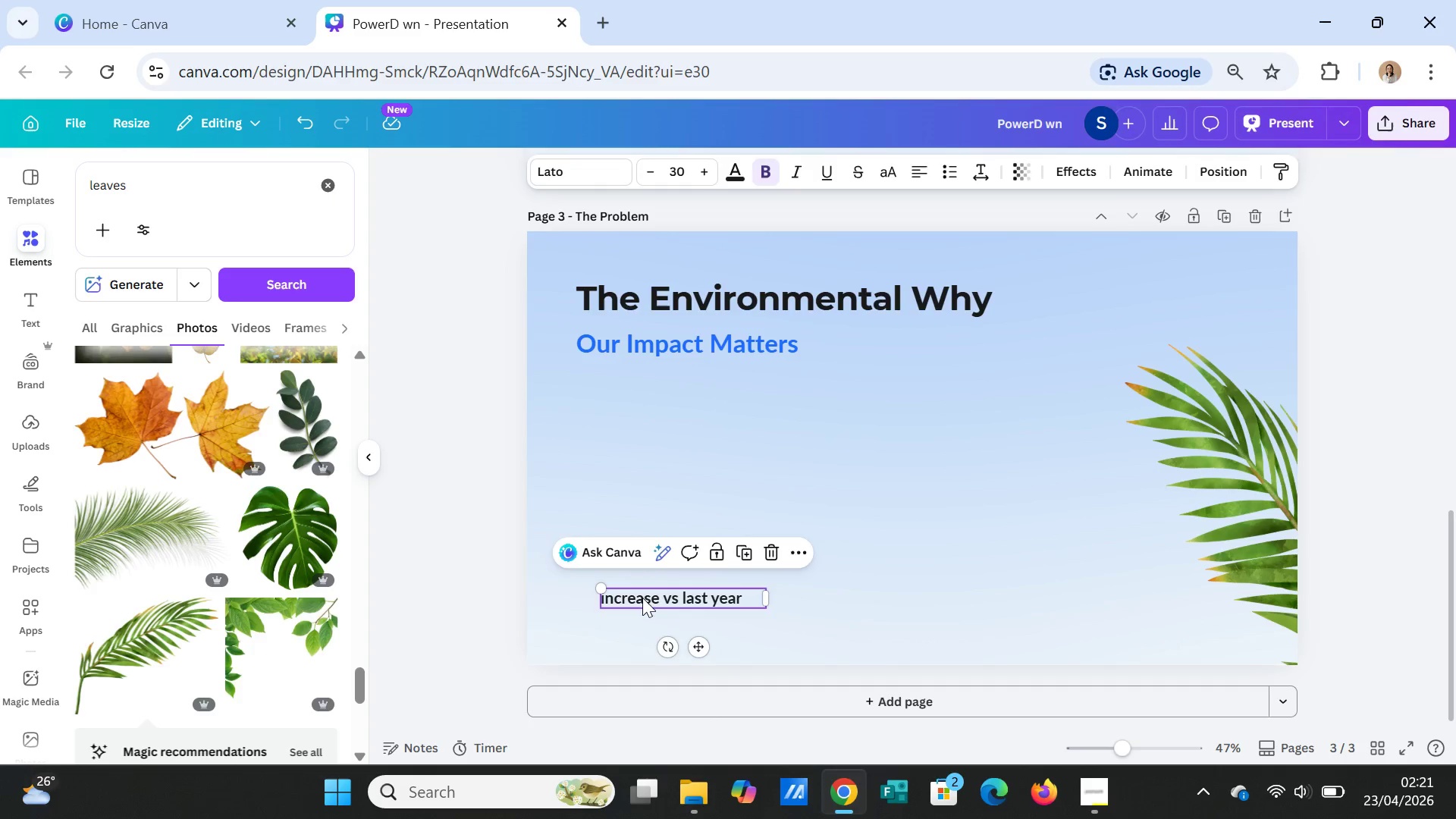 
key(Delete)
 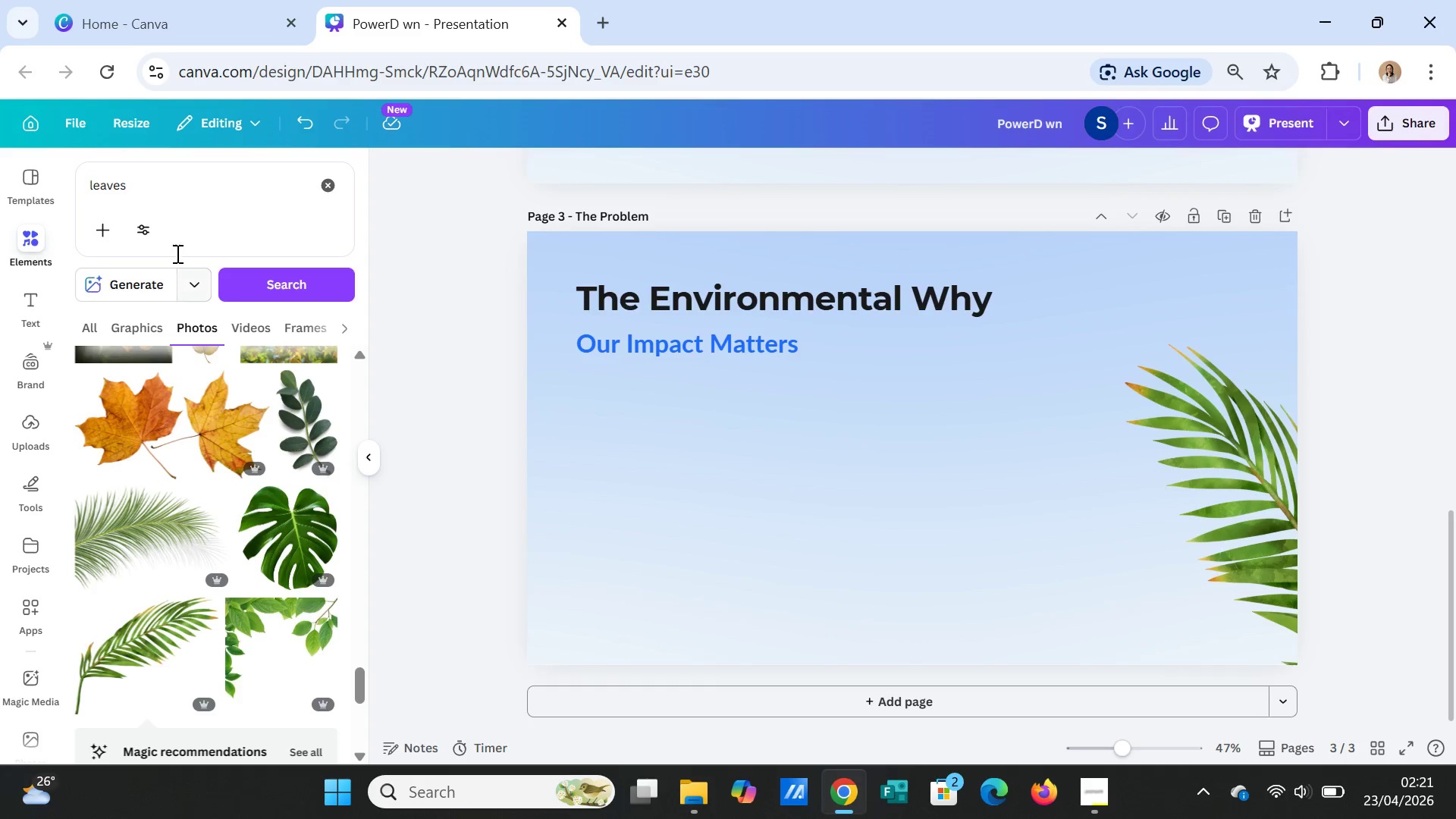 
left_click_drag(start_coordinate=[162, 193], to_coordinate=[53, 195])
 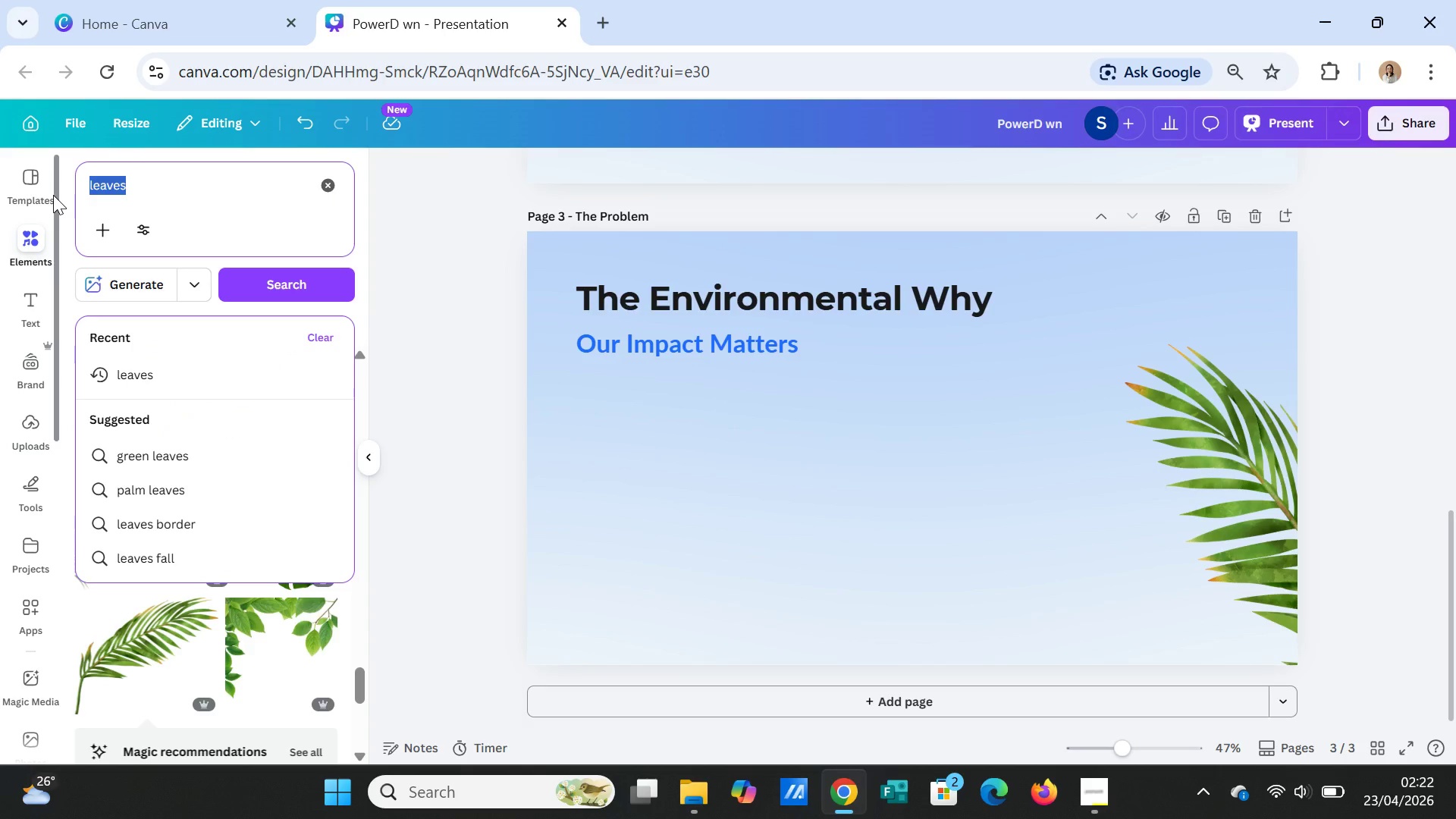 
type(co2)
 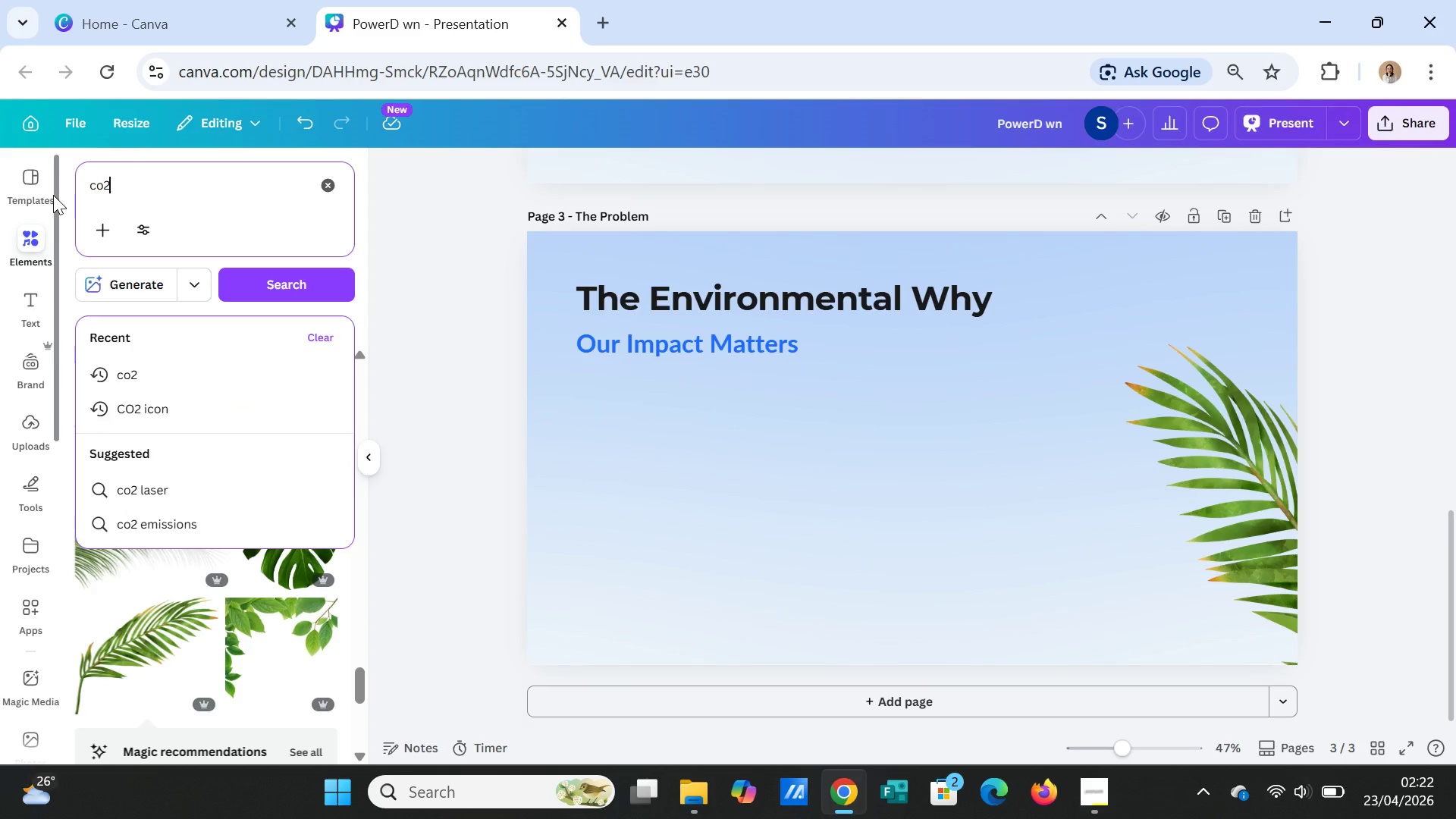 
key(Enter)
 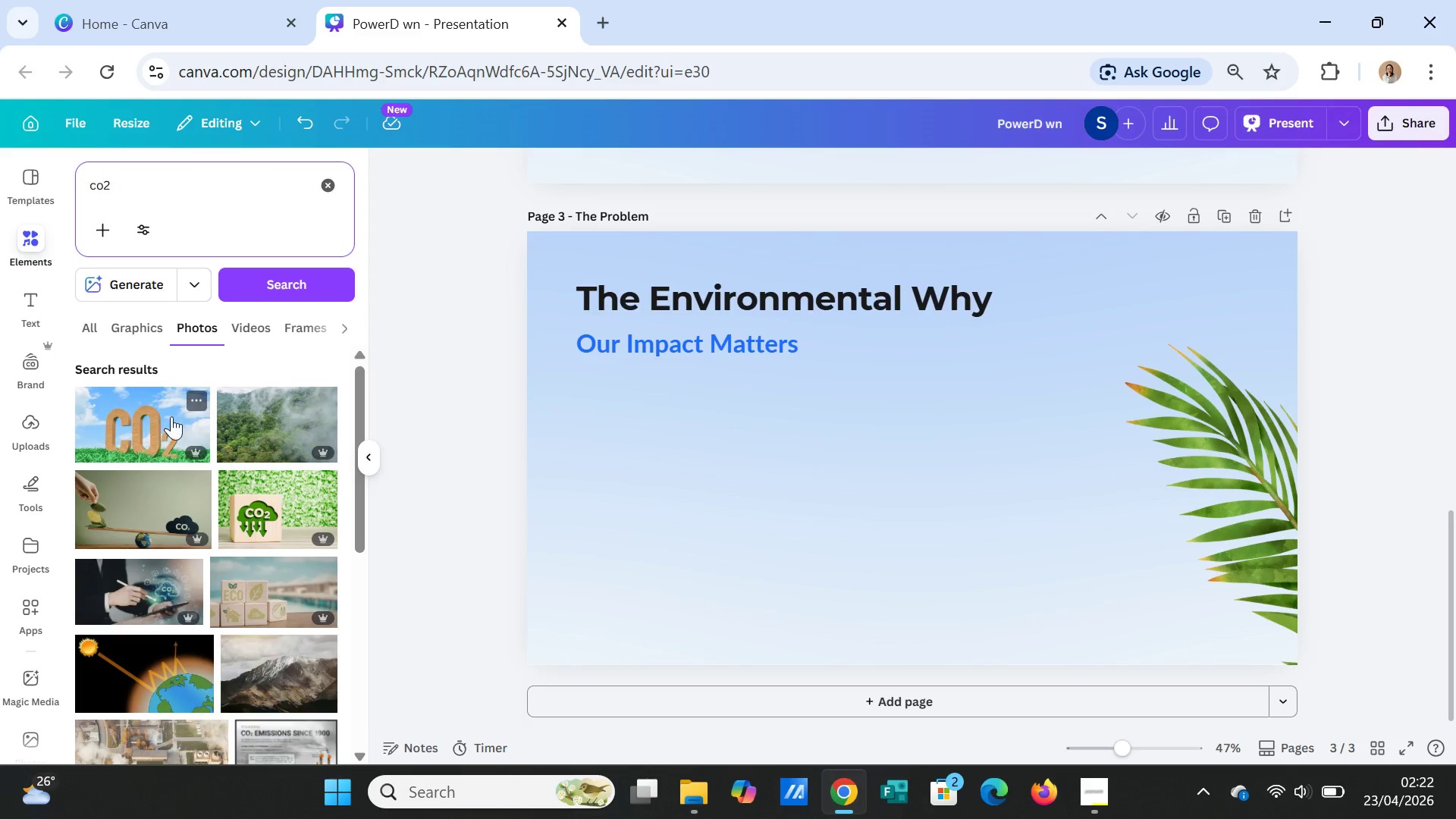 
left_click([155, 321])
 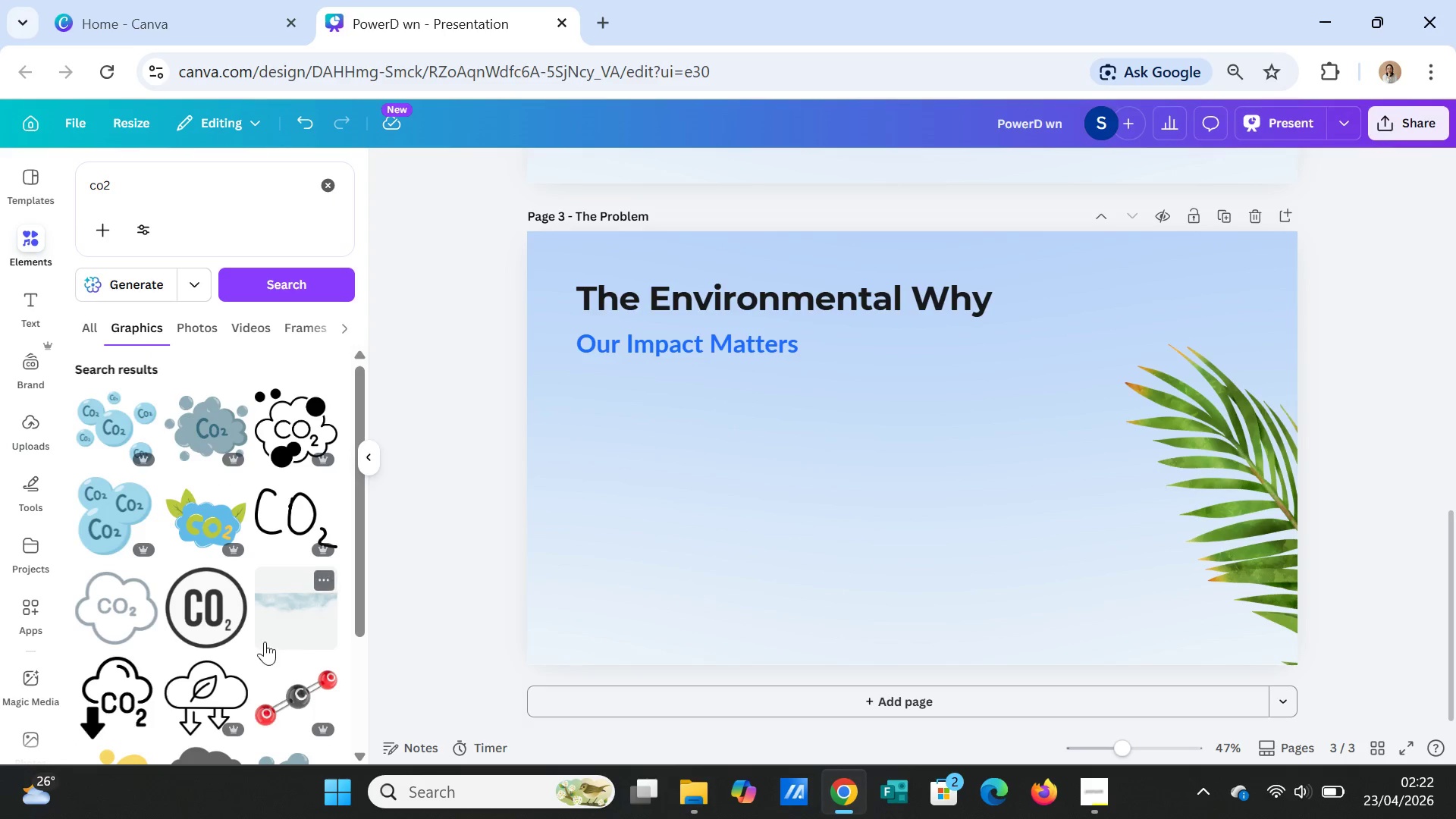 
wait(5.44)
 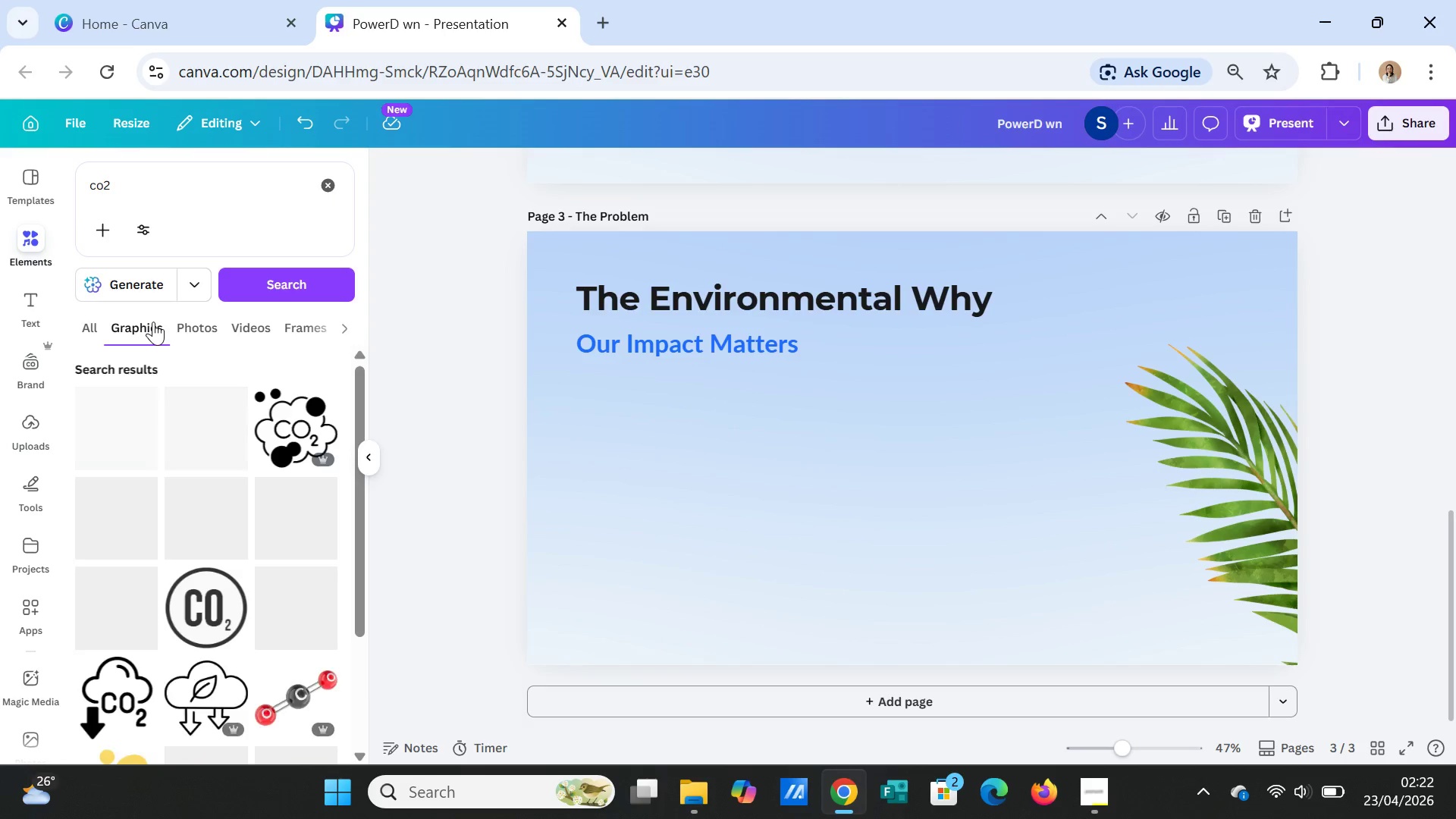 
left_click([121, 619])
 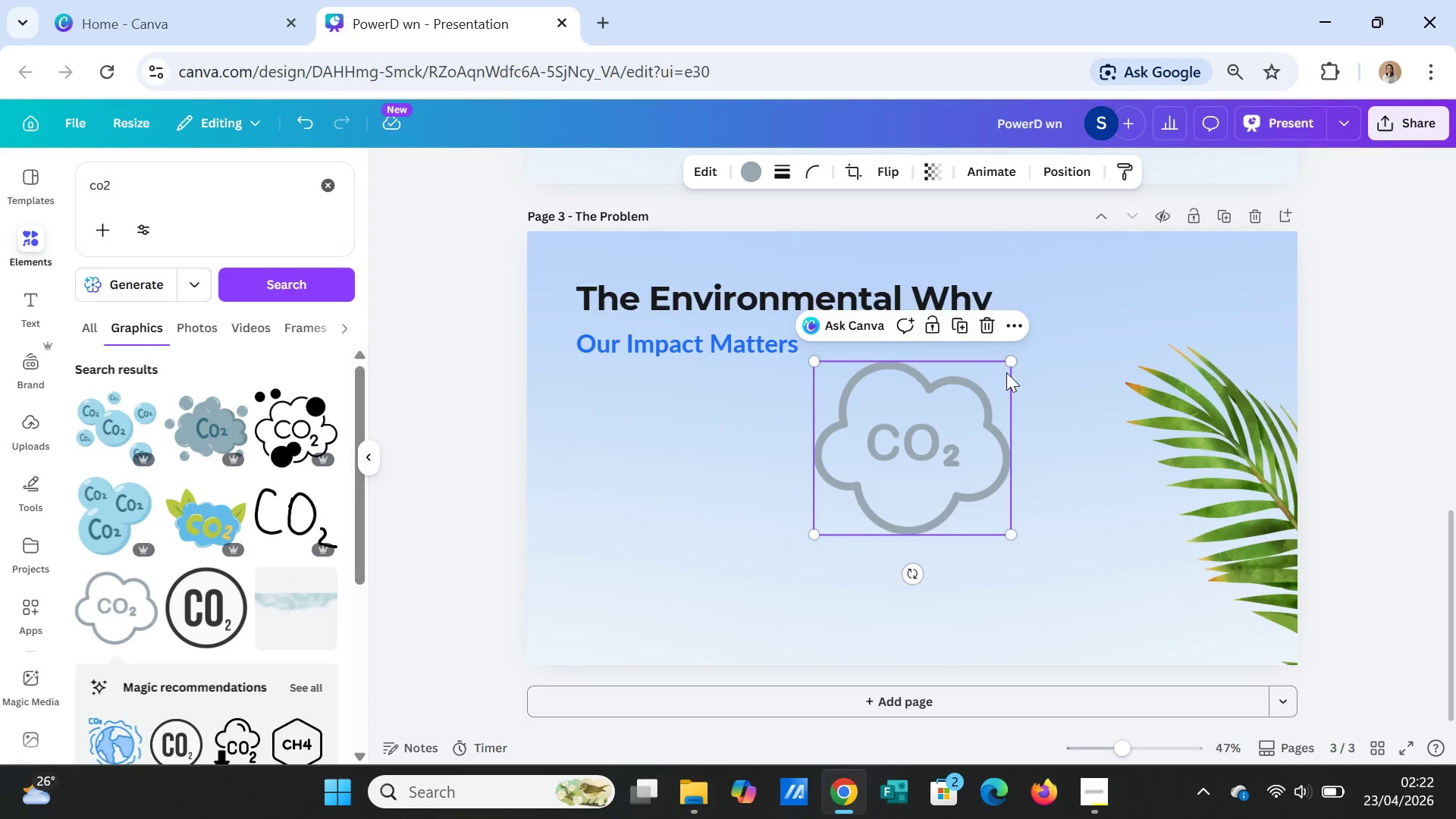 
left_click_drag(start_coordinate=[1010, 365], to_coordinate=[873, 463])
 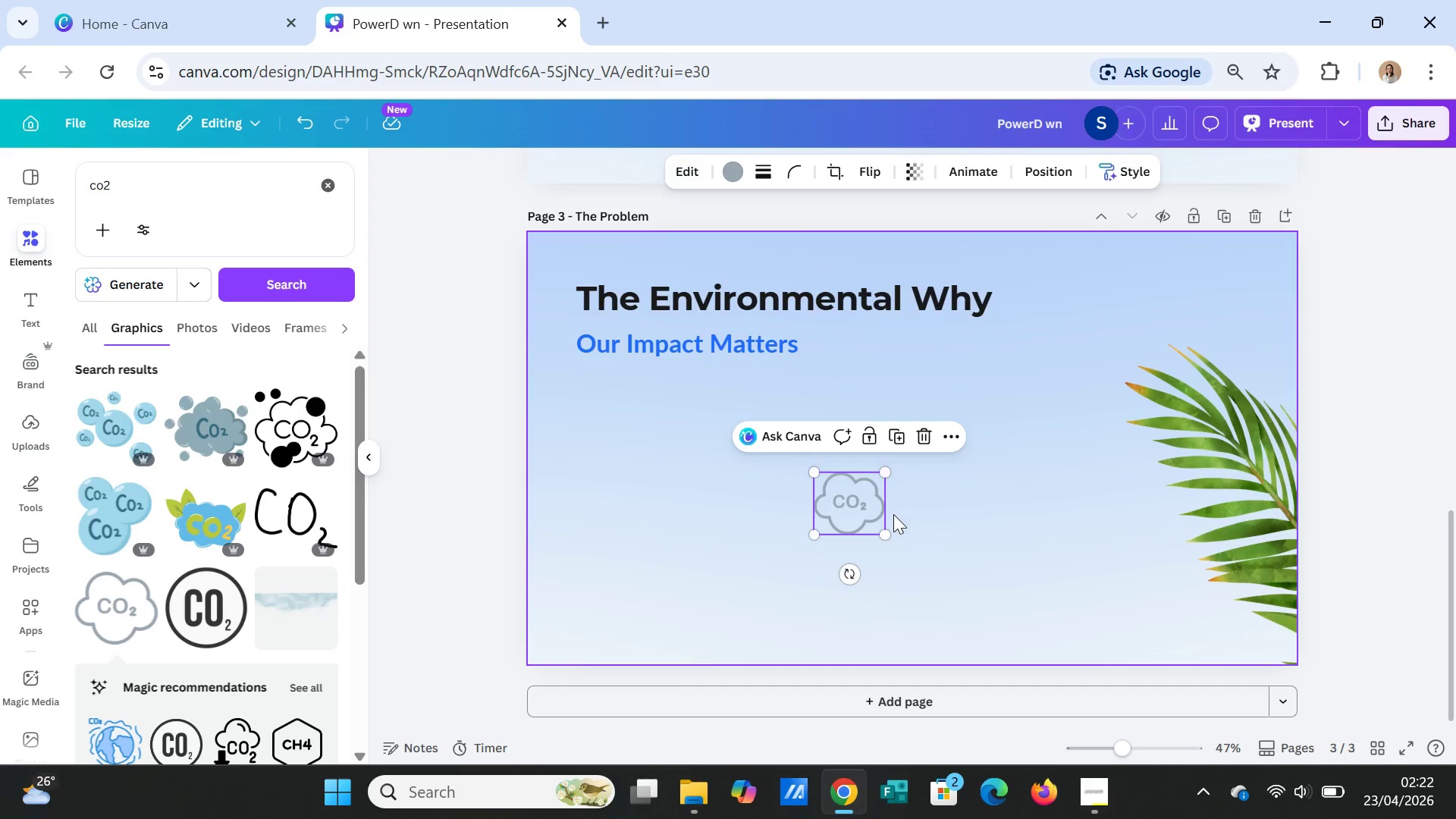 
left_click_drag(start_coordinate=[852, 515], to_coordinate=[639, 428])
 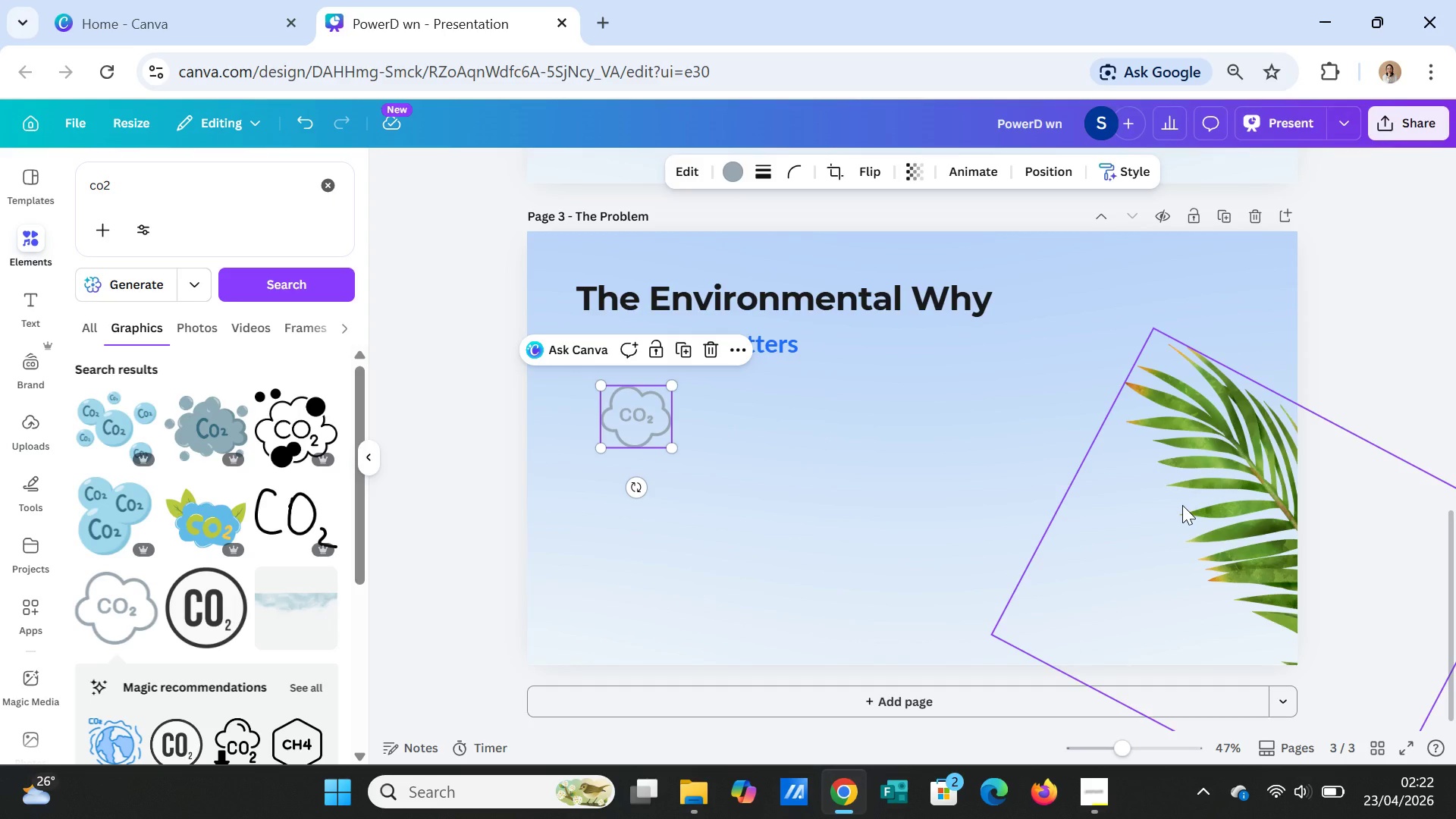 
wait(35.48)
 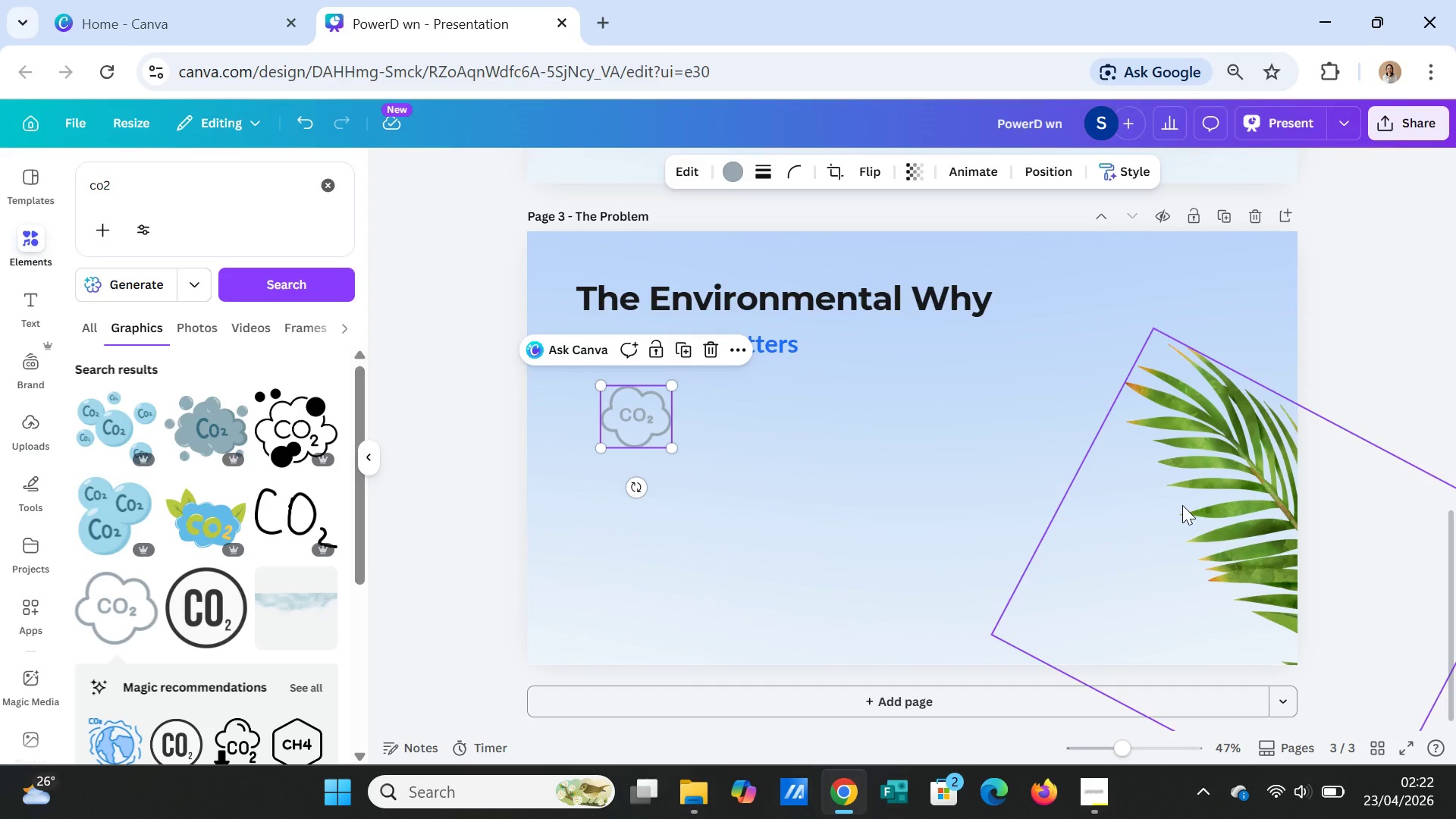 
left_click_drag(start_coordinate=[126, 184], to_coordinate=[83, 184])
 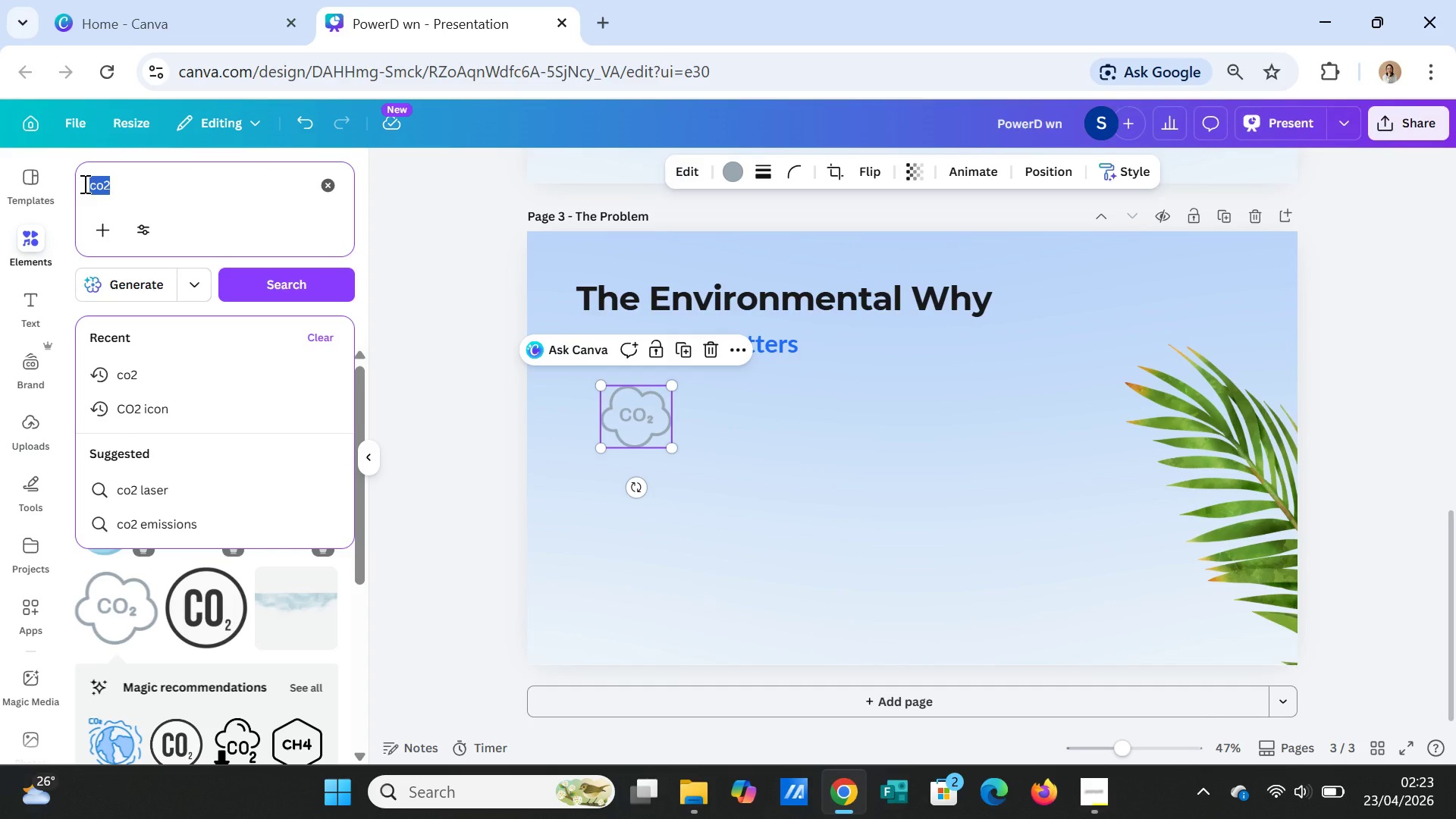 
type(trees)
 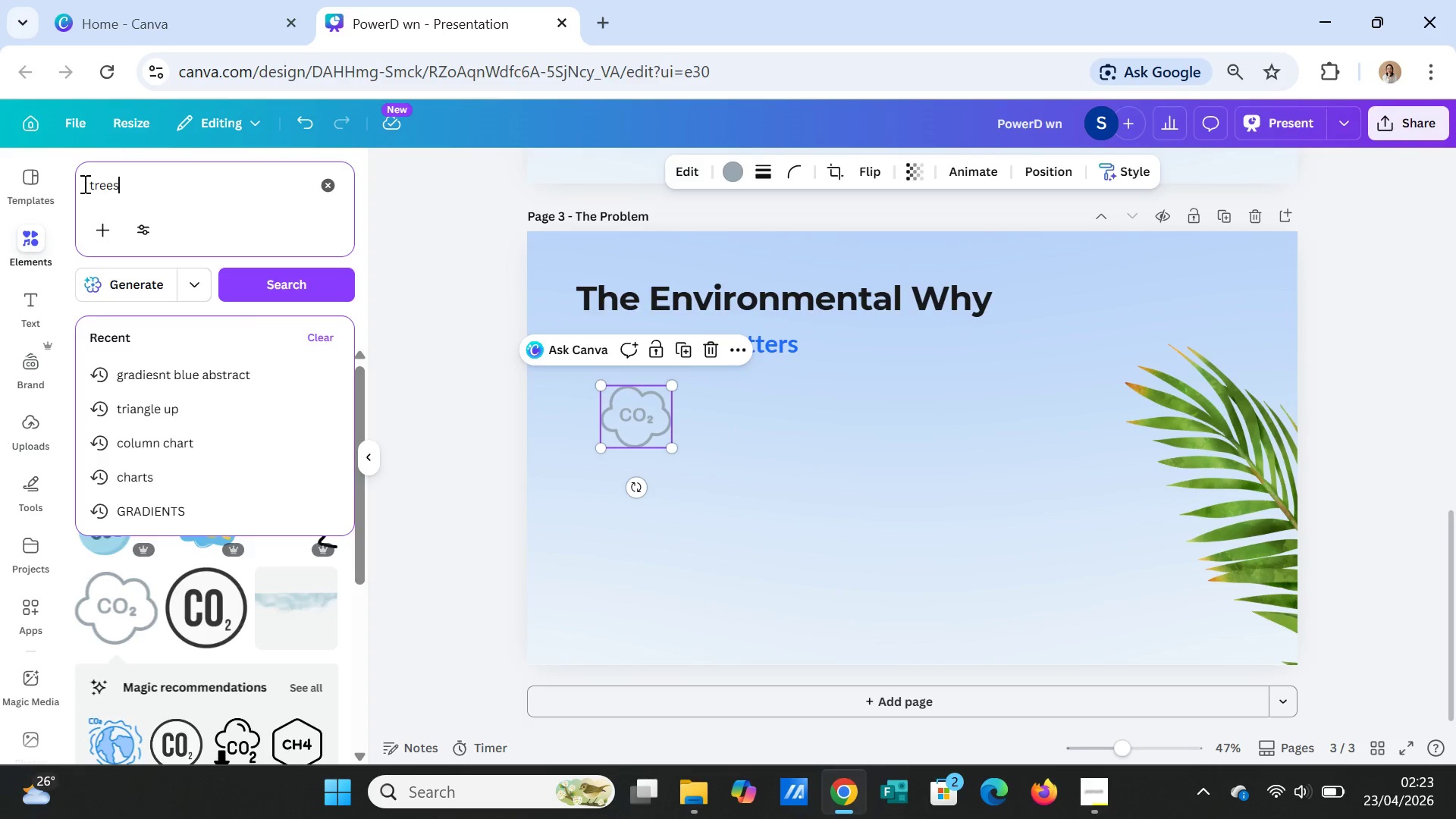 
key(Enter)
 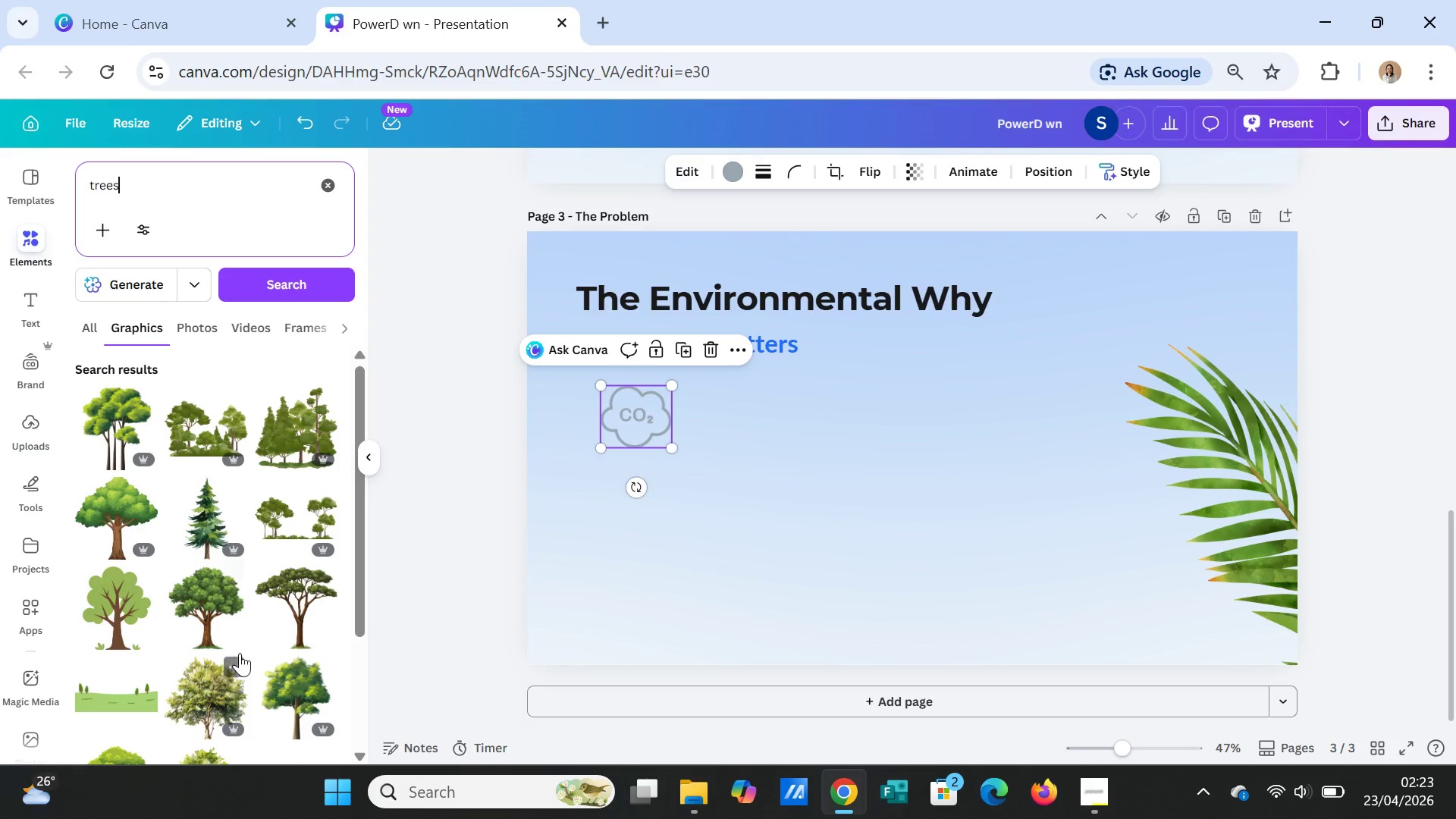 
wait(6.27)
 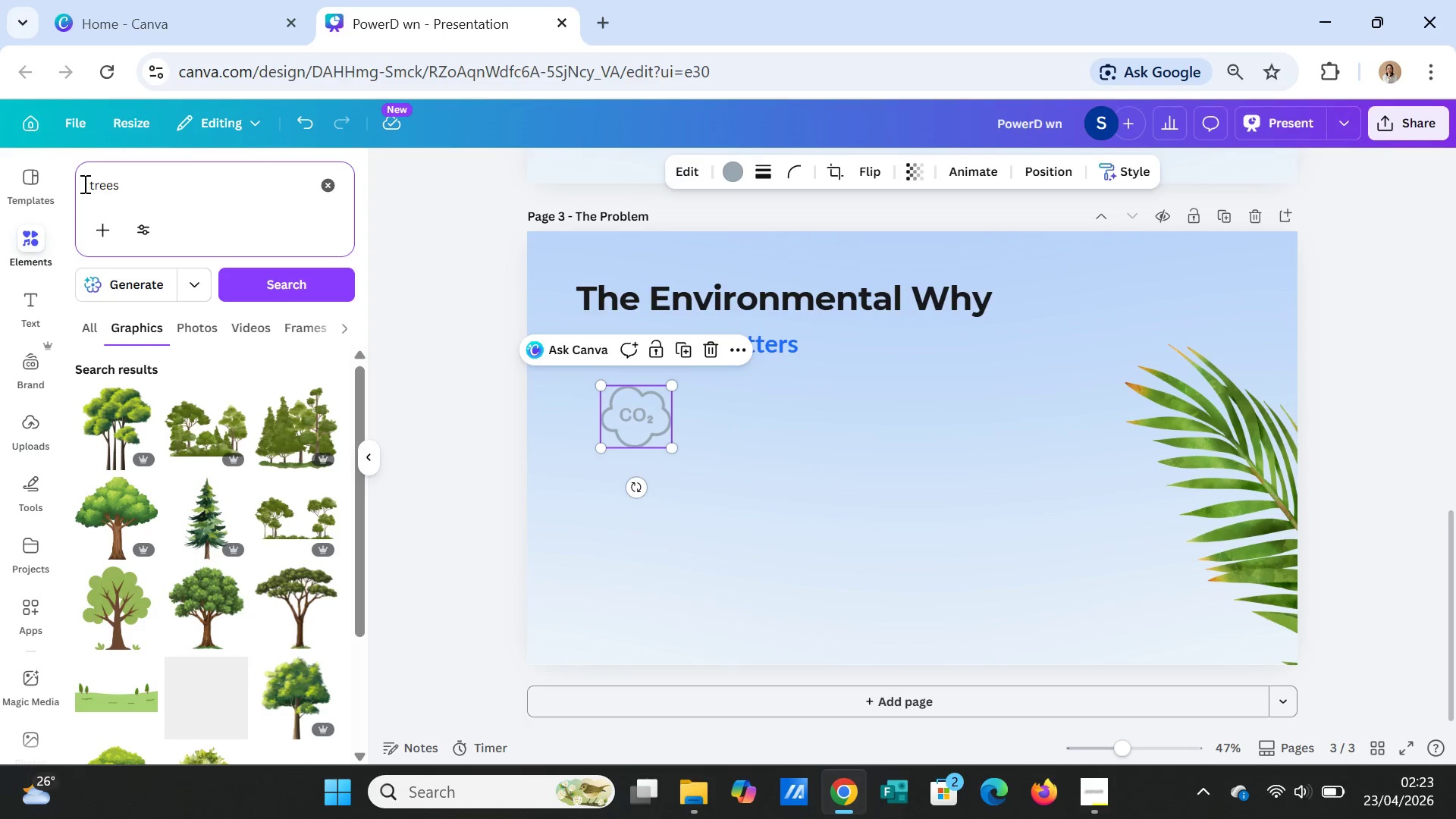 
scroll: coordinate [240, 649], scroll_direction: down, amount: 1.0
 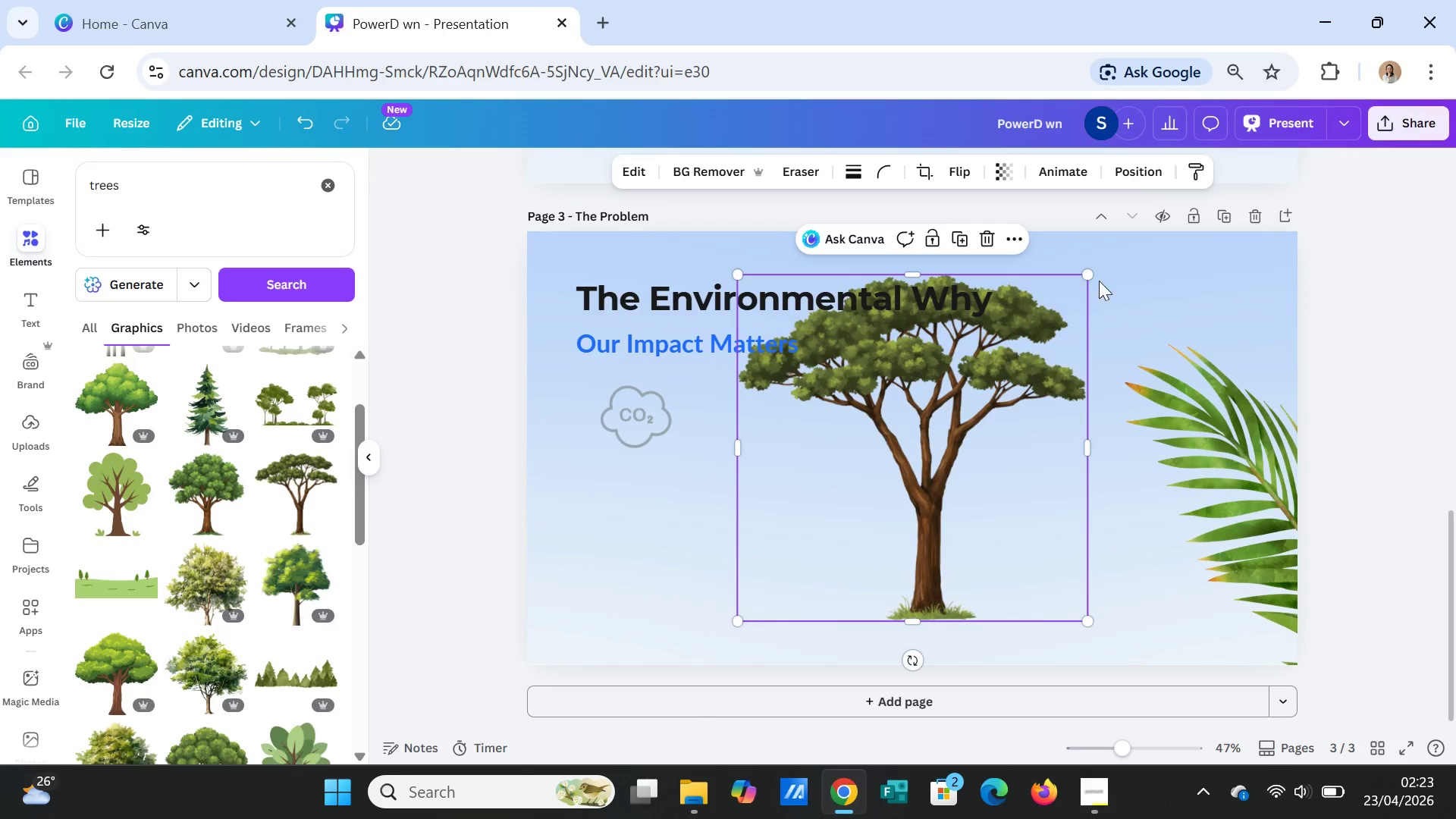 
left_click_drag(start_coordinate=[1089, 278], to_coordinate=[849, 557])
 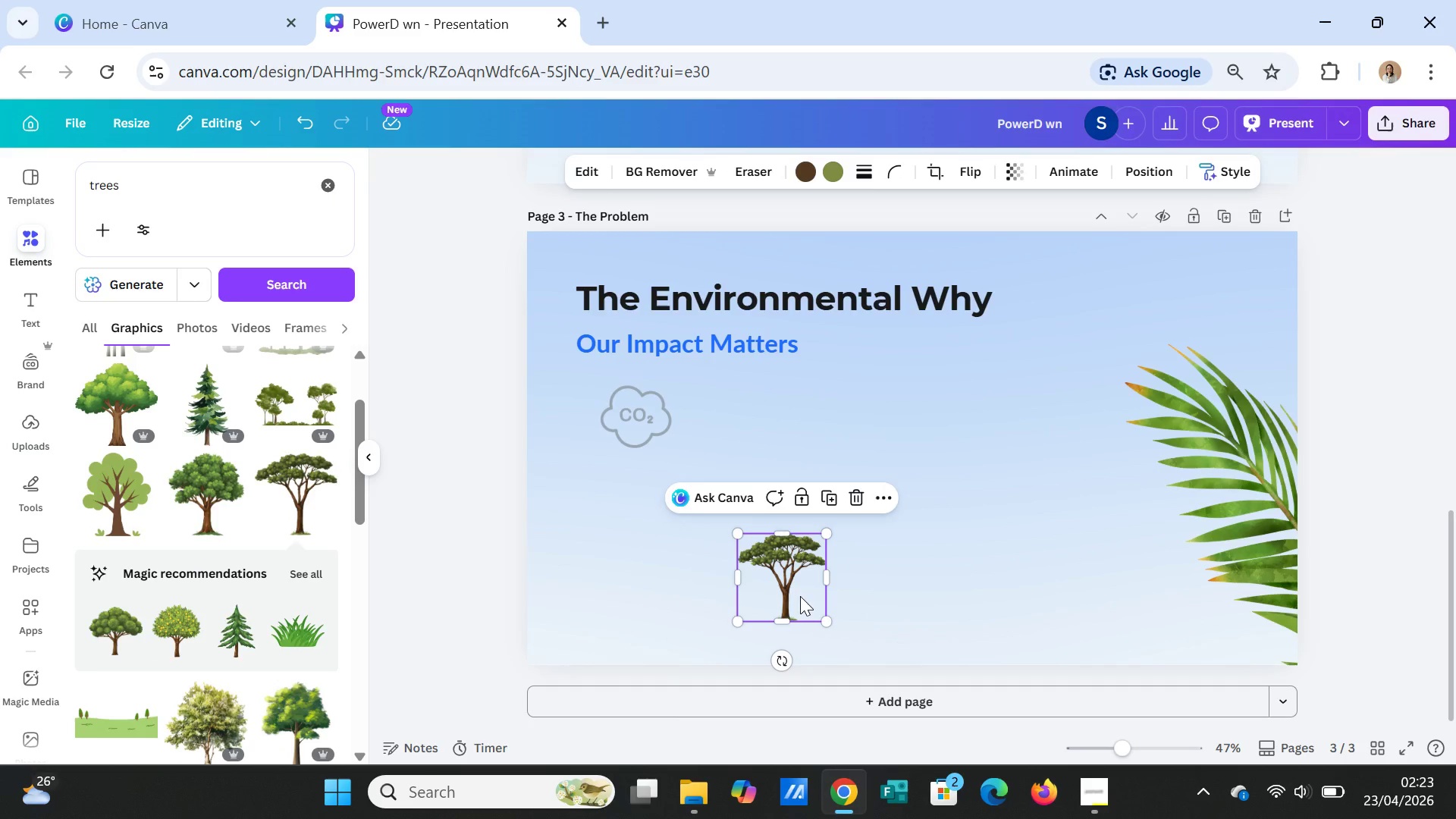 
left_click_drag(start_coordinate=[800, 596], to_coordinate=[805, 443])
 